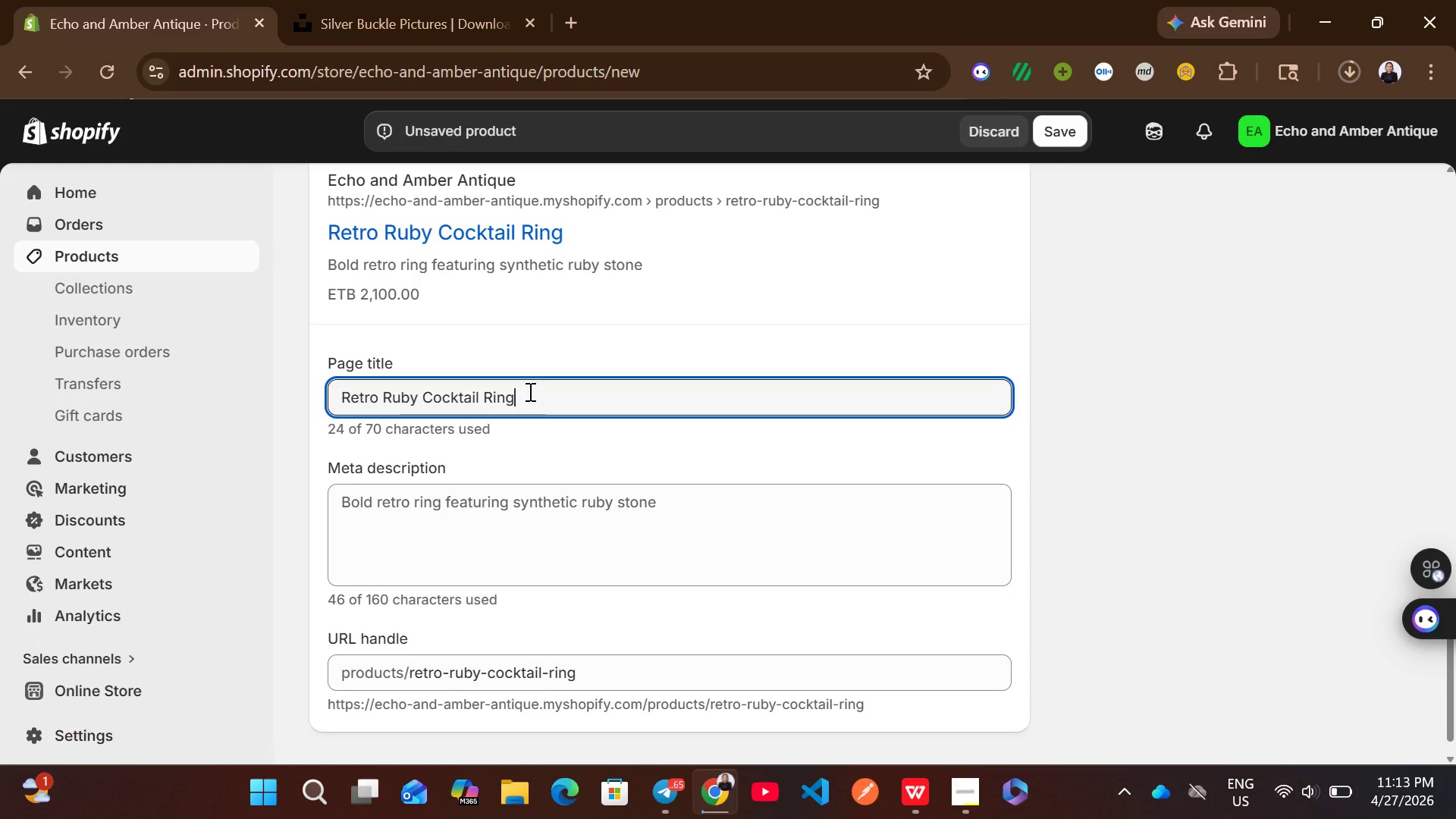 
type(Retro )
 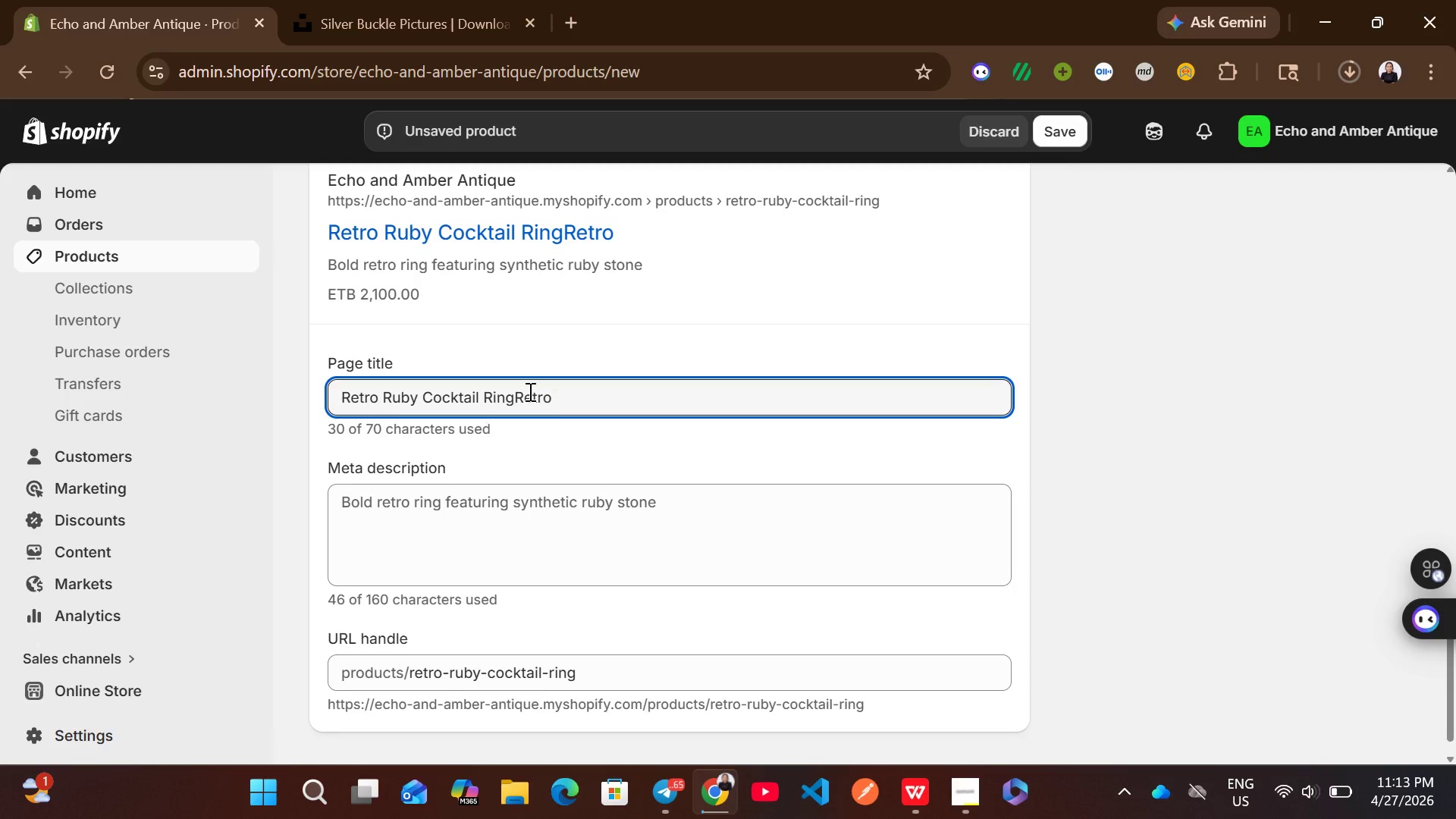 
wait(6.72)
 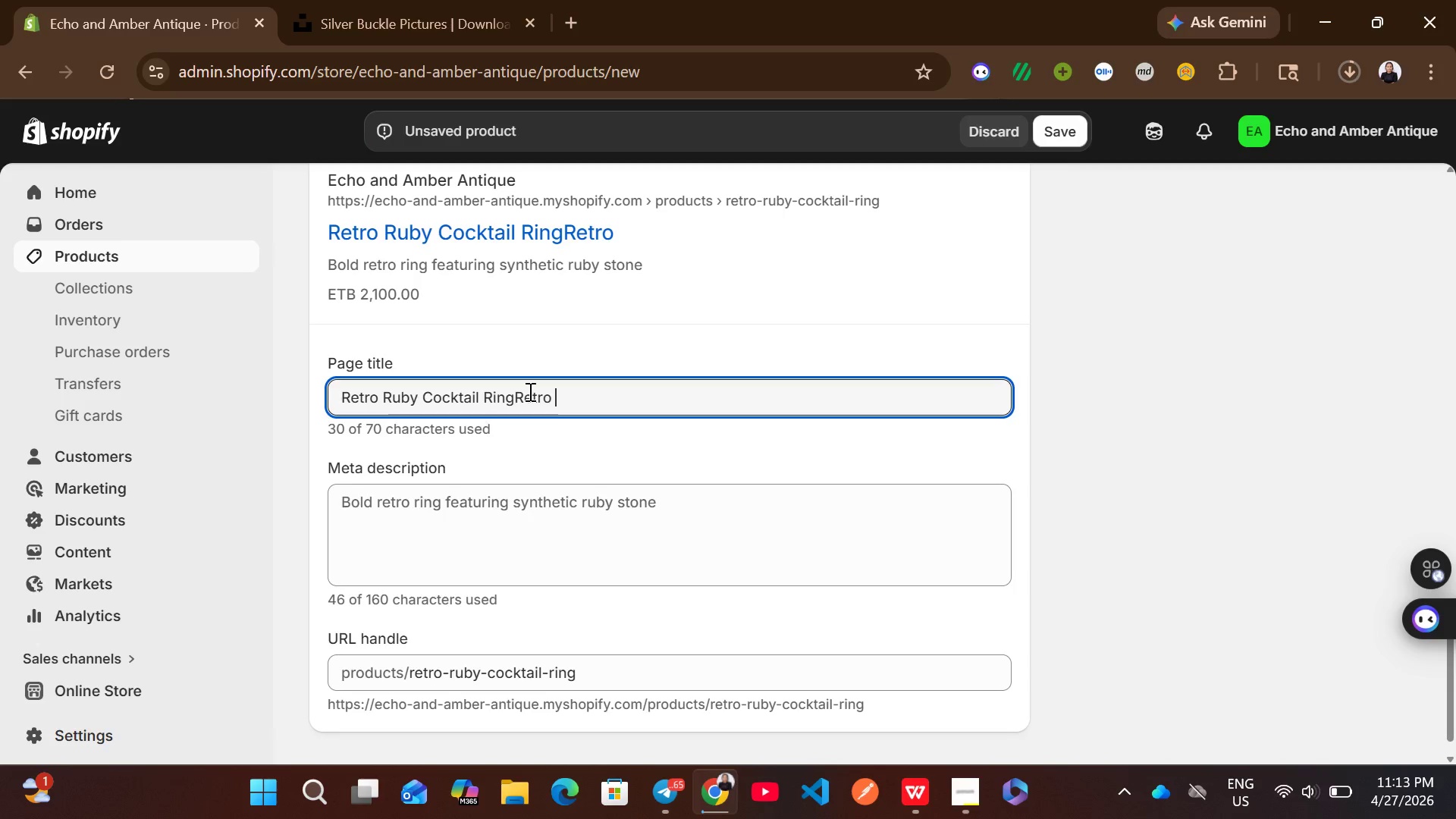 
key(Backspace)
key(Backspace)
key(Backspace)
key(Backspace)
key(Backspace)
key(Backspace)
type( 1955)
 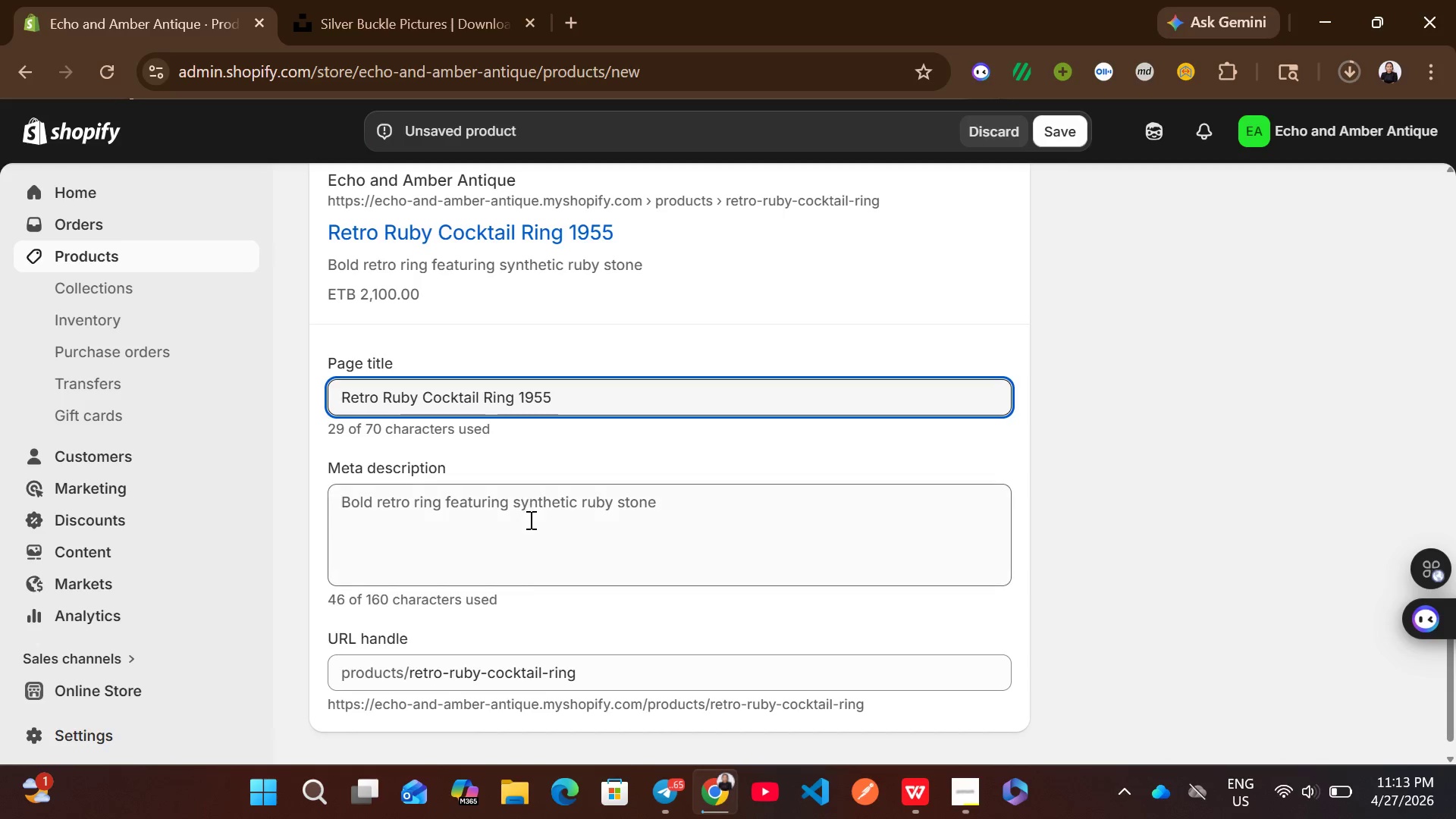 
left_click([529, 519])
 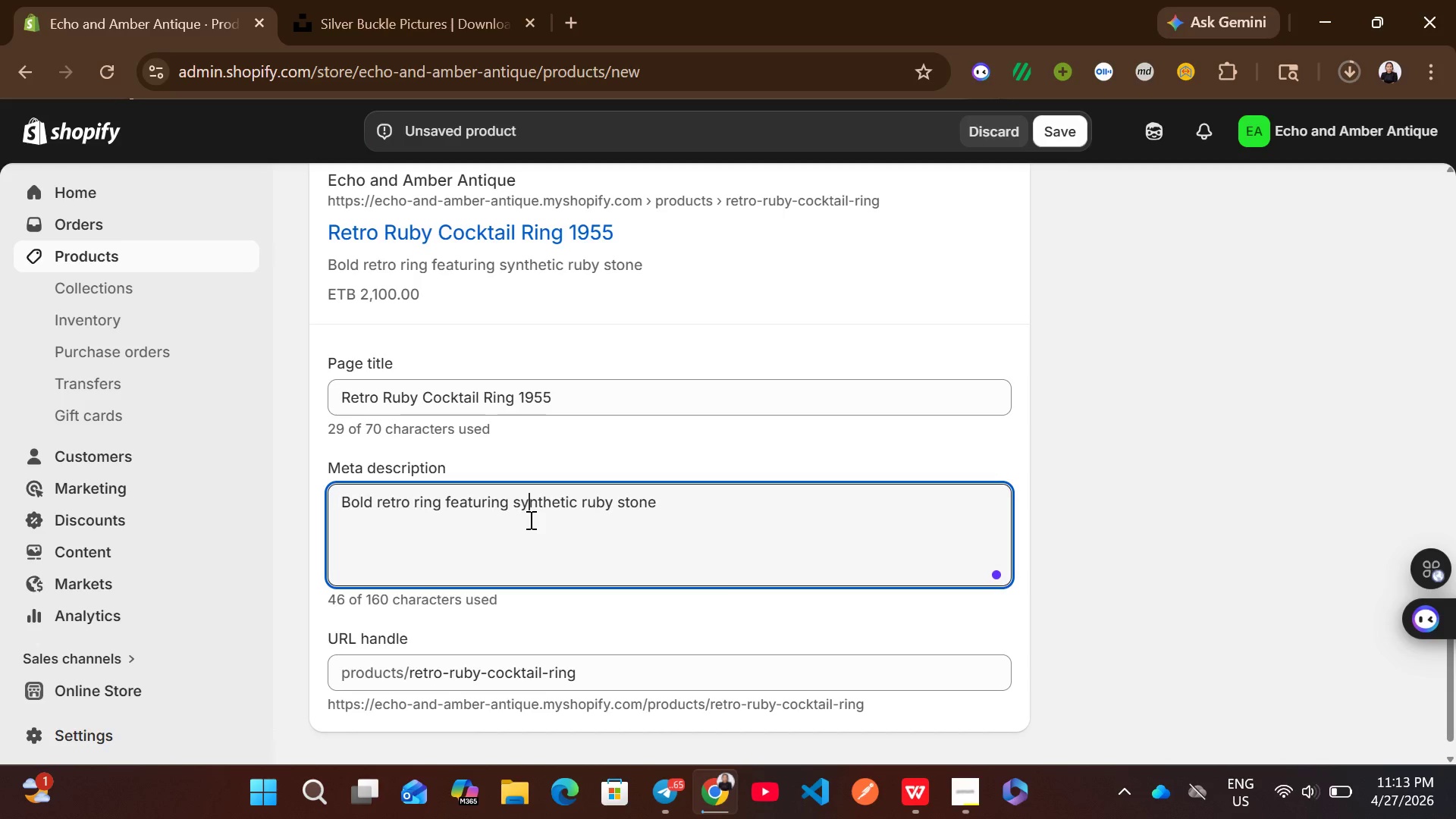 
key(Control+A)
 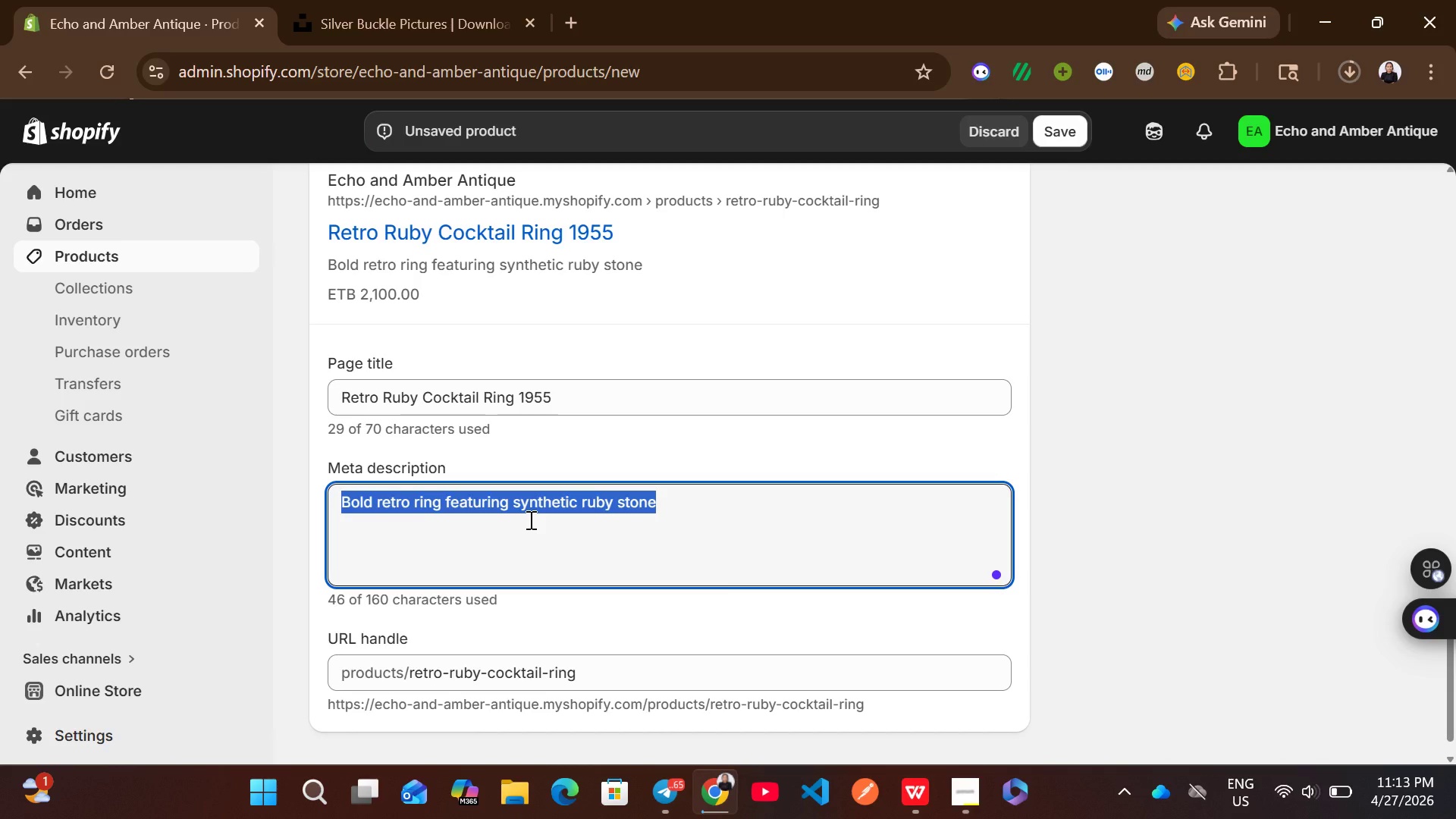 
type(vintage cocktail ring with lab-created ruby and gold setting)
 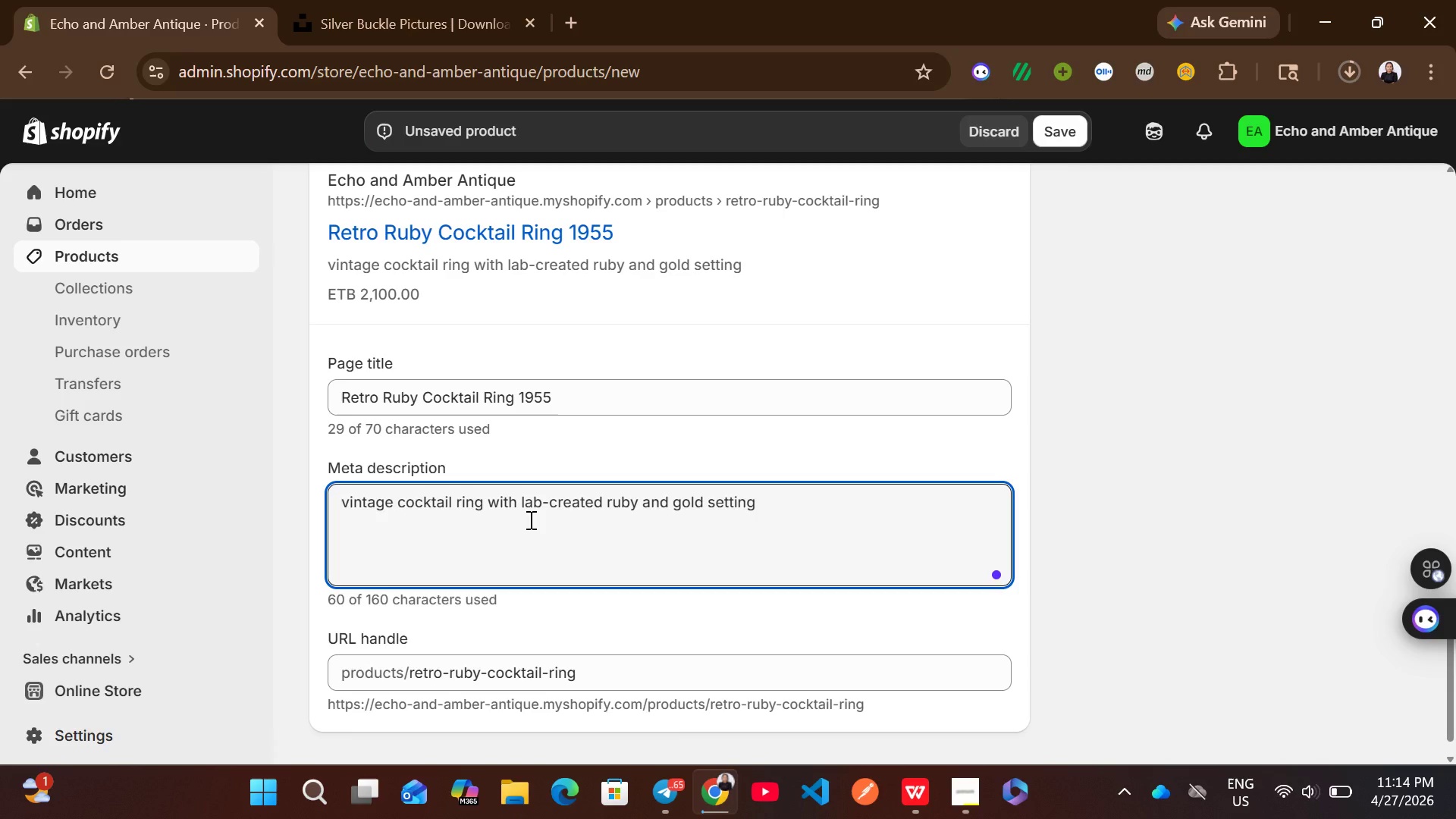 
wait(33.39)
 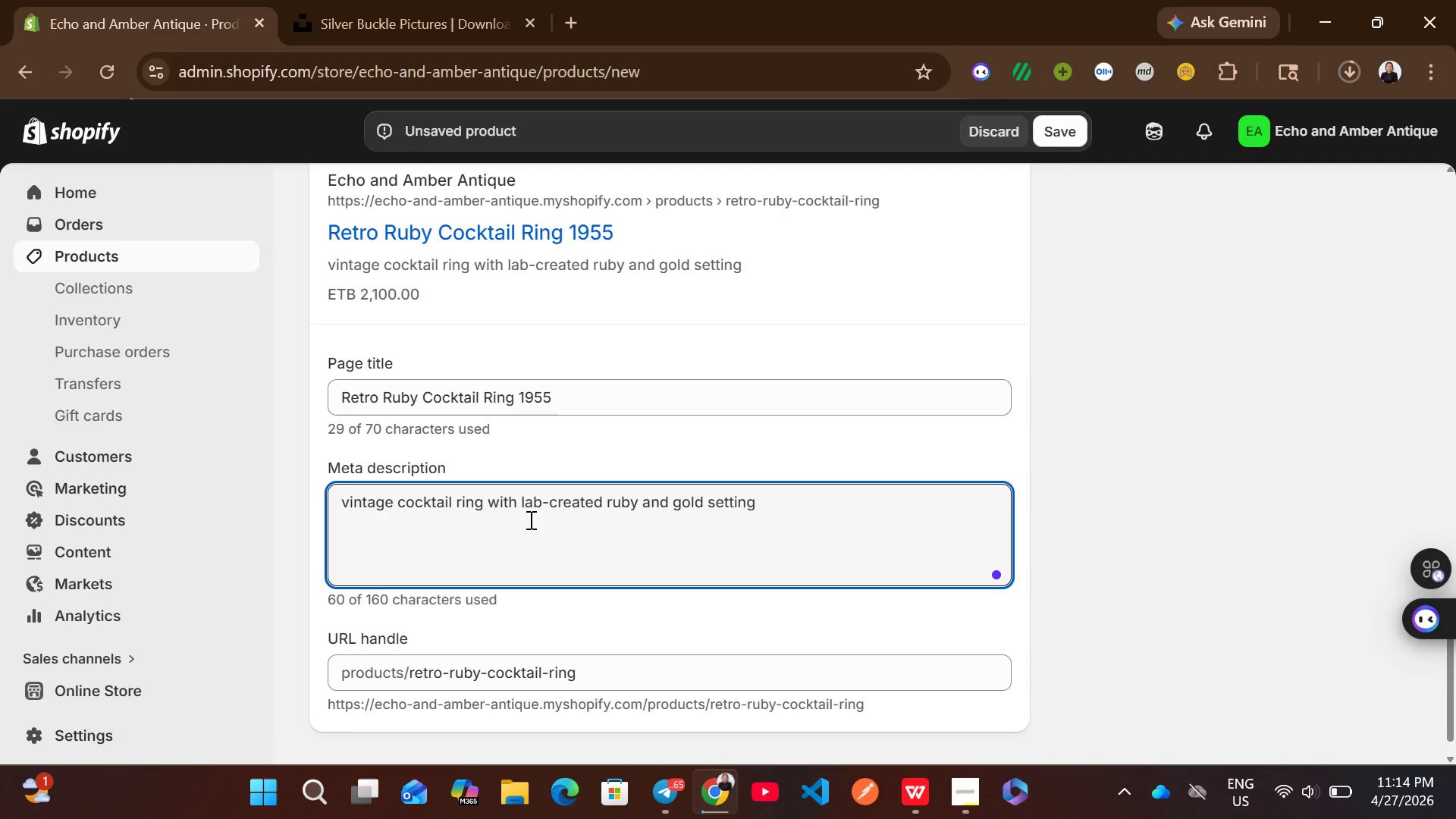 
left_click([735, 576])
 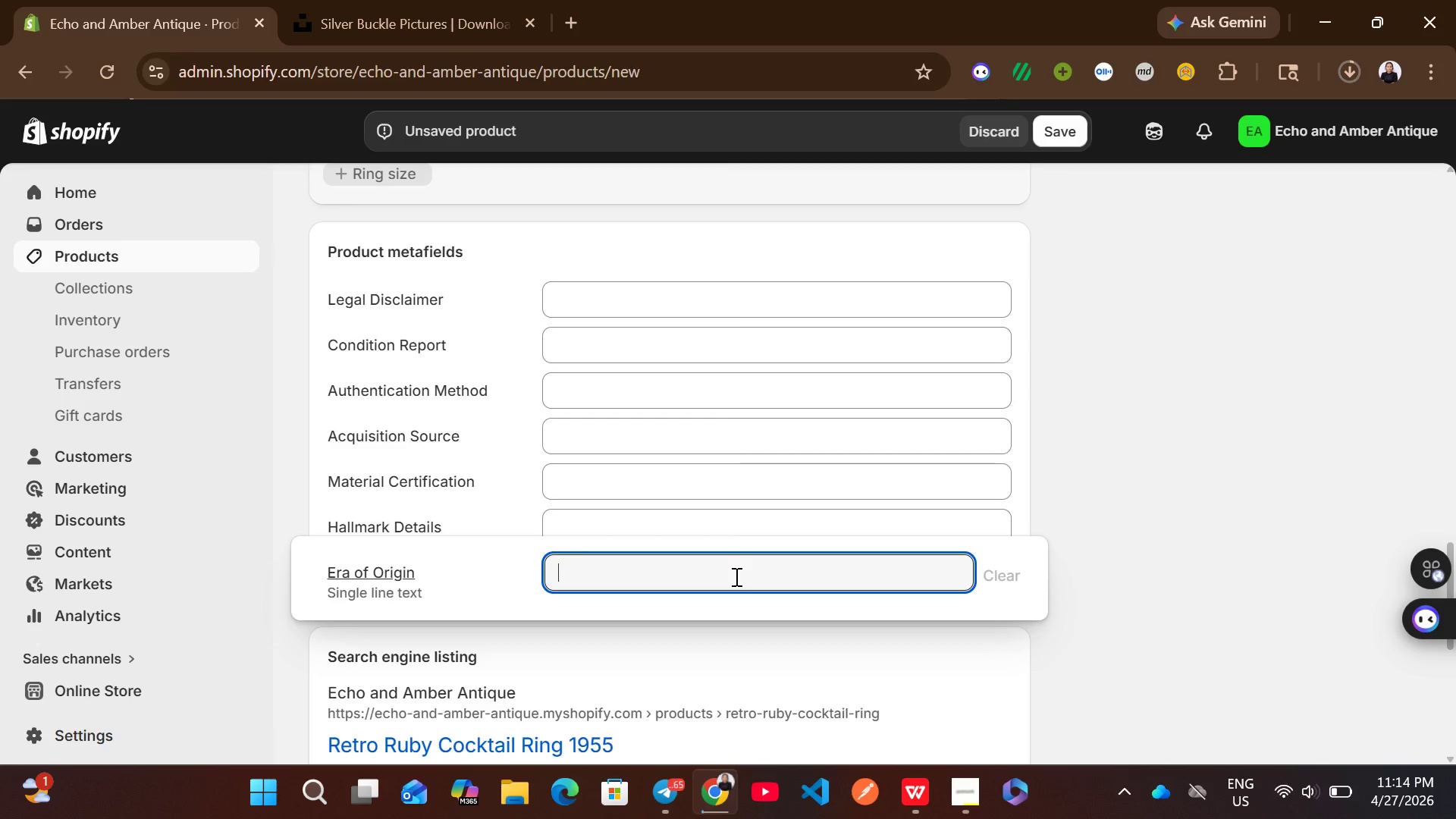 
wait(6.55)
 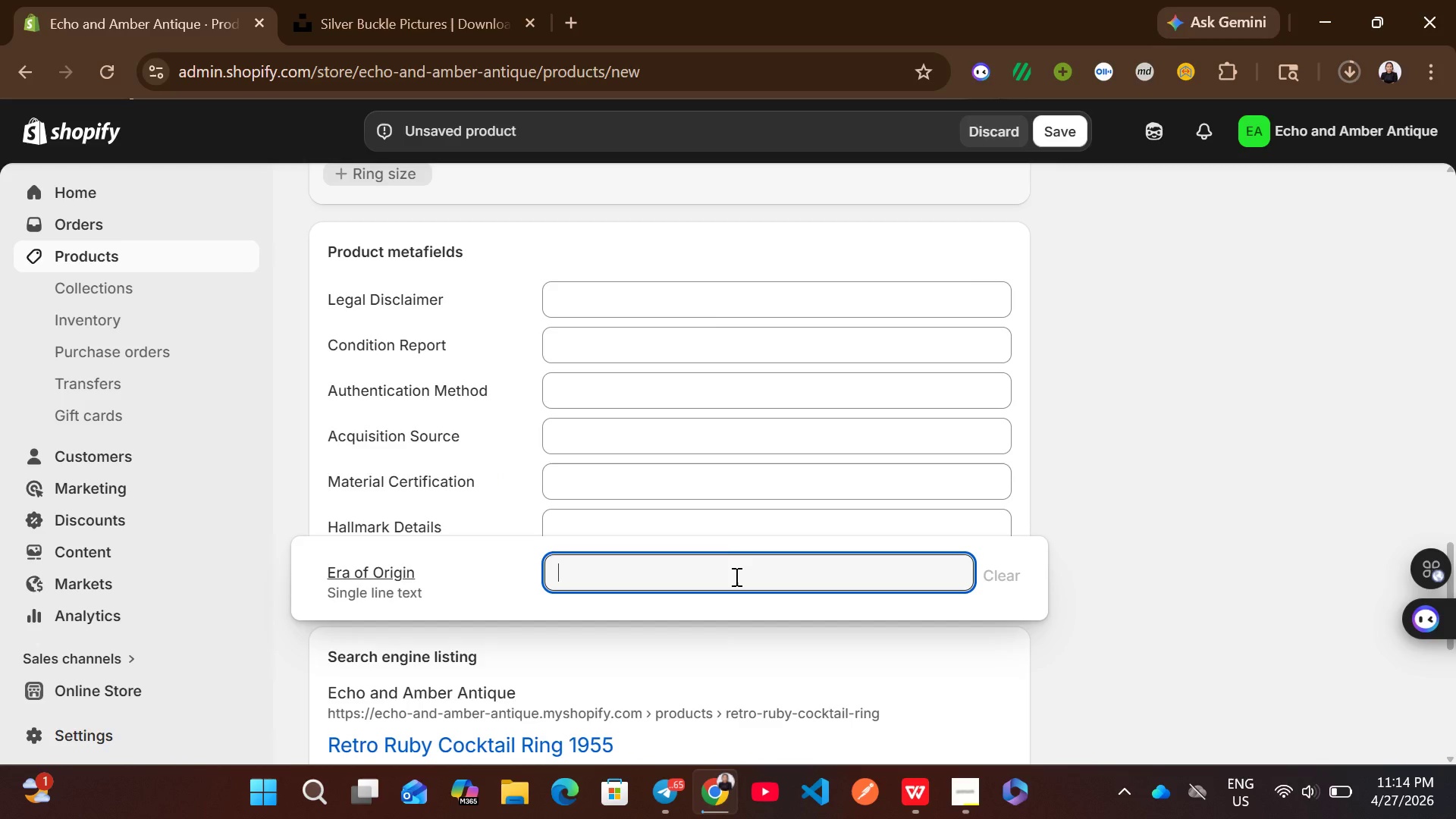 
type(Mid-Century)
 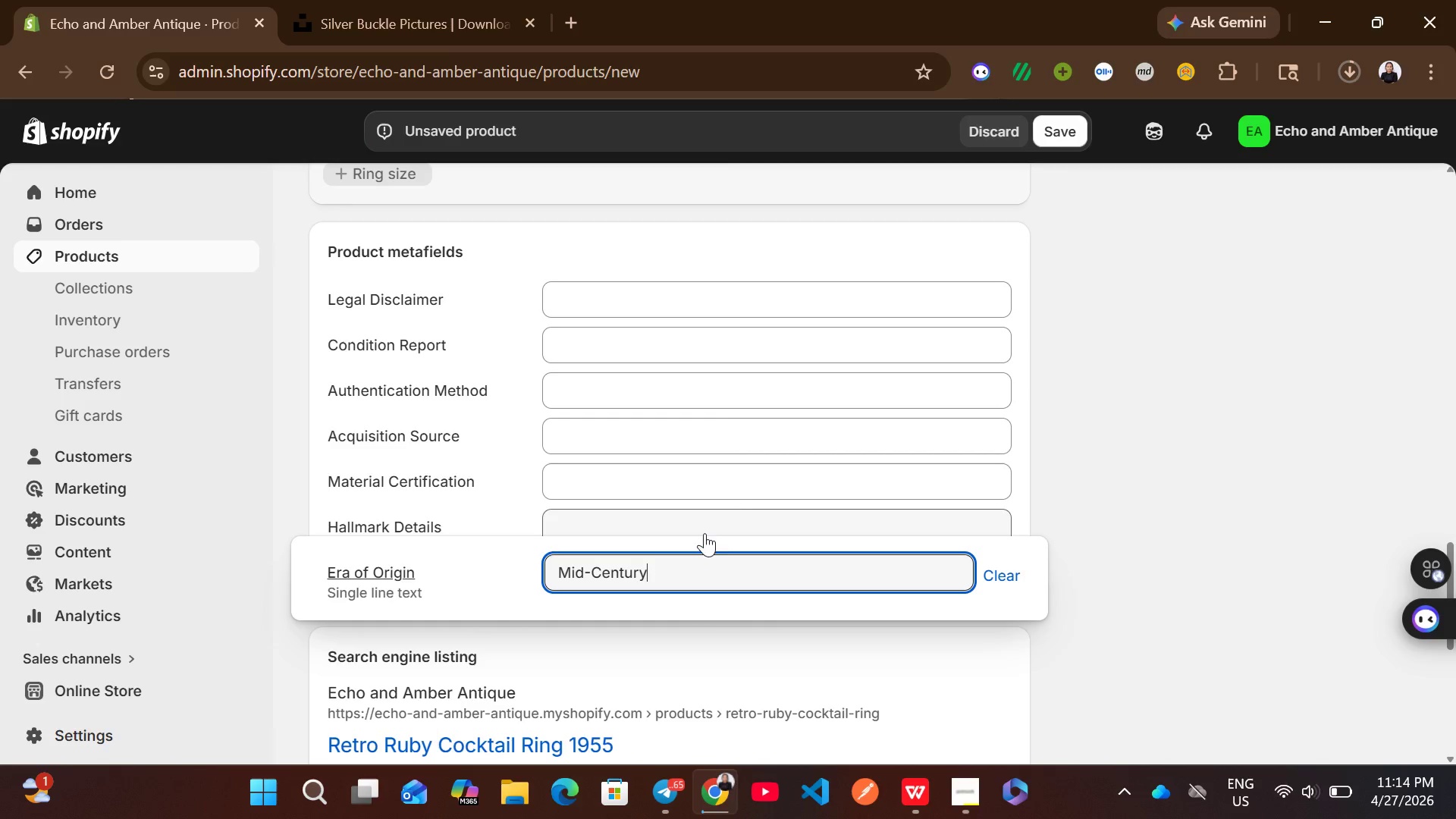 
left_click([692, 529])
 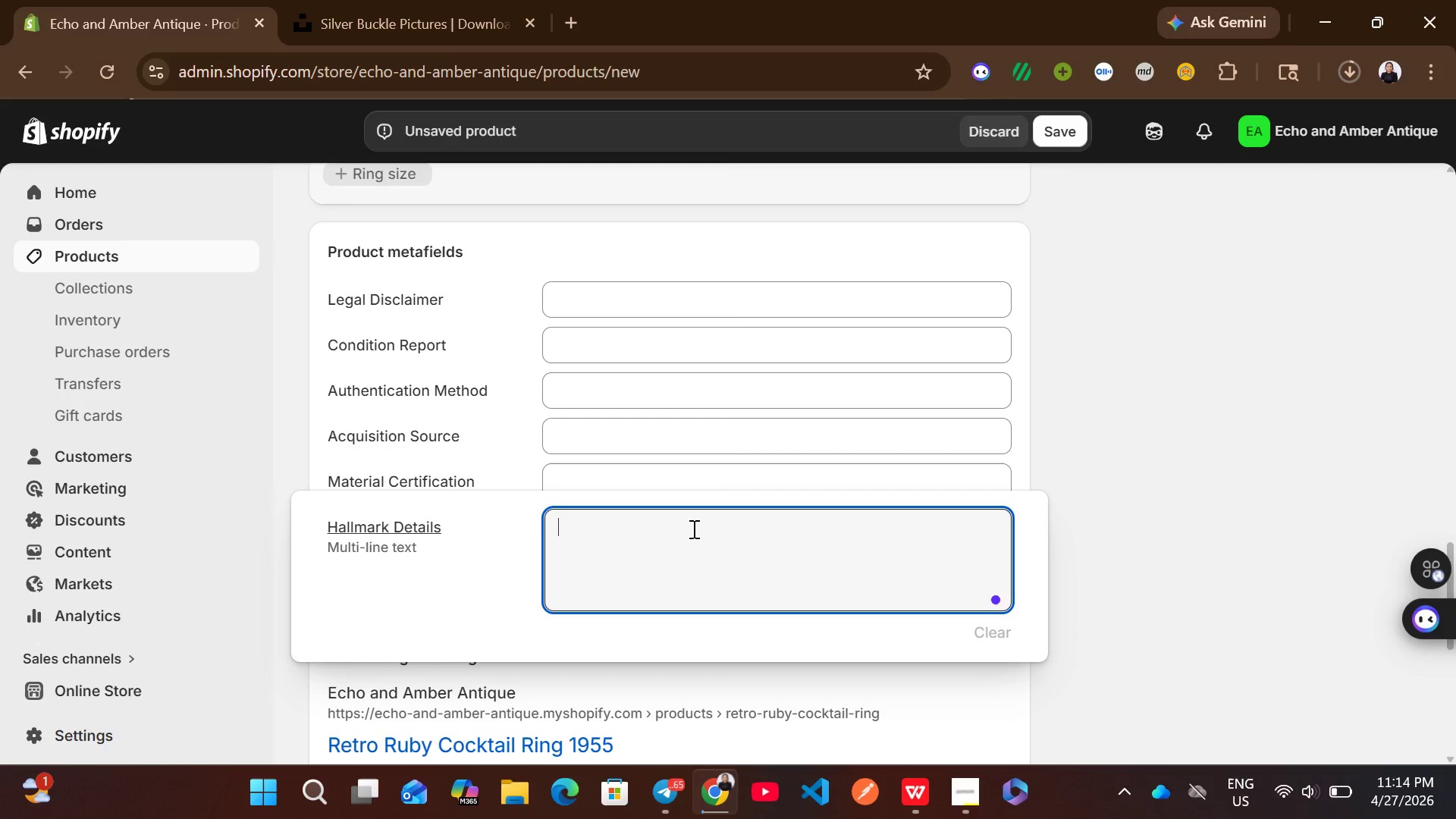 
wait(5.91)
 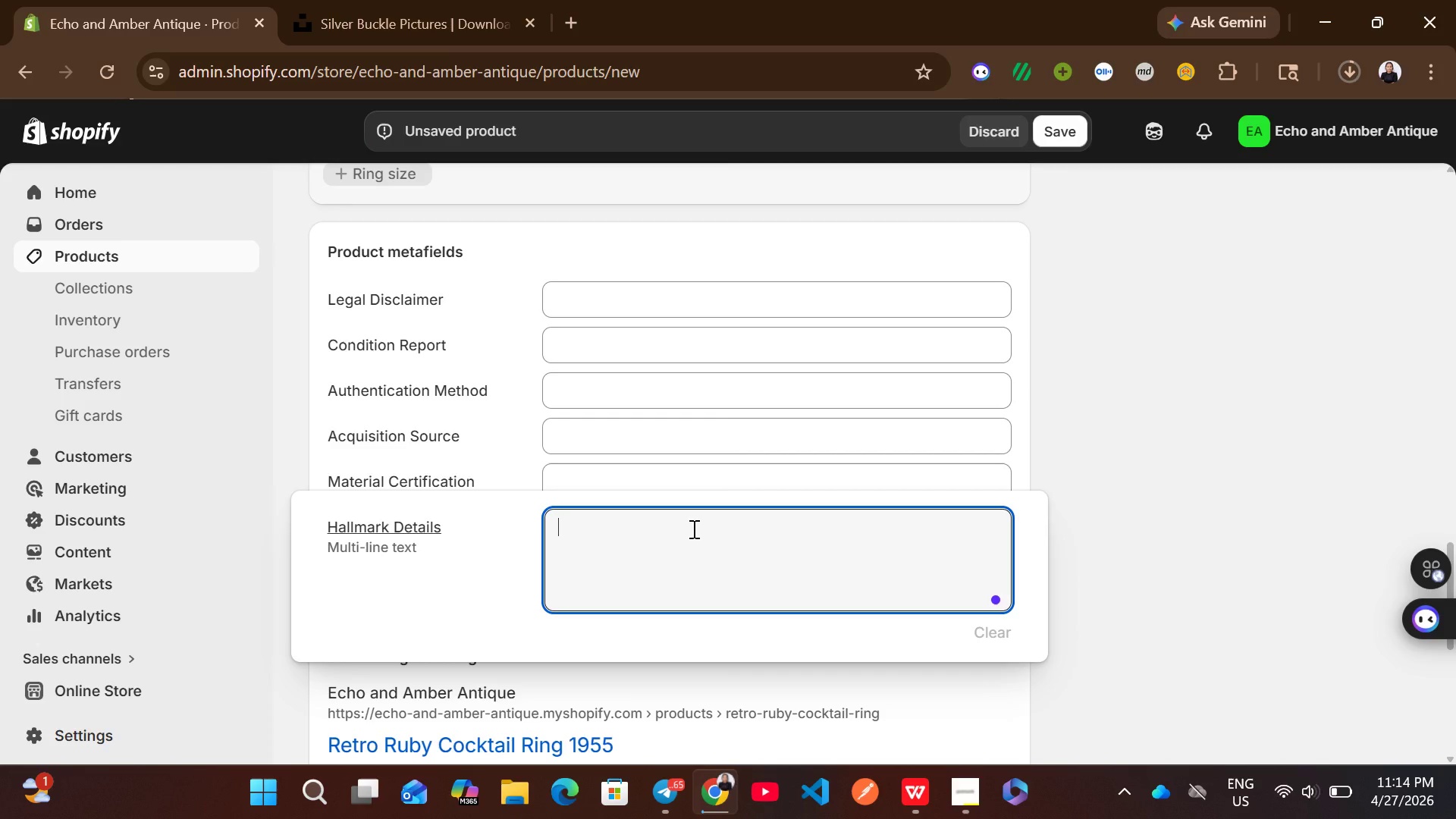 
type(18K stamps )
key(Backspace)
key(Backspace)
type( presents)
 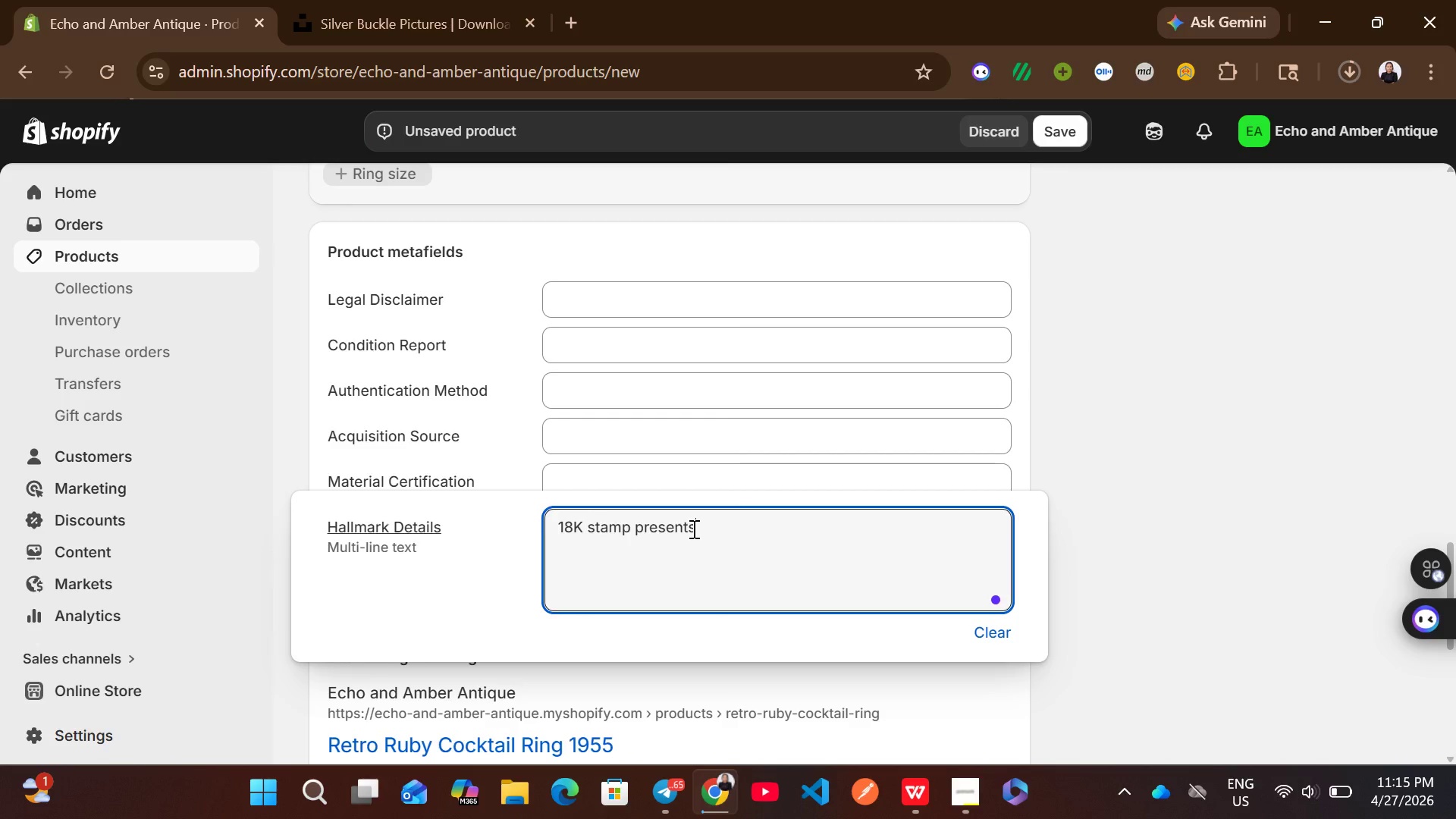 
key(Backspace)
 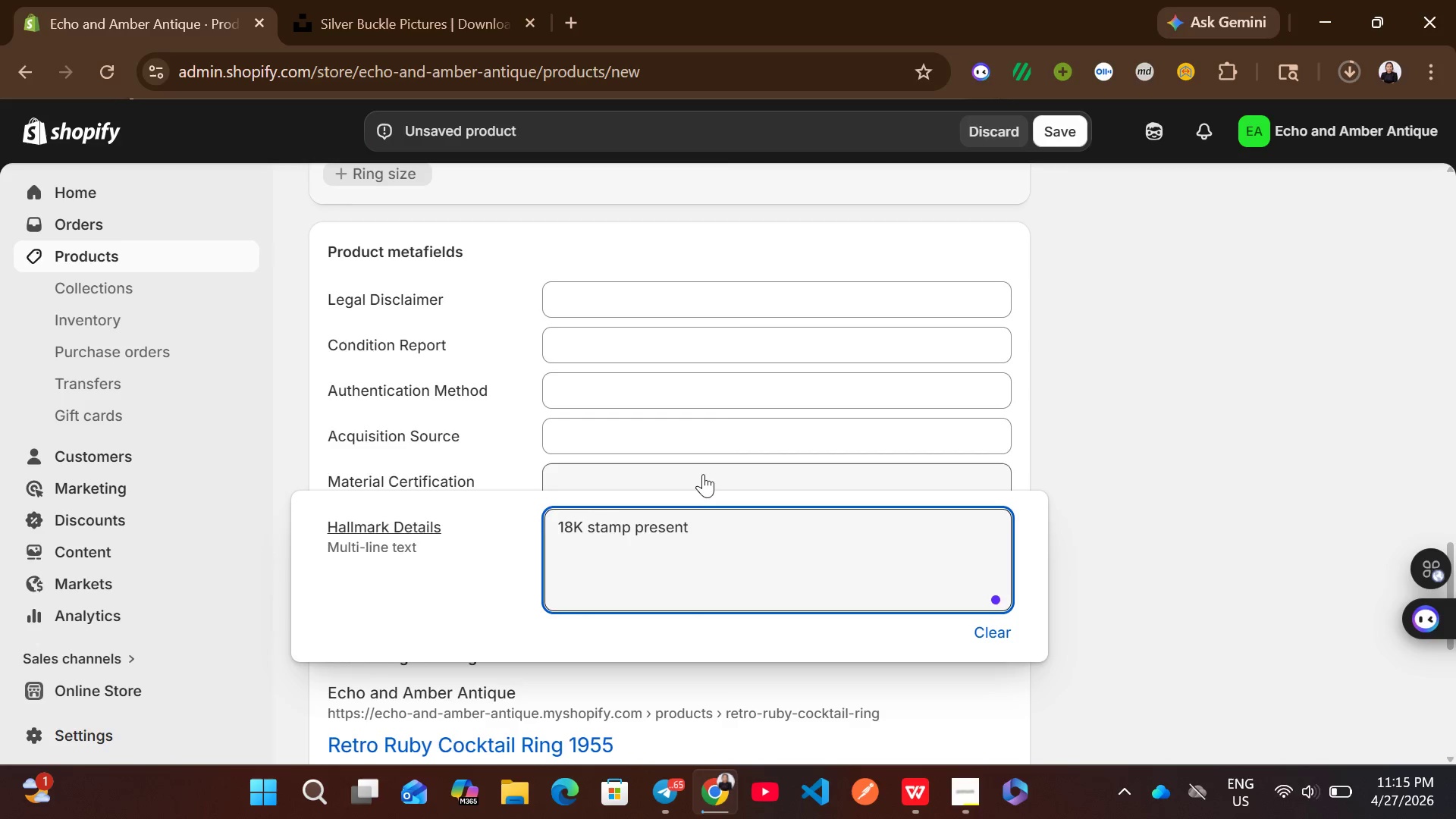 
left_click([703, 474])
 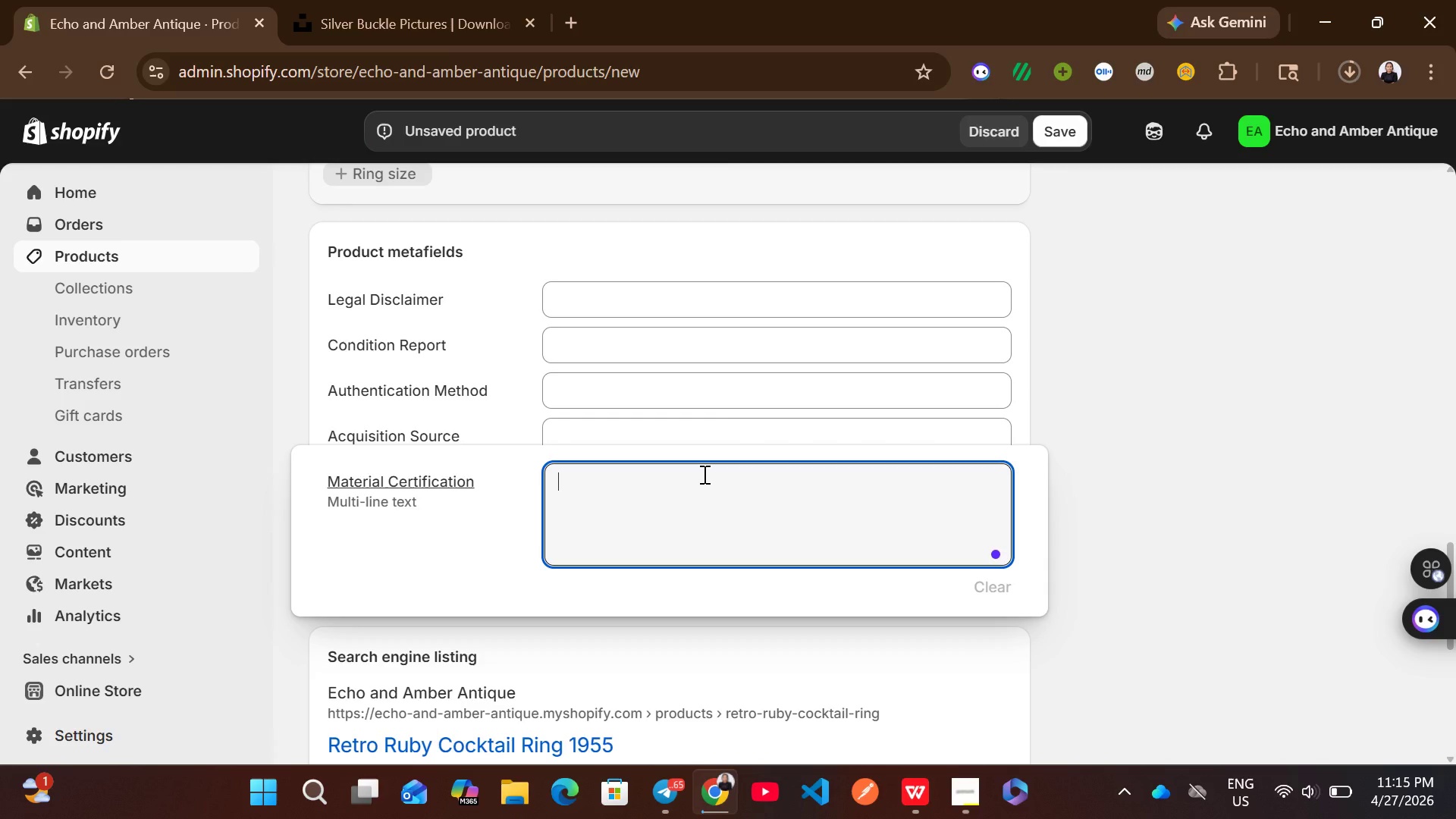 
wait(7.92)
 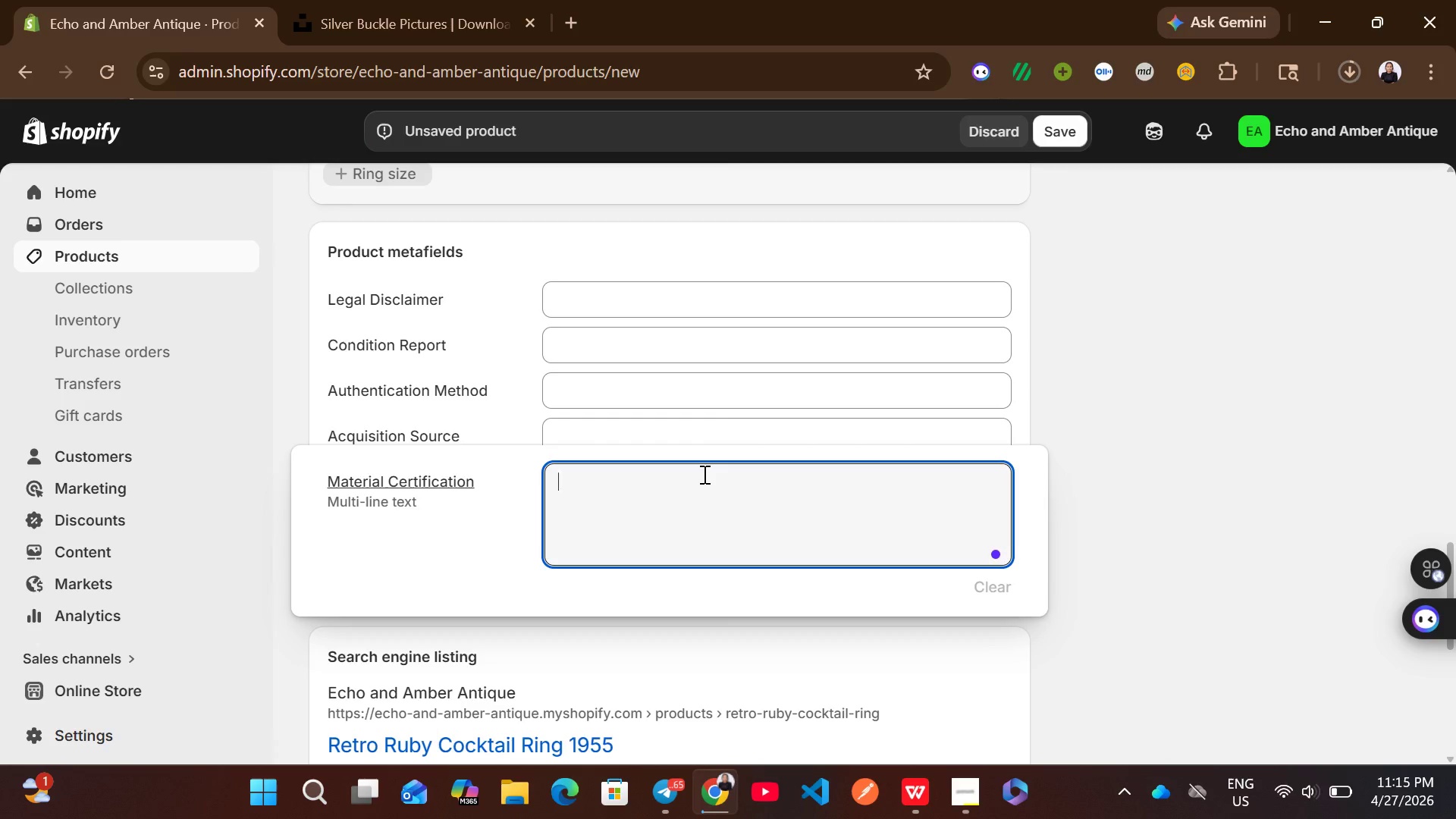 
type(Spectroscopic )
key(Backspace)
key(Backspace)
key(Backspace)
type(y confirms synthetic run)
key(Backspace)
type(by)
 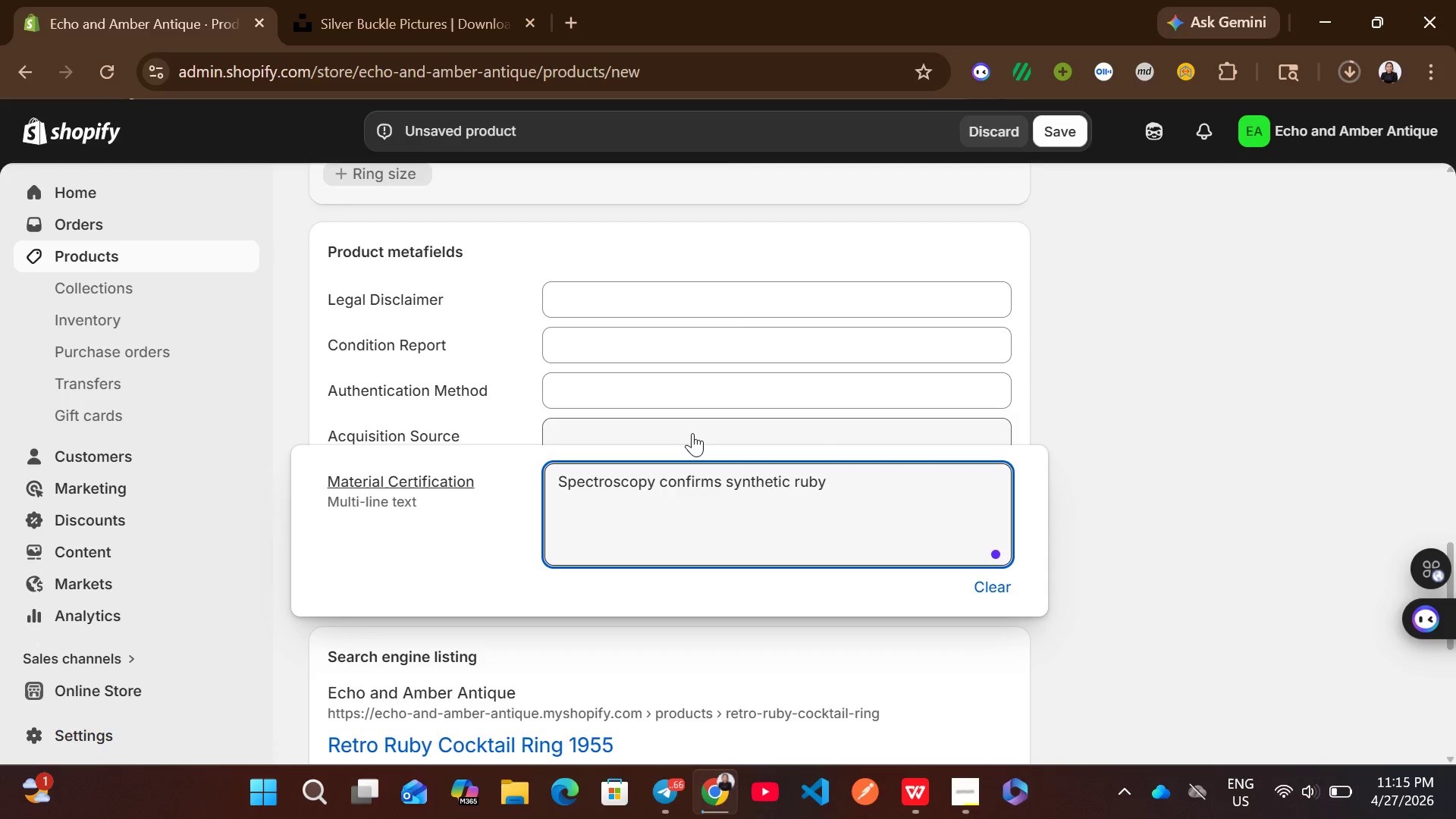 
left_click([692, 433])
 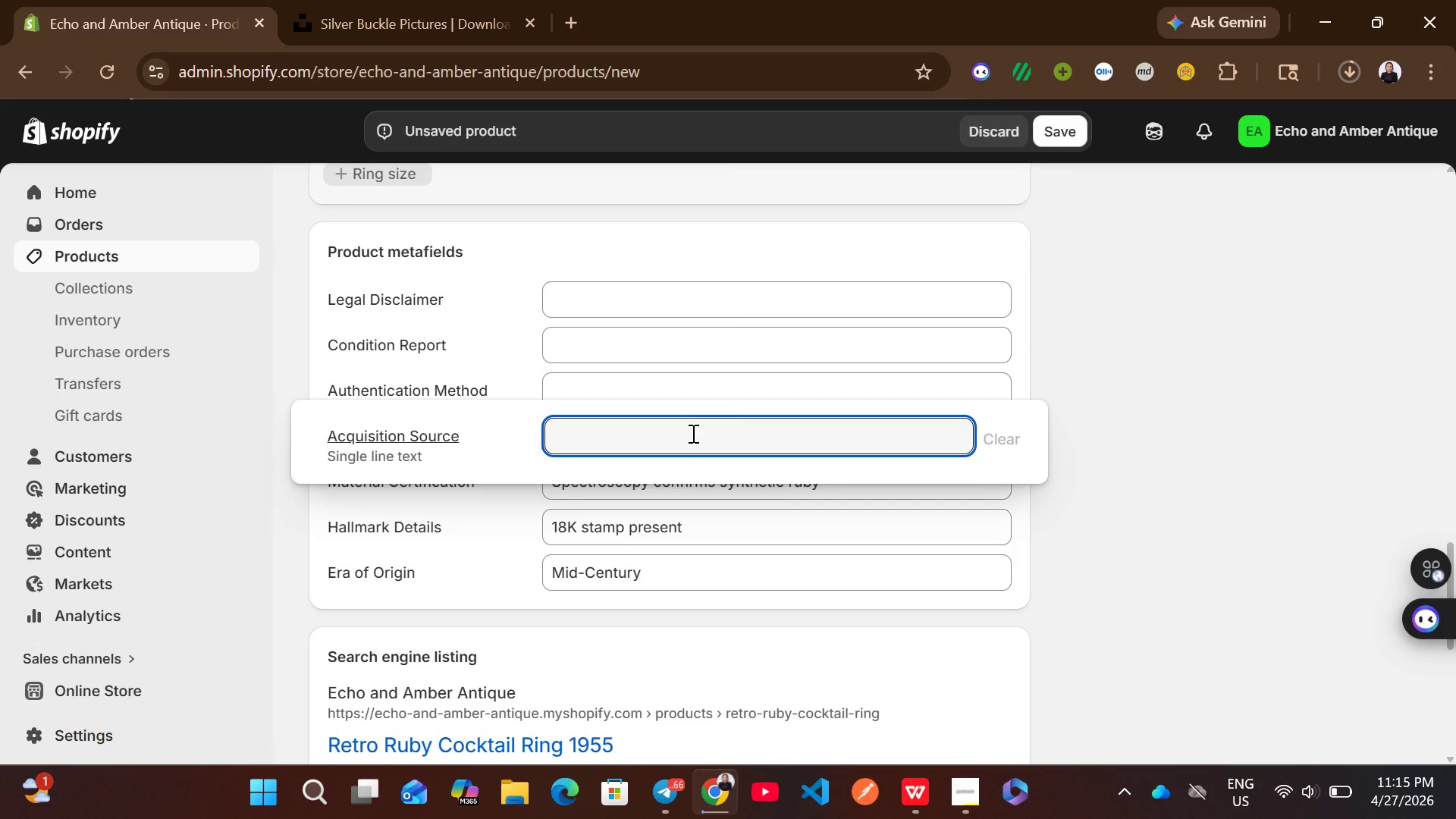 
type(European )
 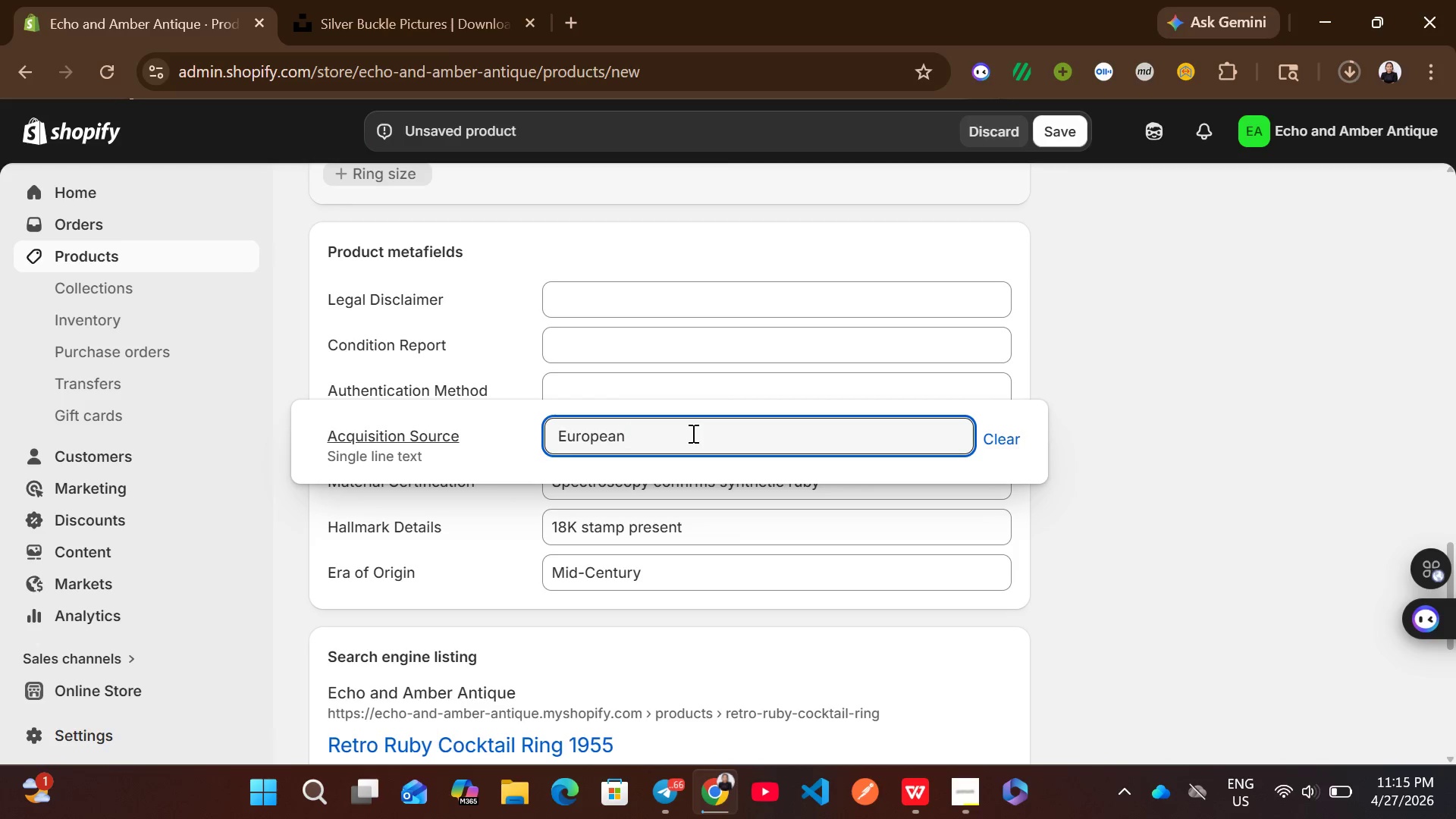 
type( E)
key(Backspace)
key(Backspace)
type(Estate)
 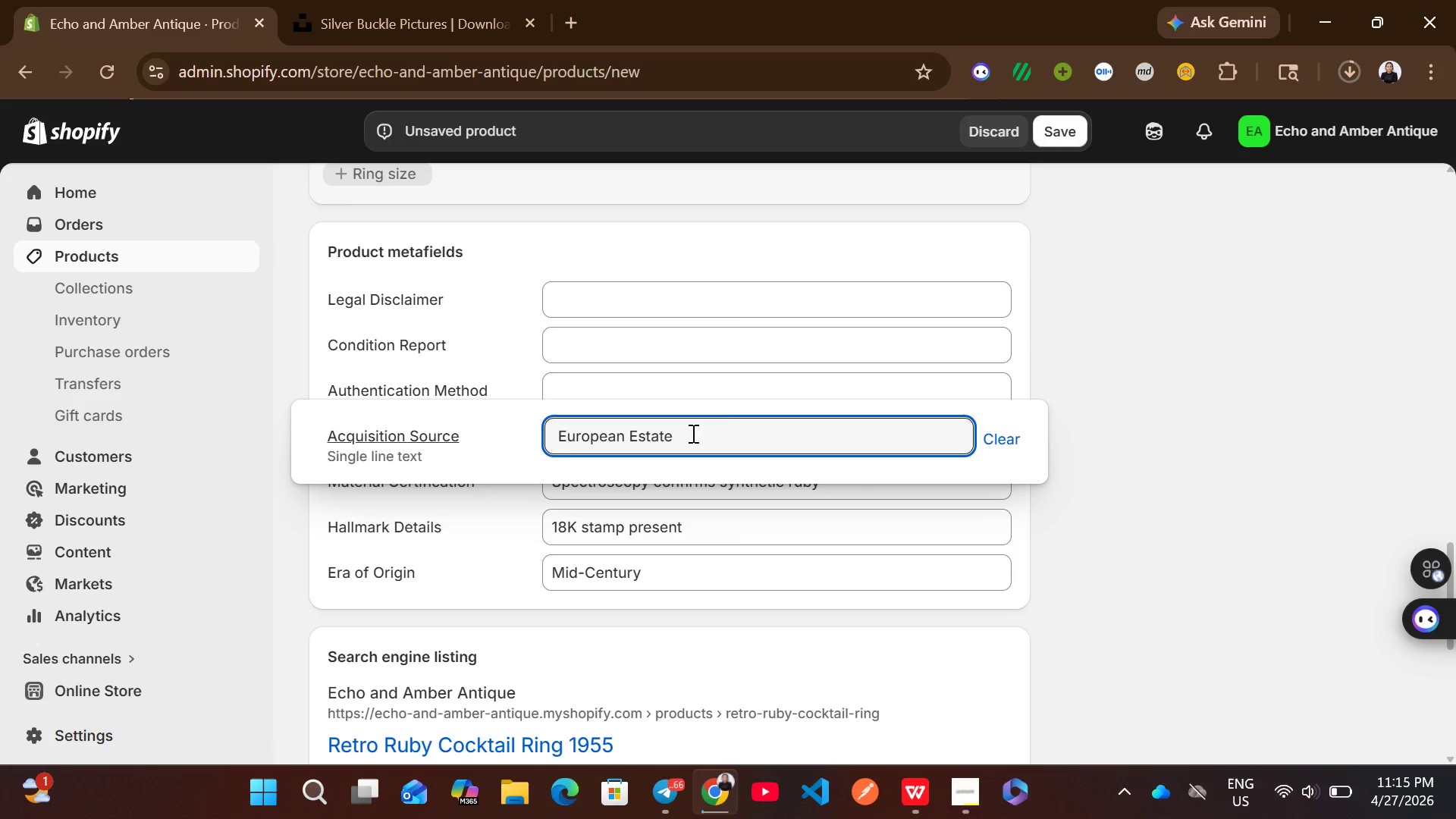 
left_click([725, 396])
 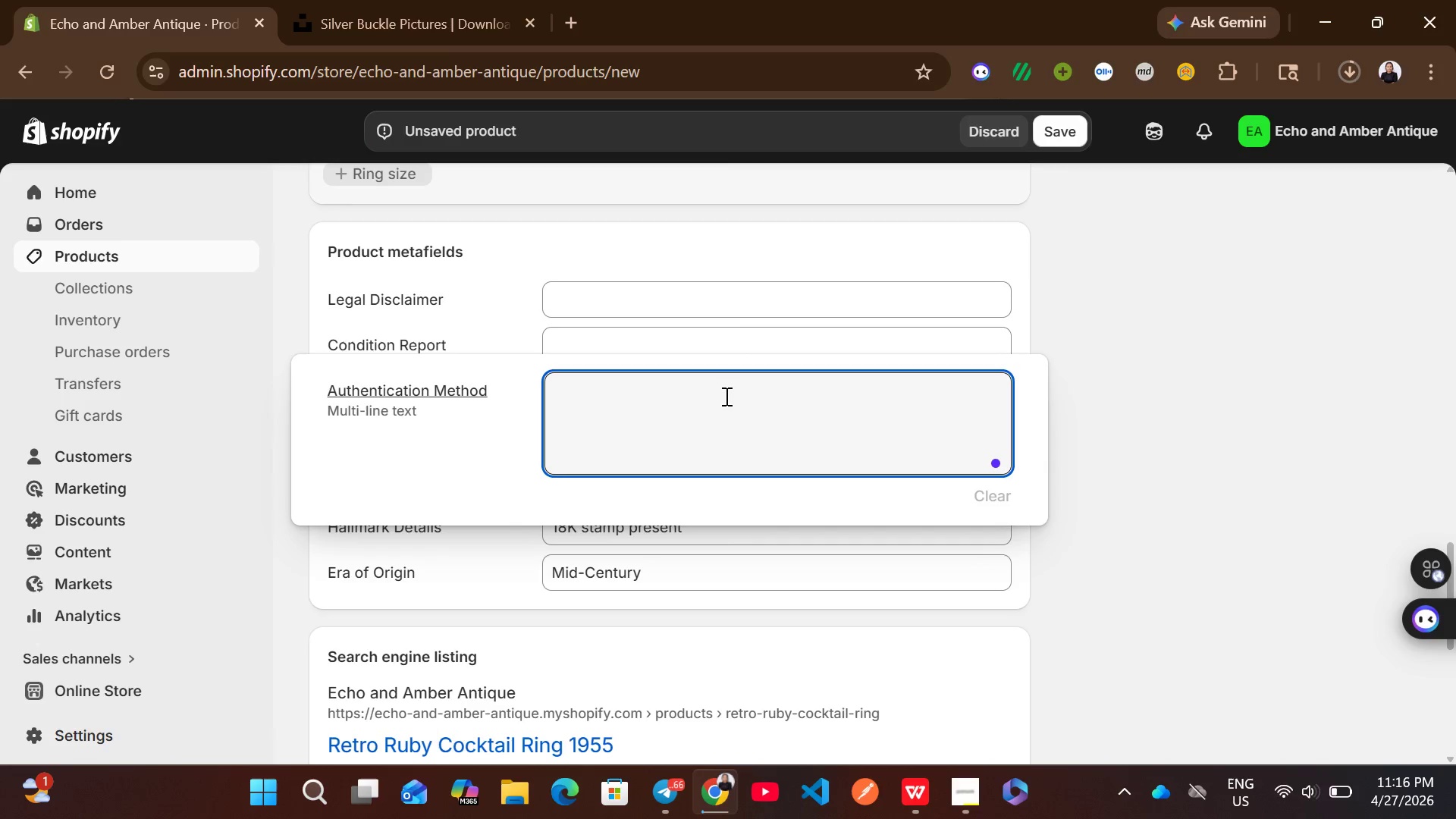 
wait(5.89)
 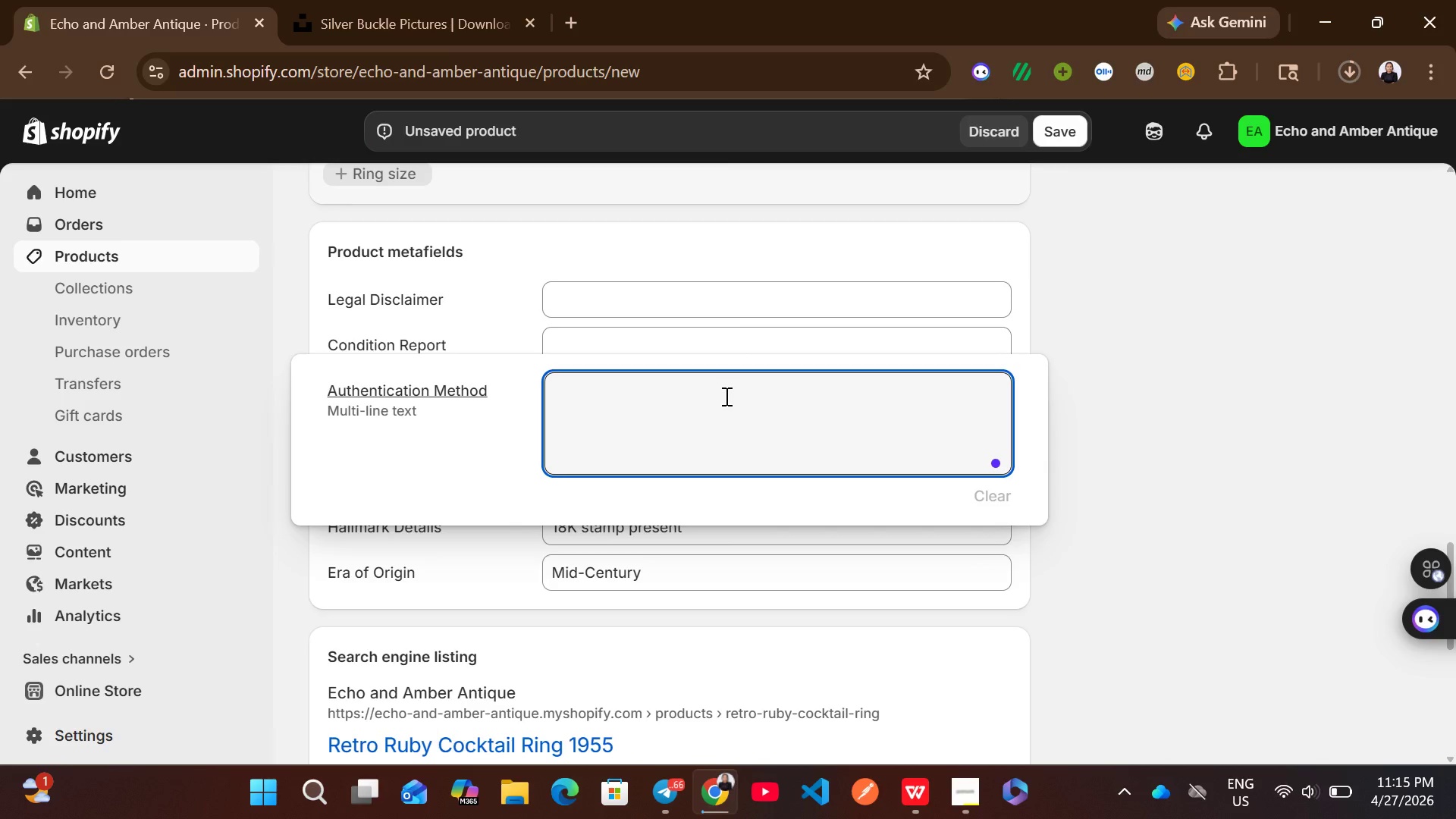 
type(Gem testing and hallmark co)
 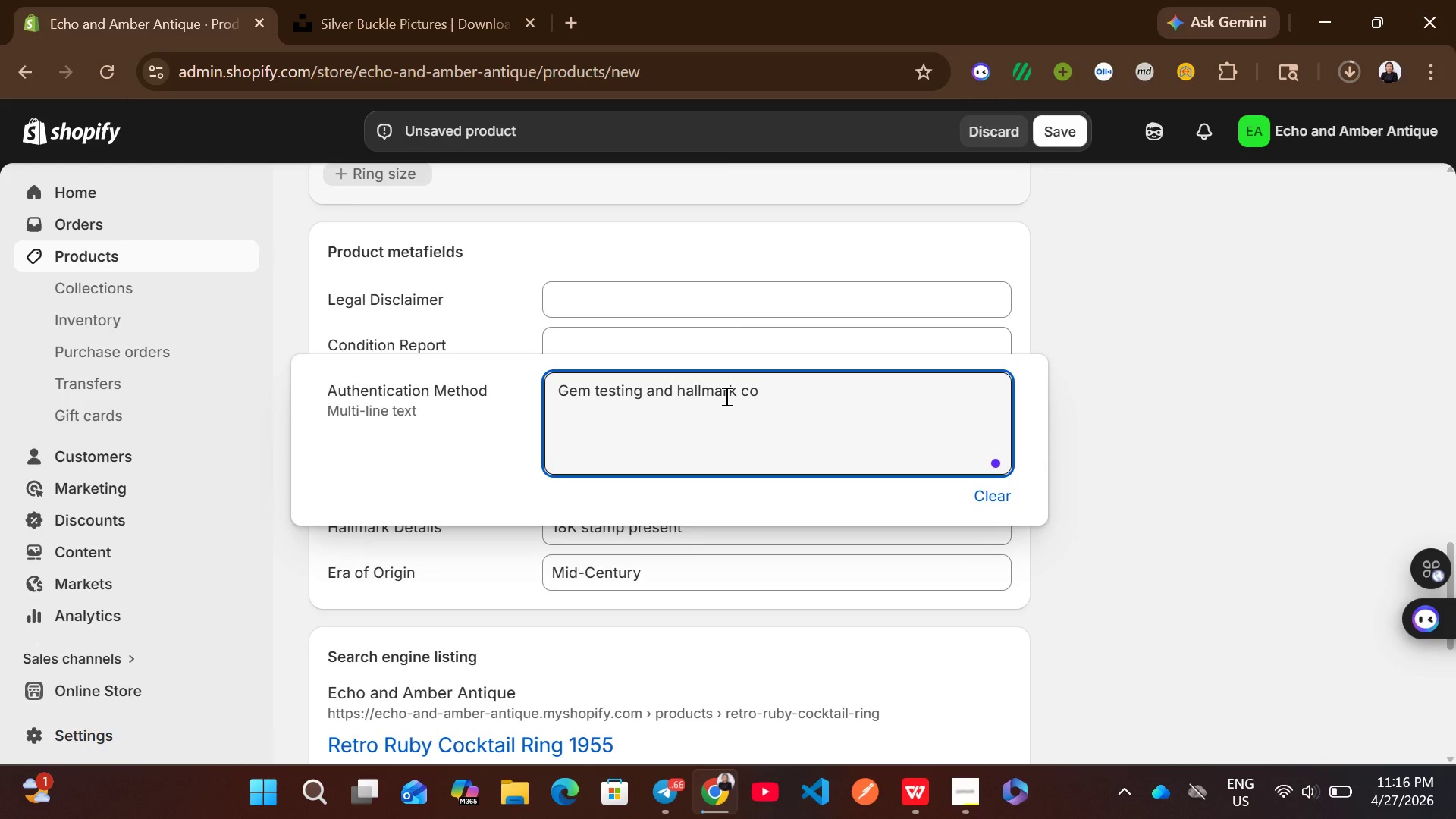 
wait(5.22)
 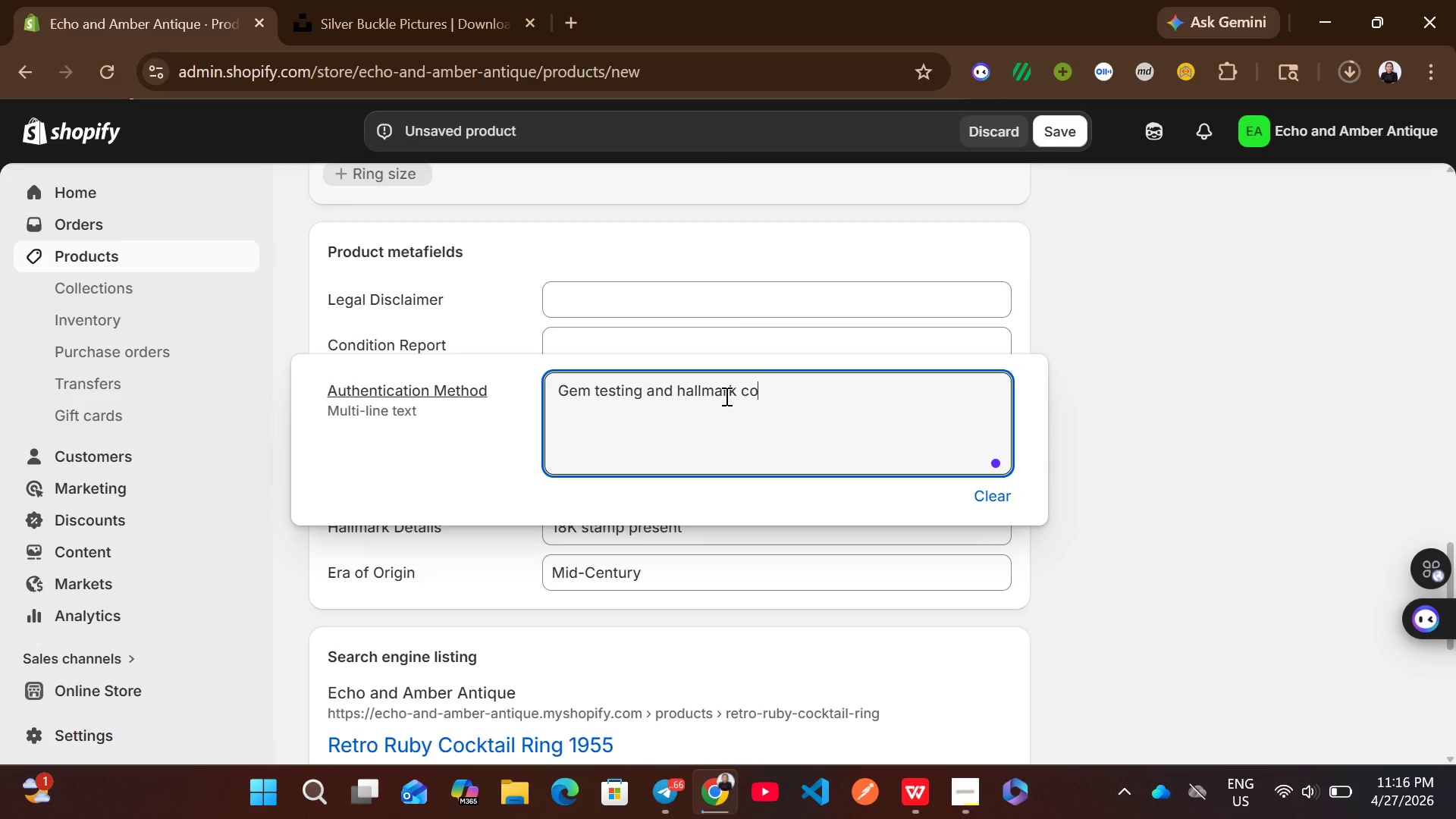 
type(nfirmation )
 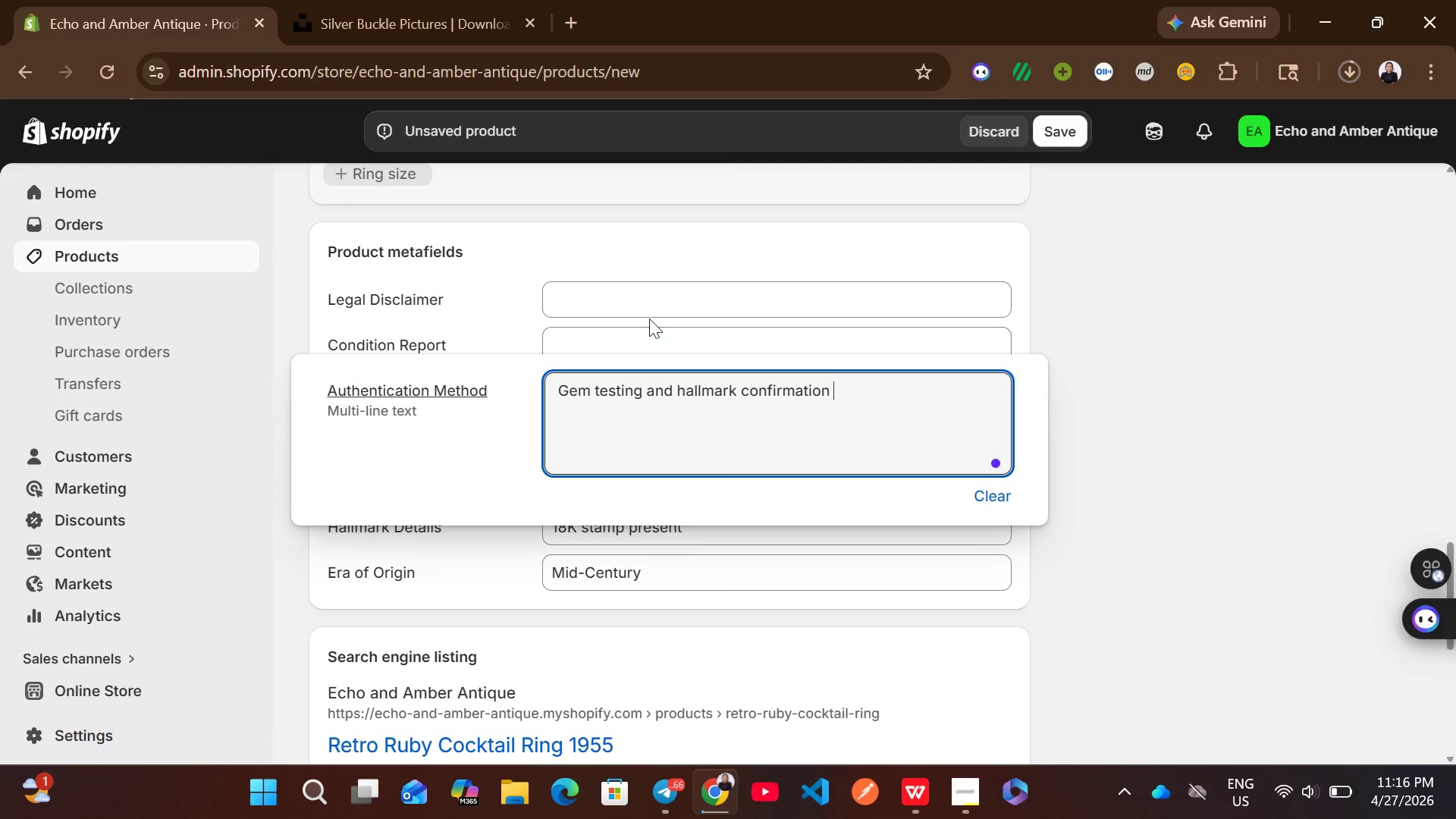 
left_click([637, 338])
 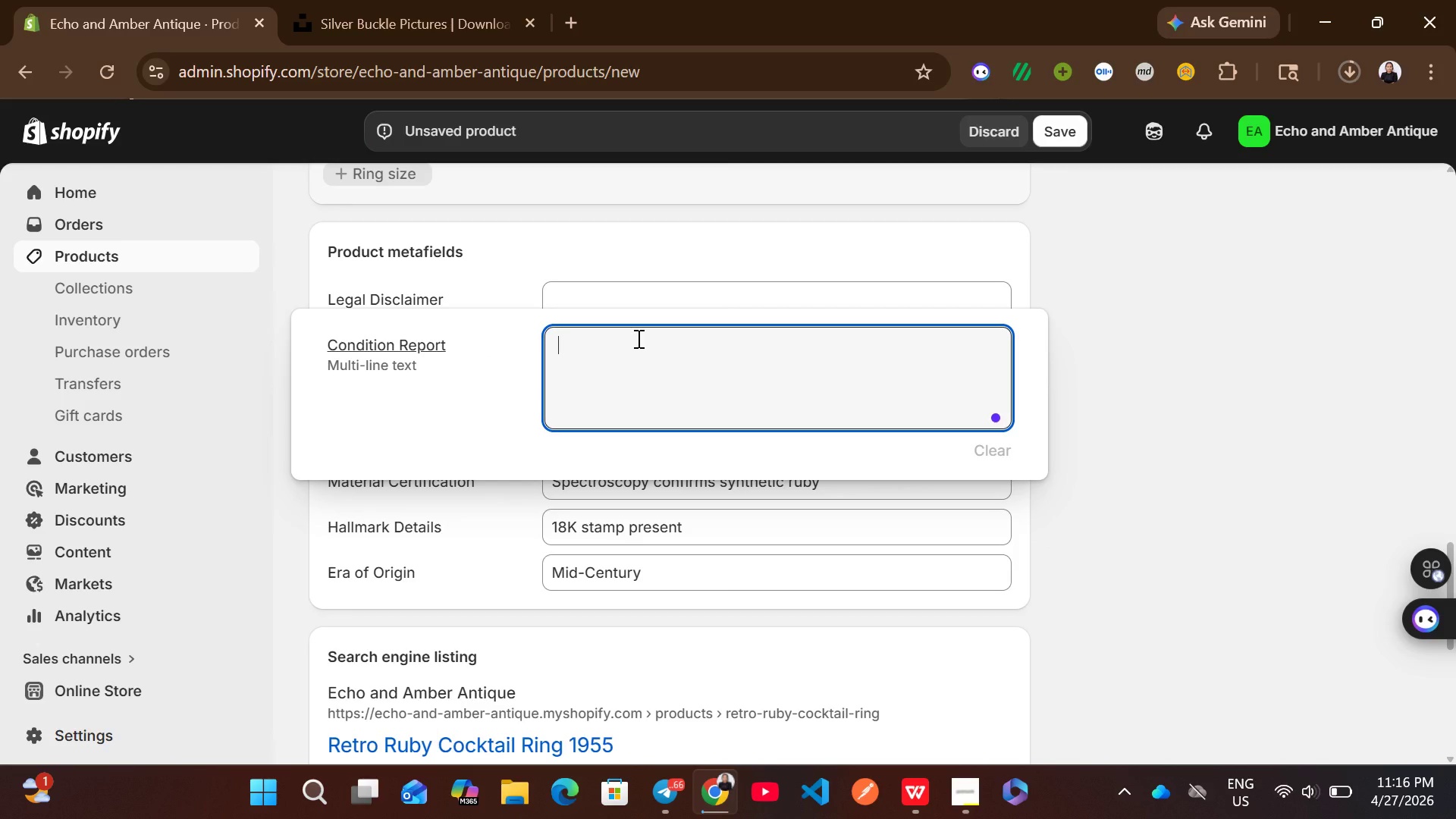 
type(Excellent)
 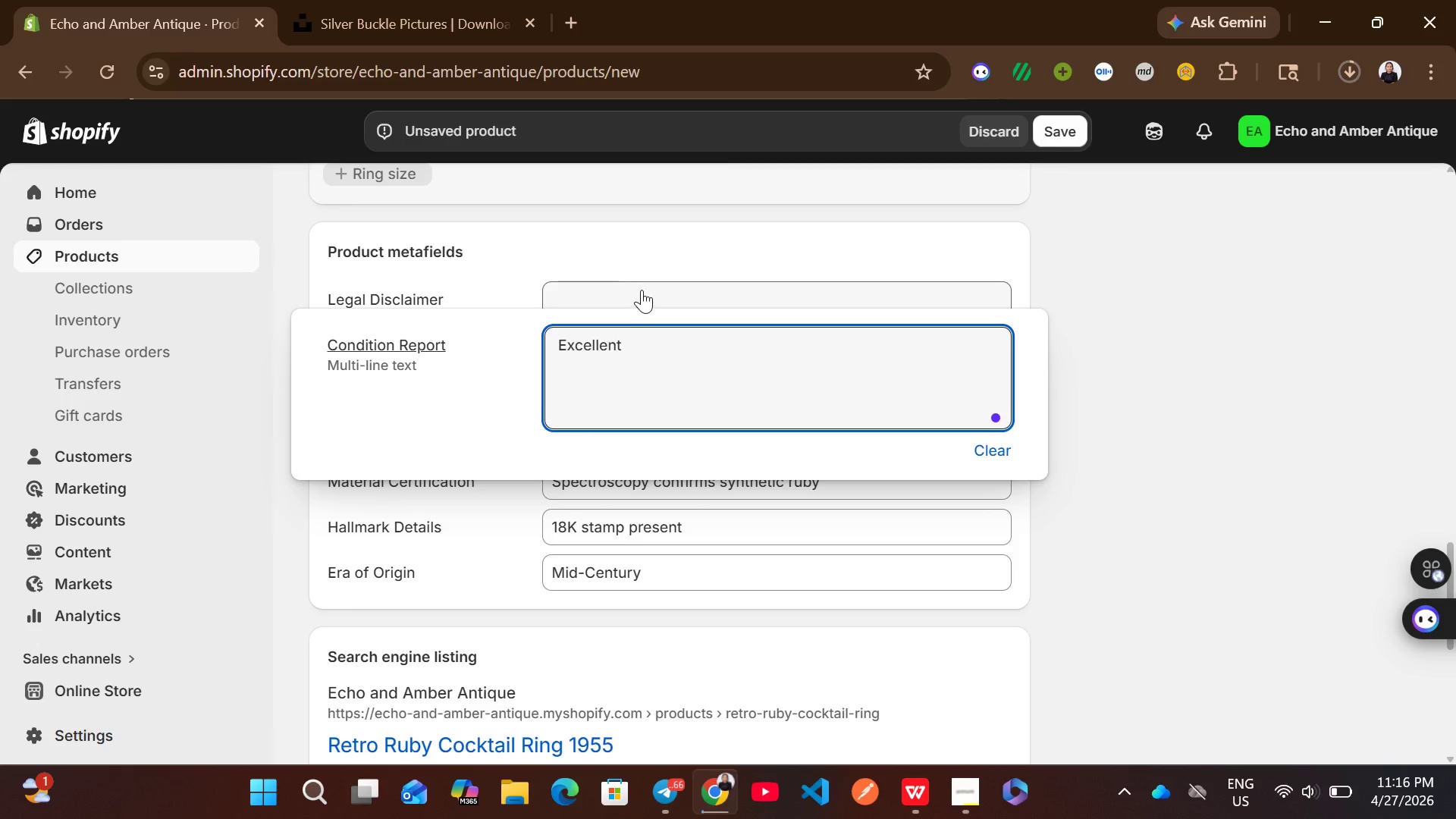 
left_click([642, 290])
 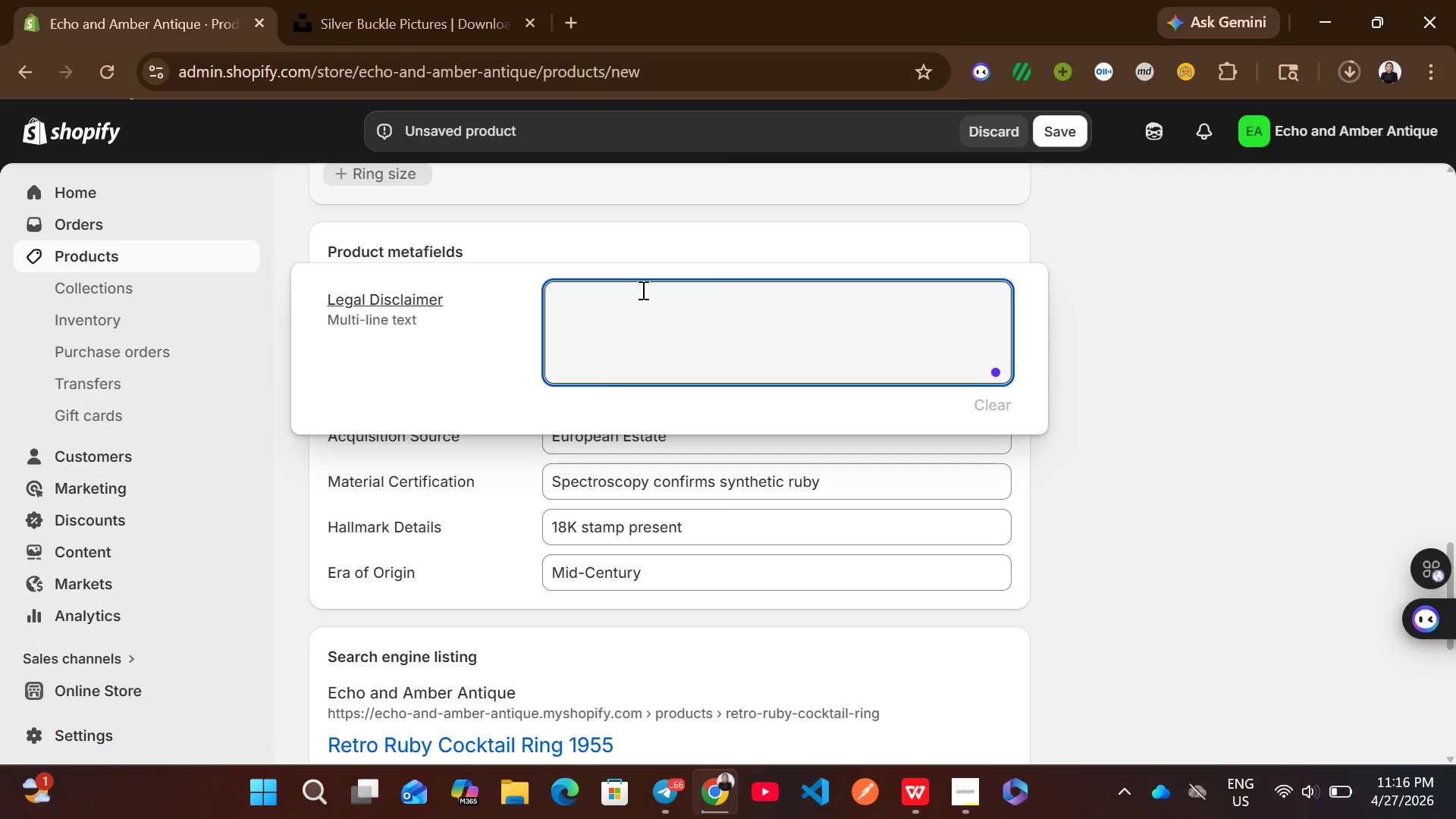 
type(Stone is laboratory created.)
 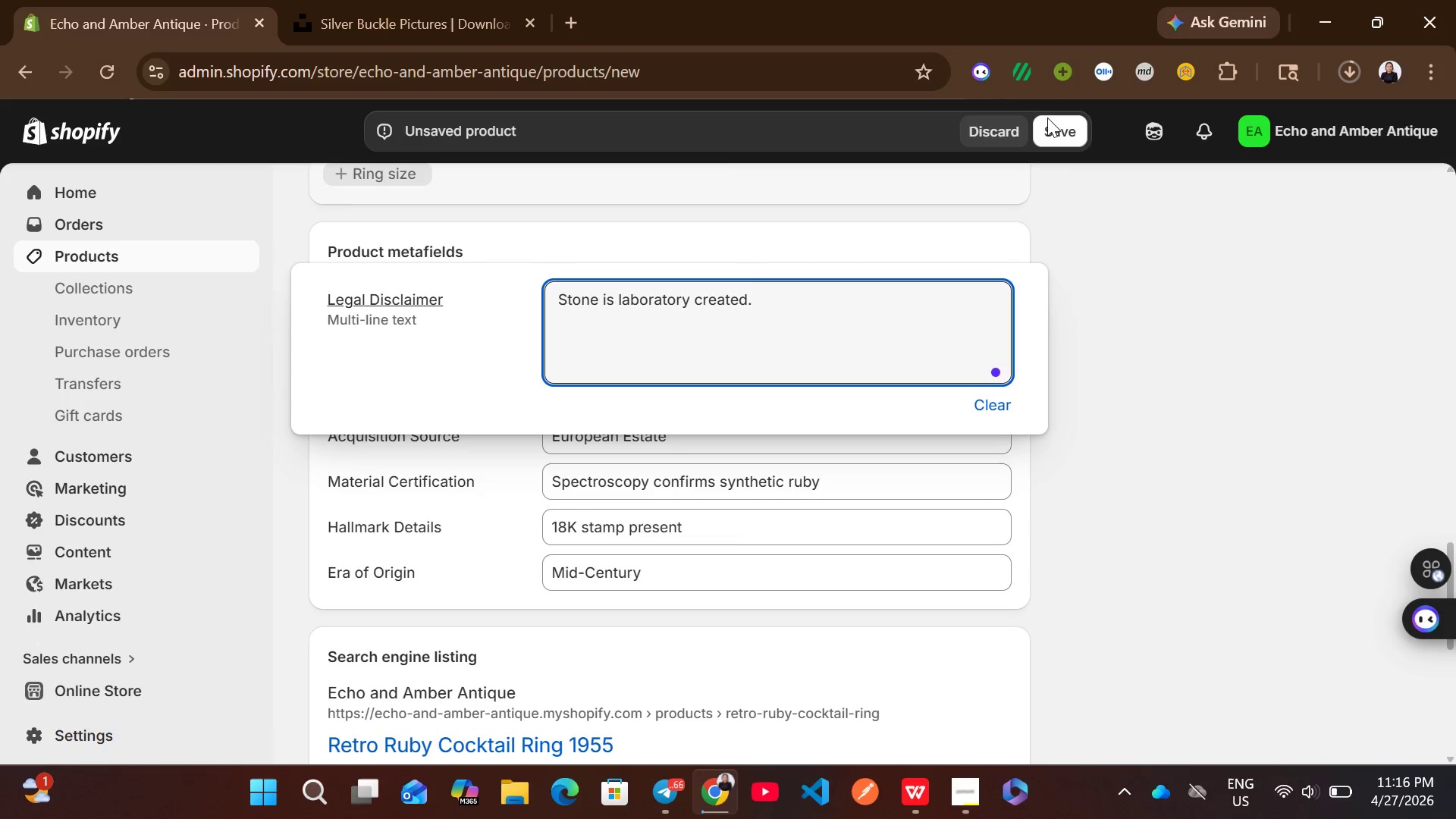 
left_click([1047, 118])
 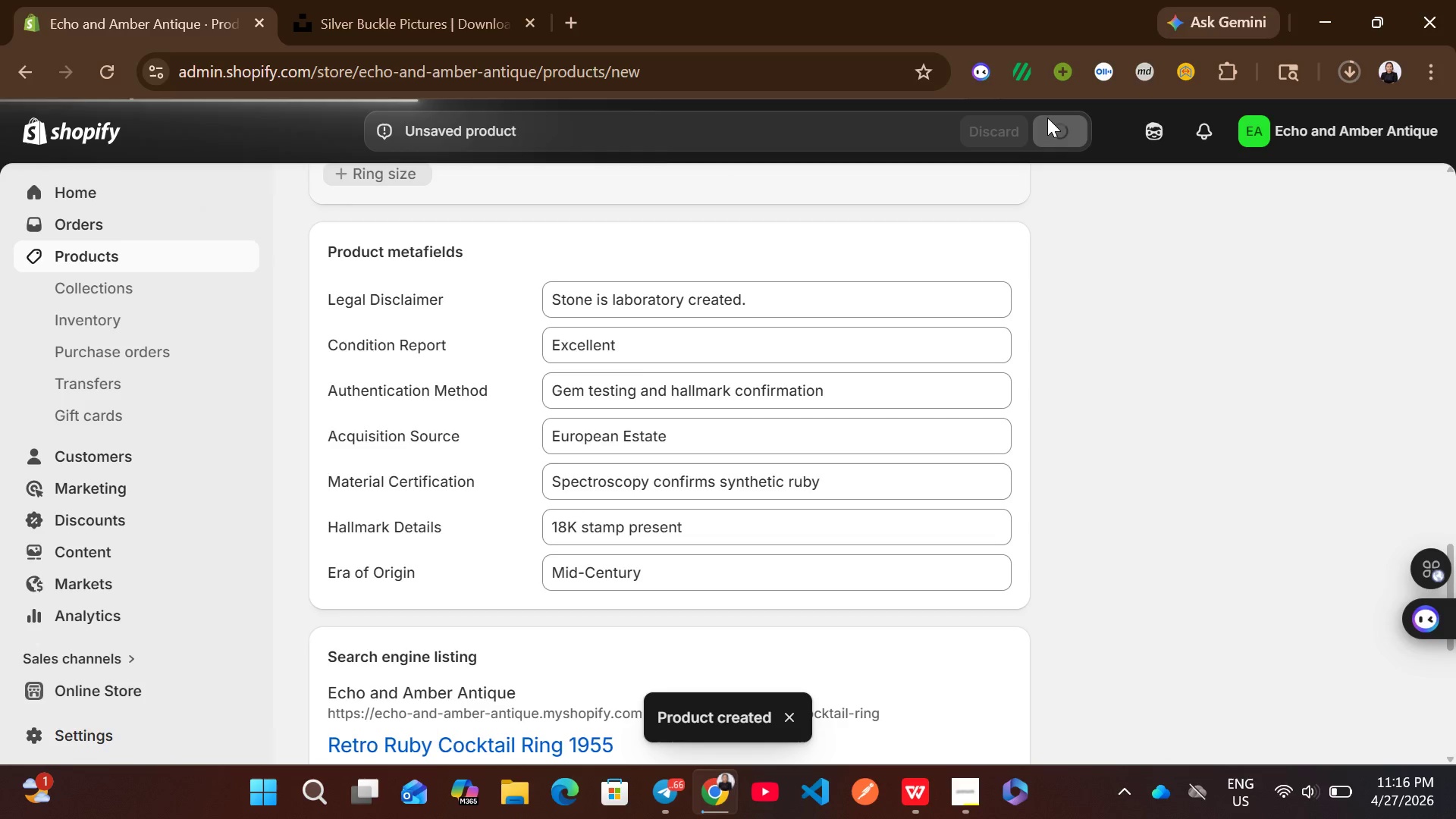 
wait(10.11)
 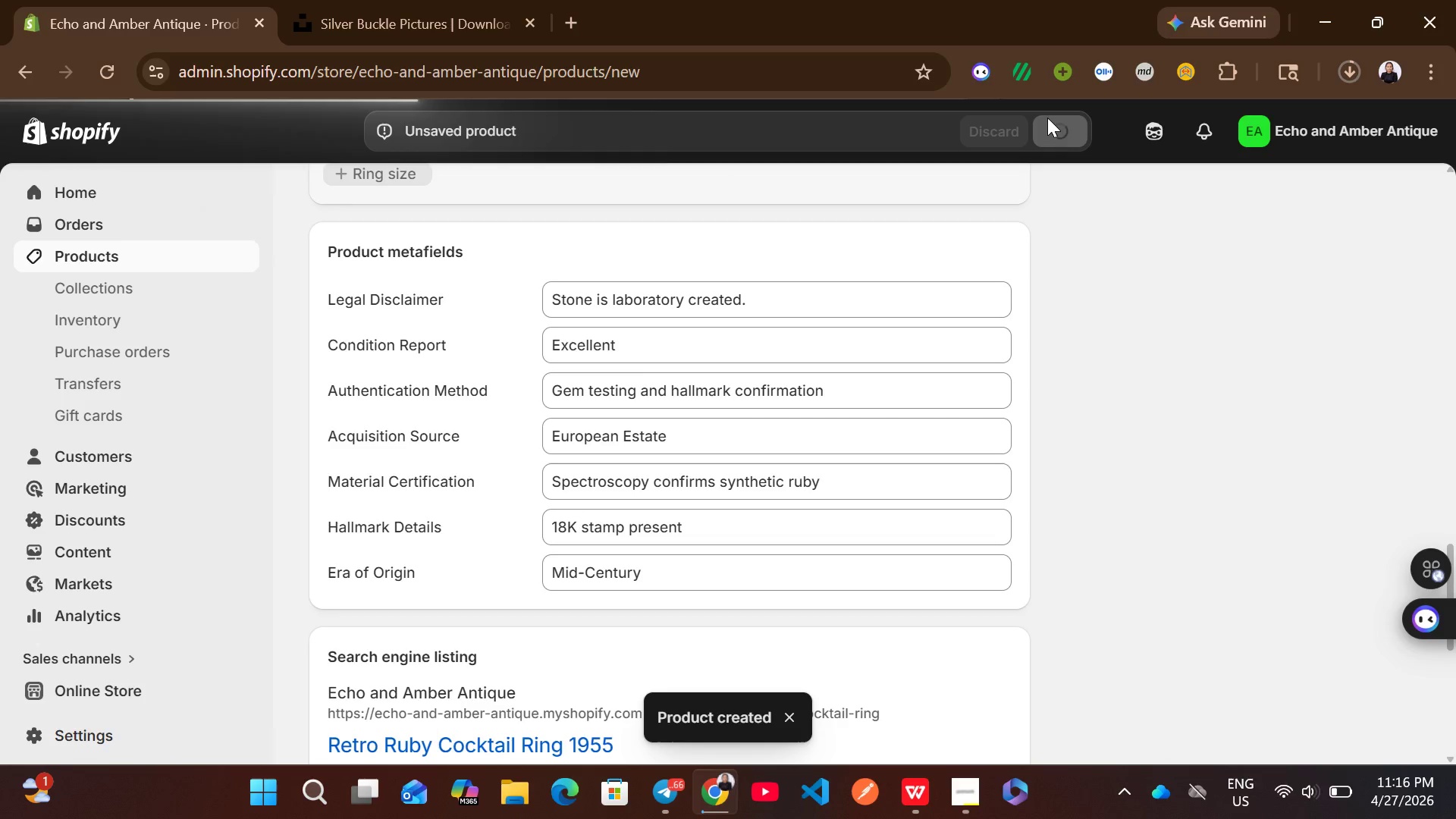 
left_click([210, 270])
 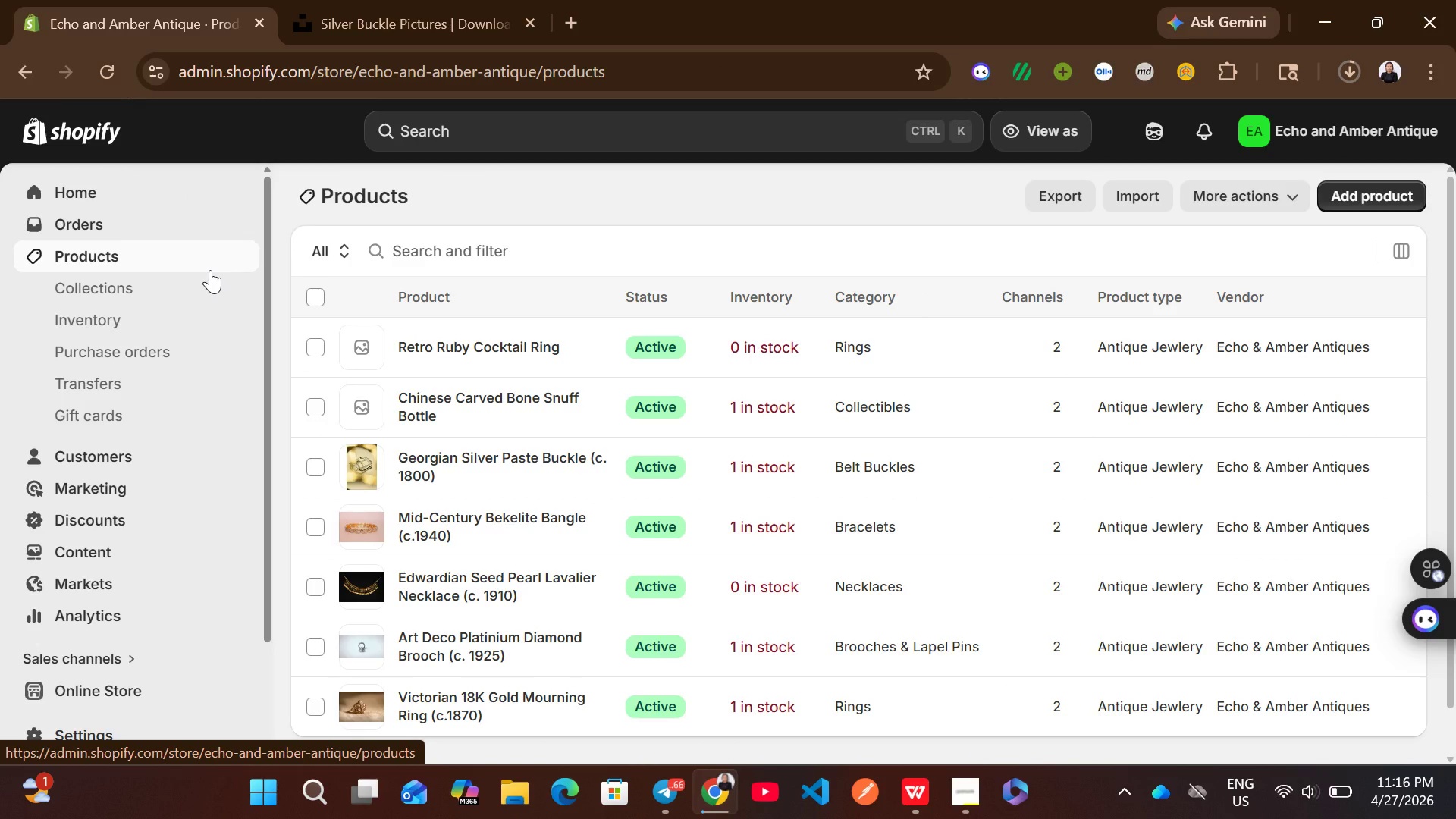 
wait(10.72)
 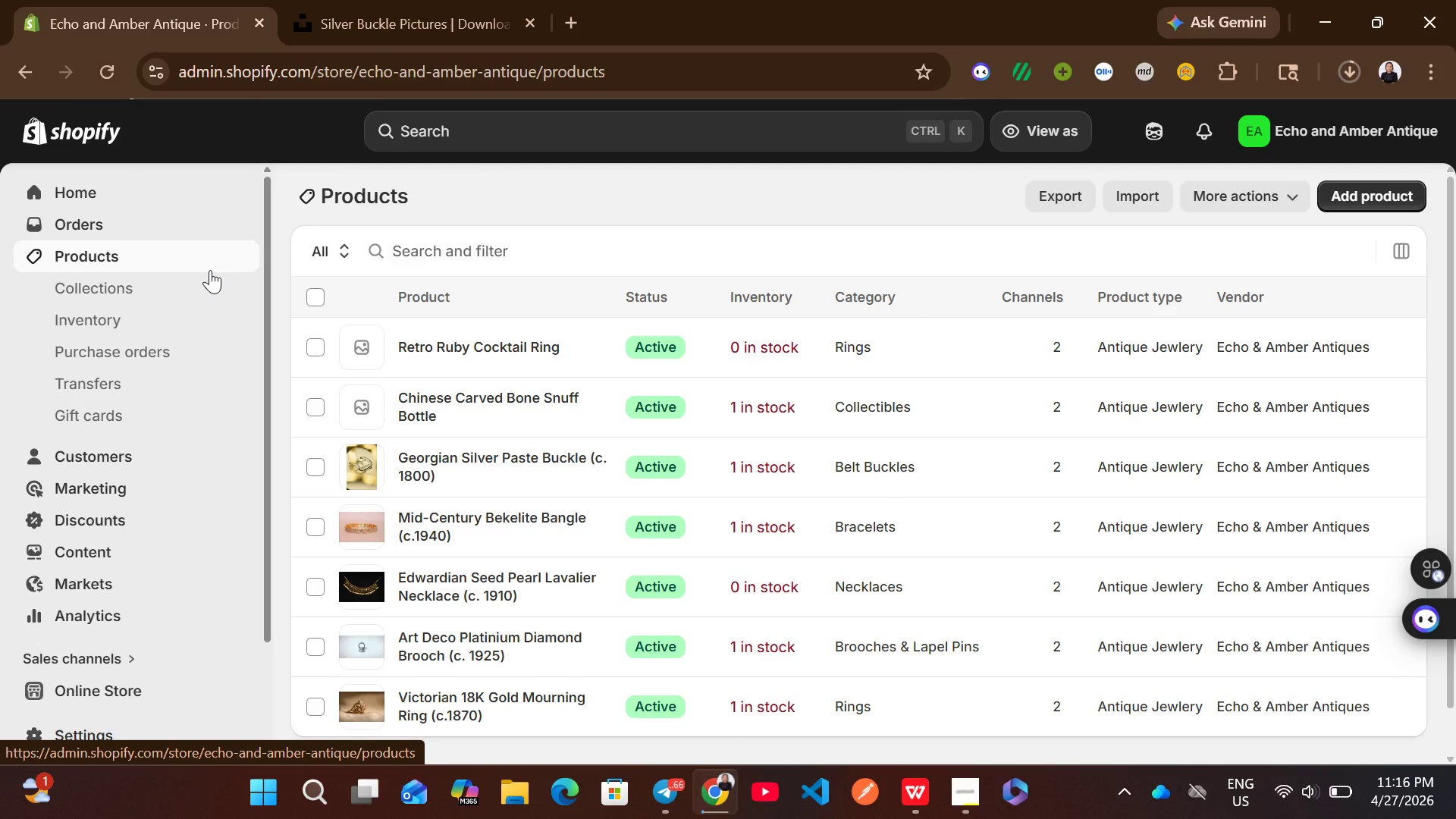 
left_click([1396, 197])
 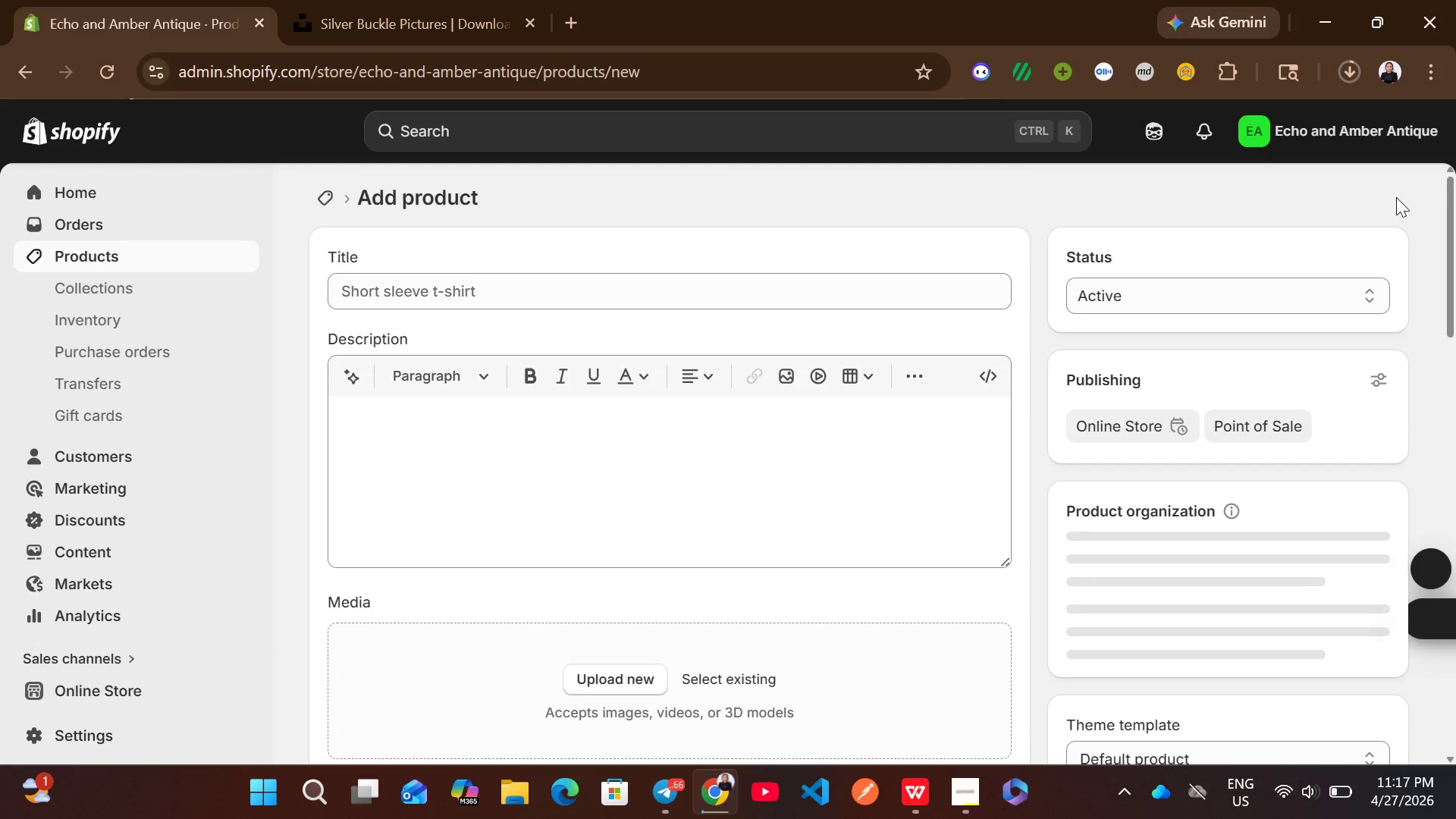 
left_click([785, 440])
 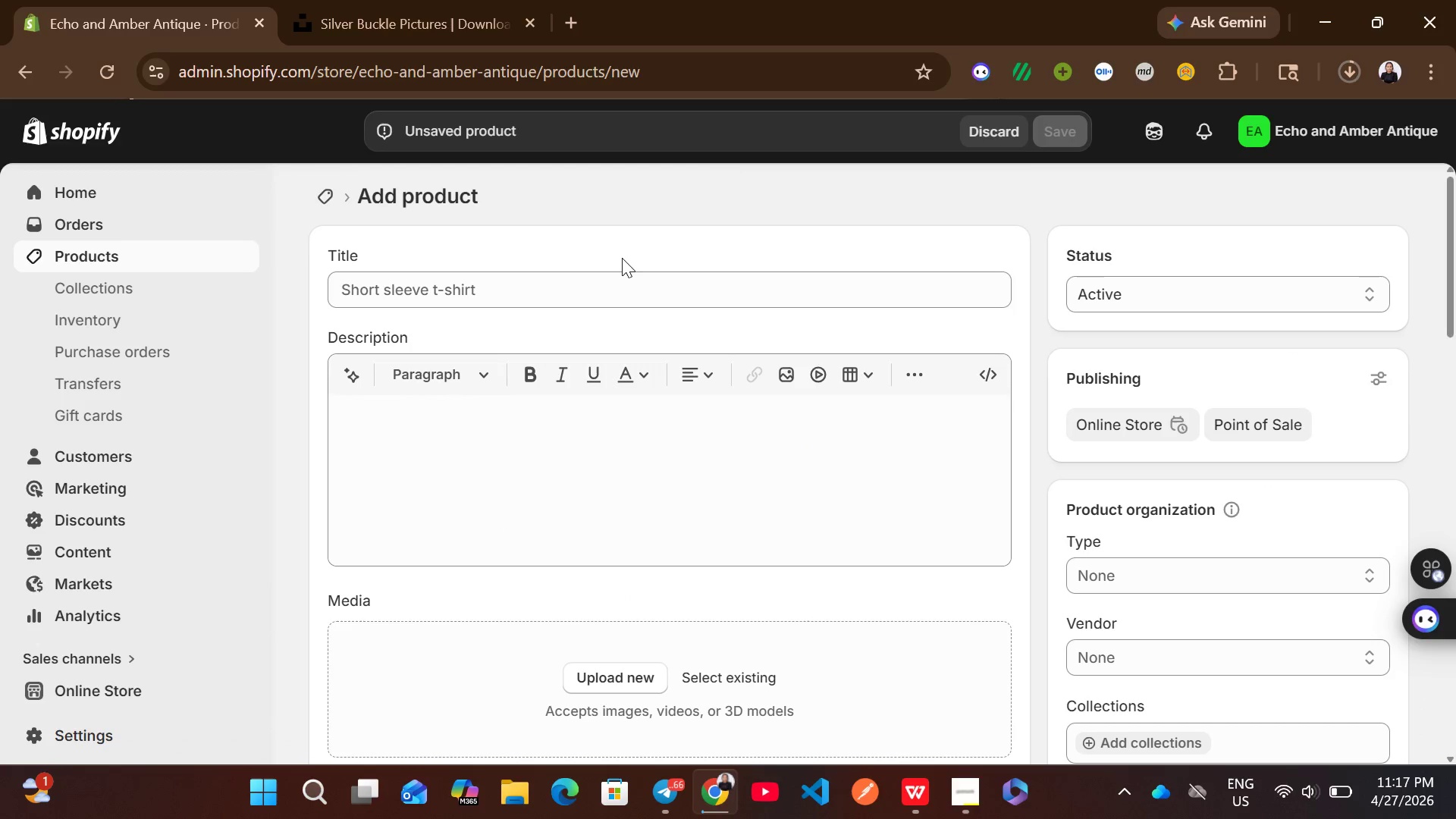 
left_click([623, 275])
 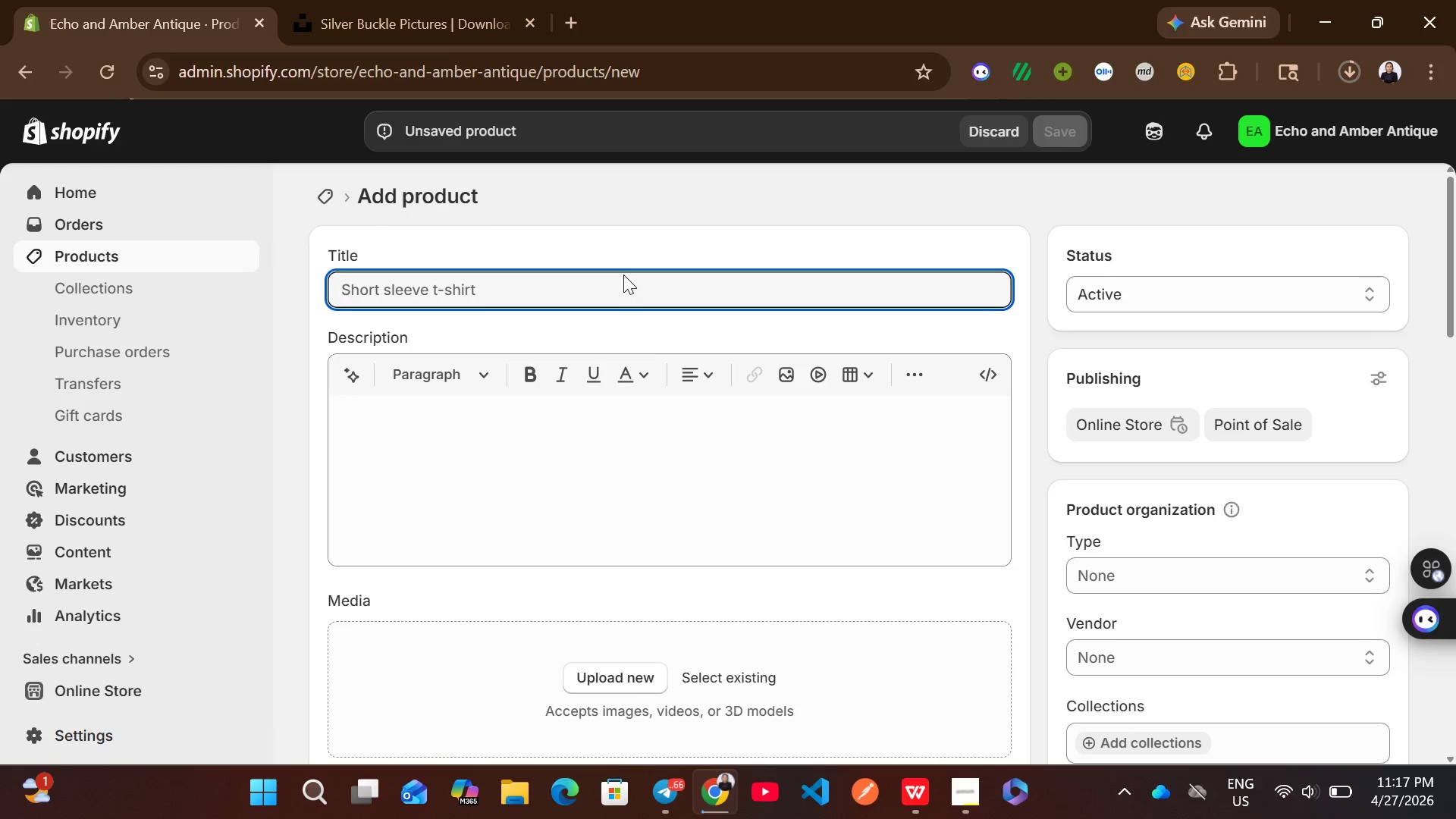 
wait(8.12)
 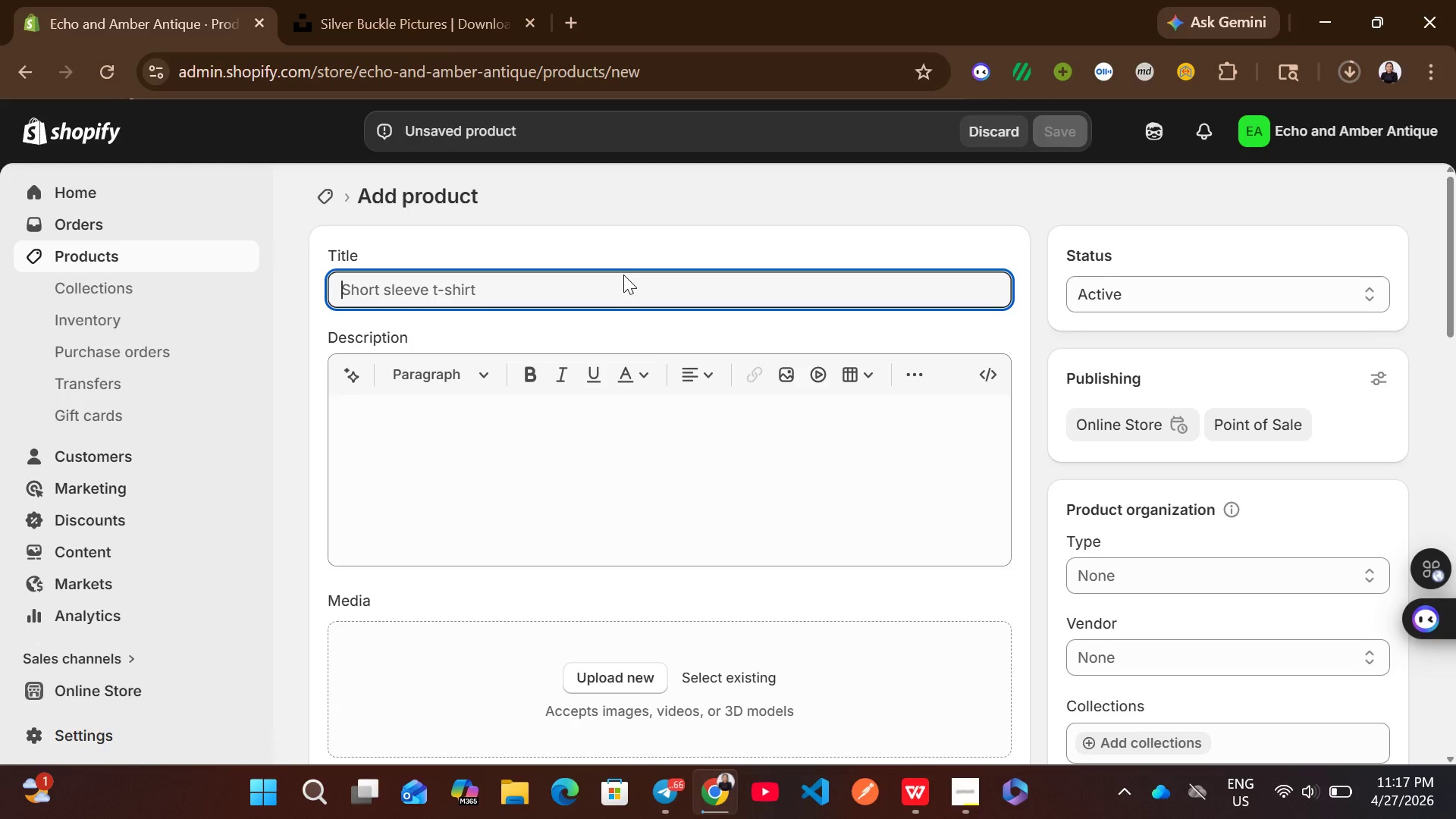 
type(Victorian Whitby Jet Brooch (c. 1880))
 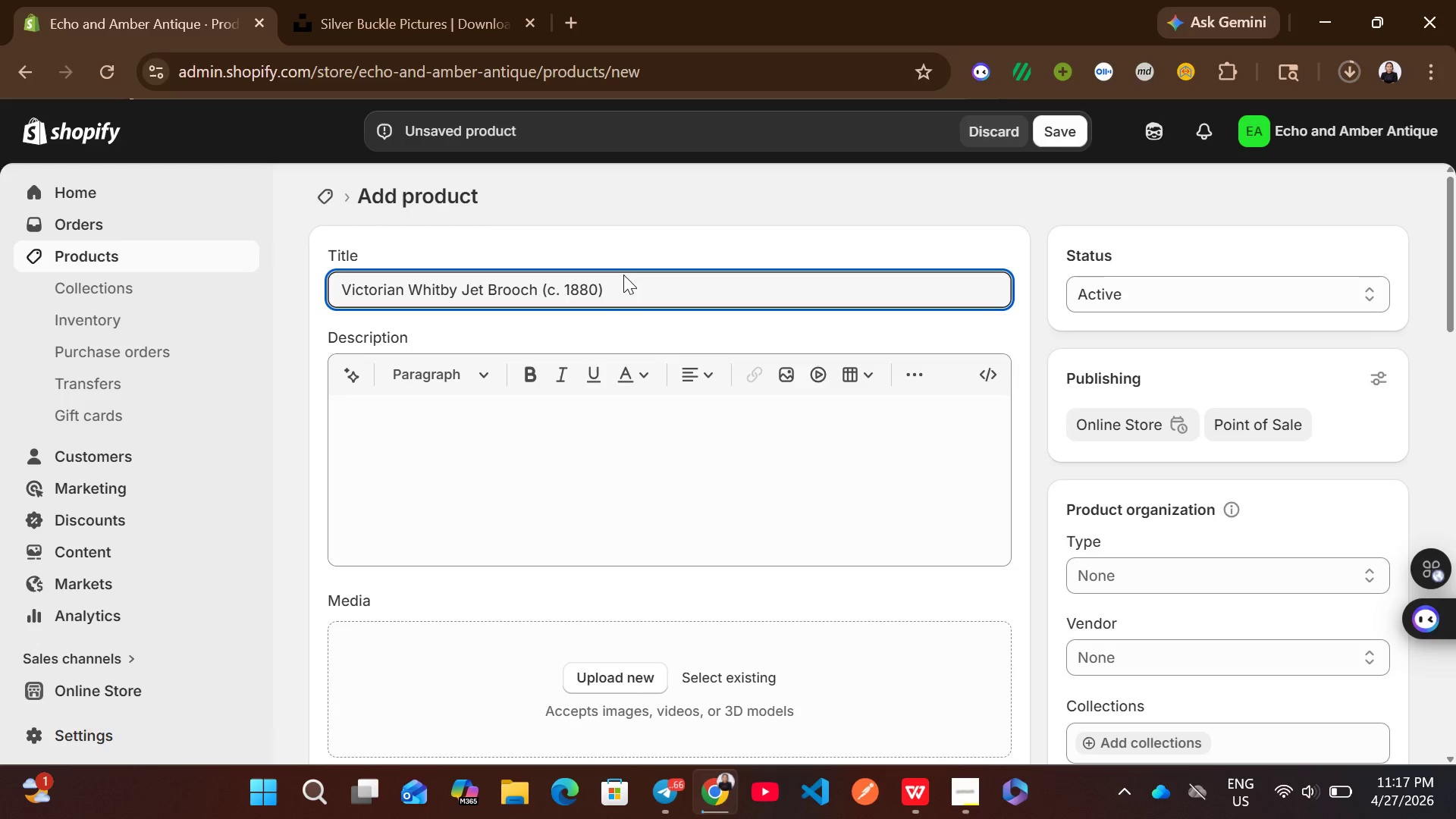 
left_click([556, 465])
 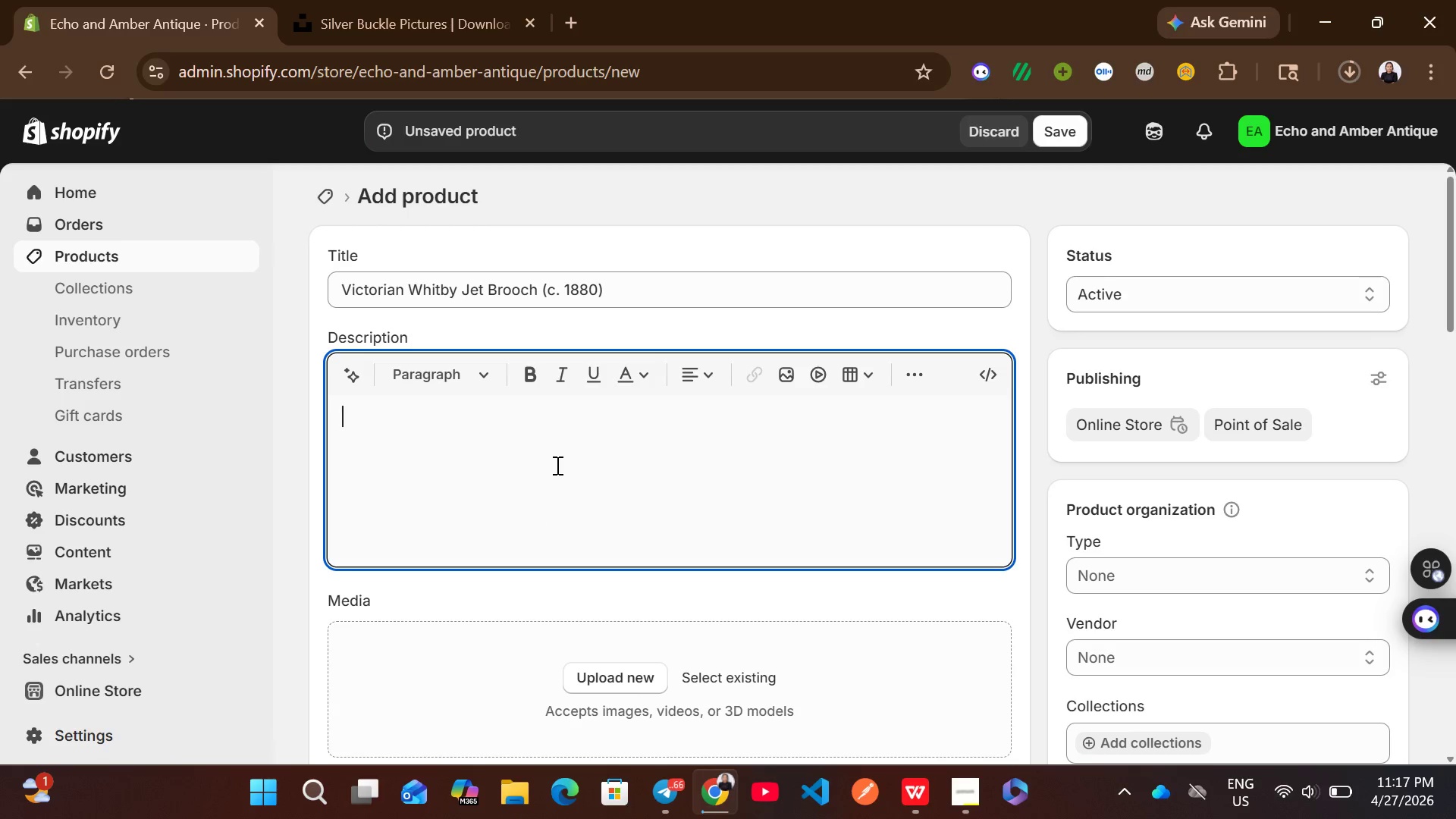 
type(Classic mourning brooch carb)
key(Backspace)
type(ved from whitby jet)
 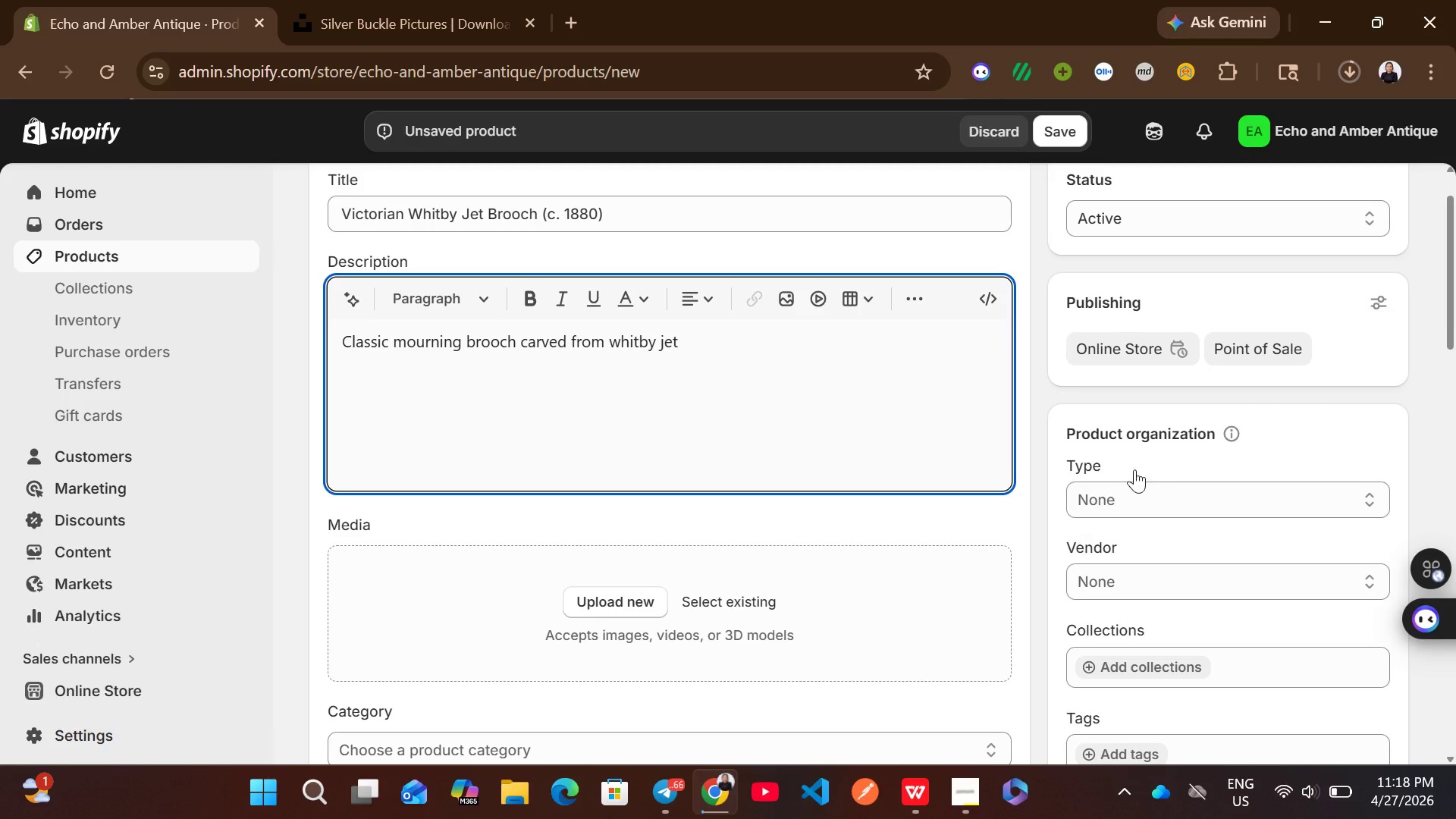 
left_click([1156, 510])
 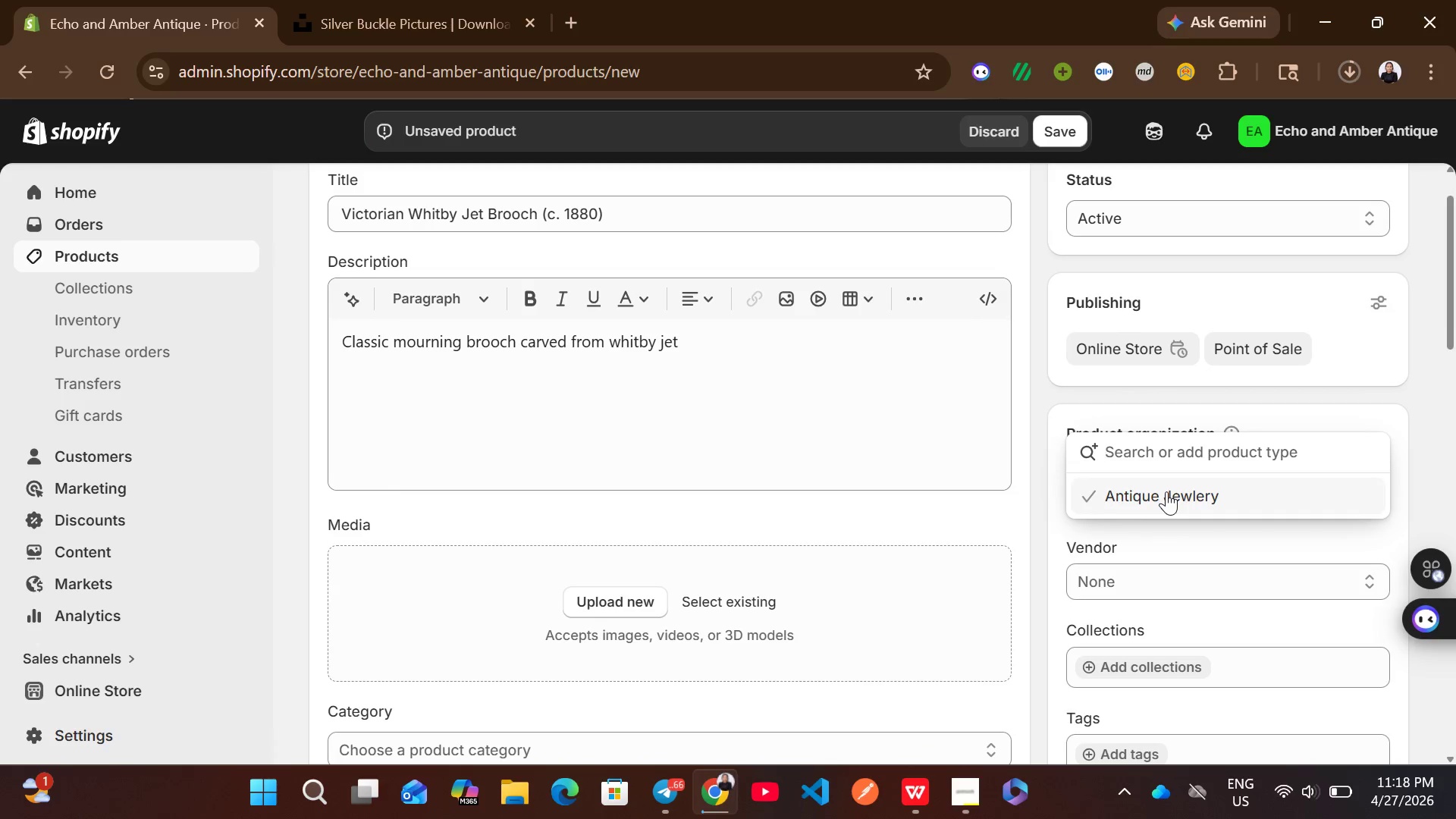 
left_click([1166, 491])
 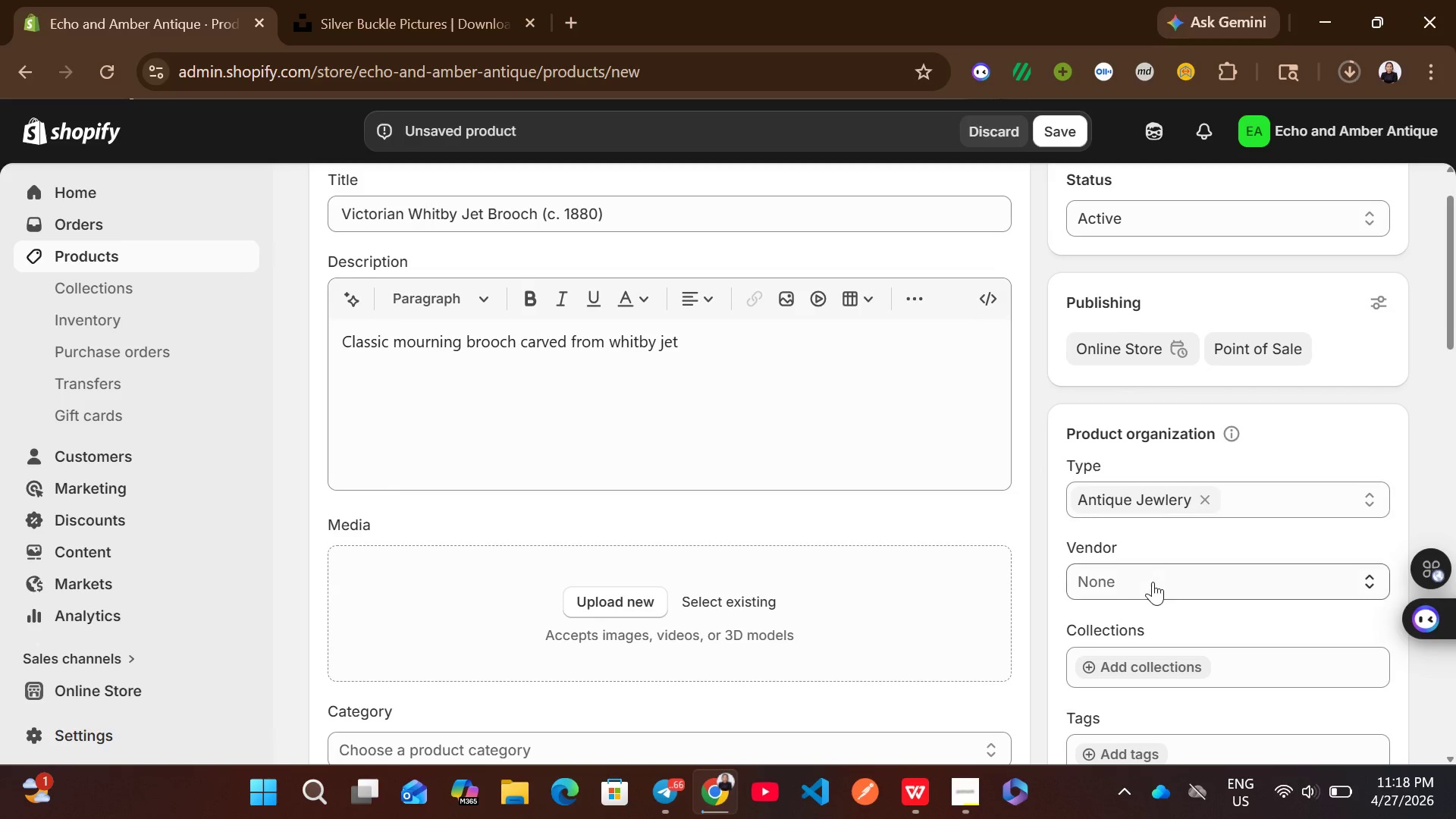 
left_click([1153, 582])
 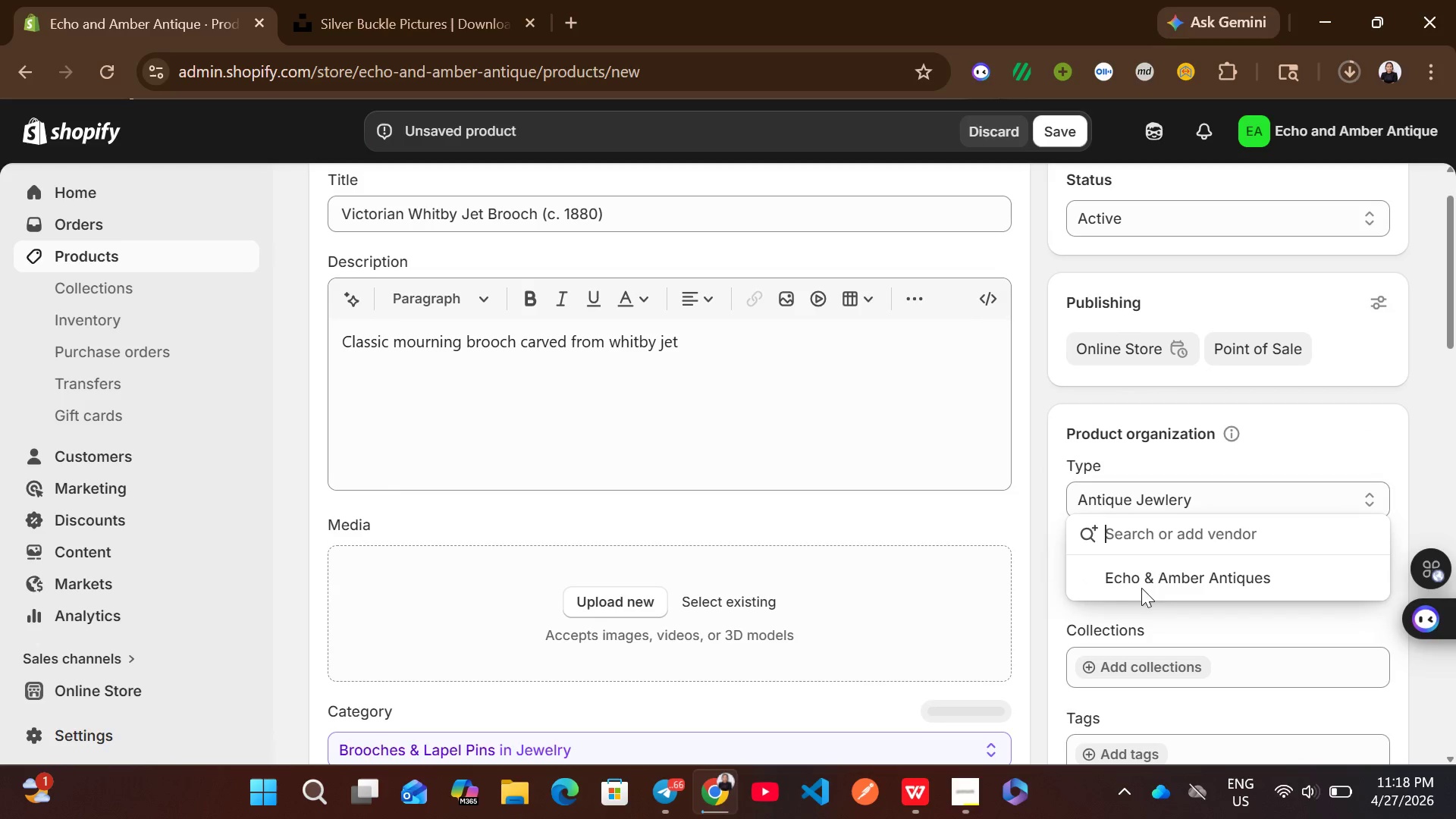 
left_click([1144, 579])
 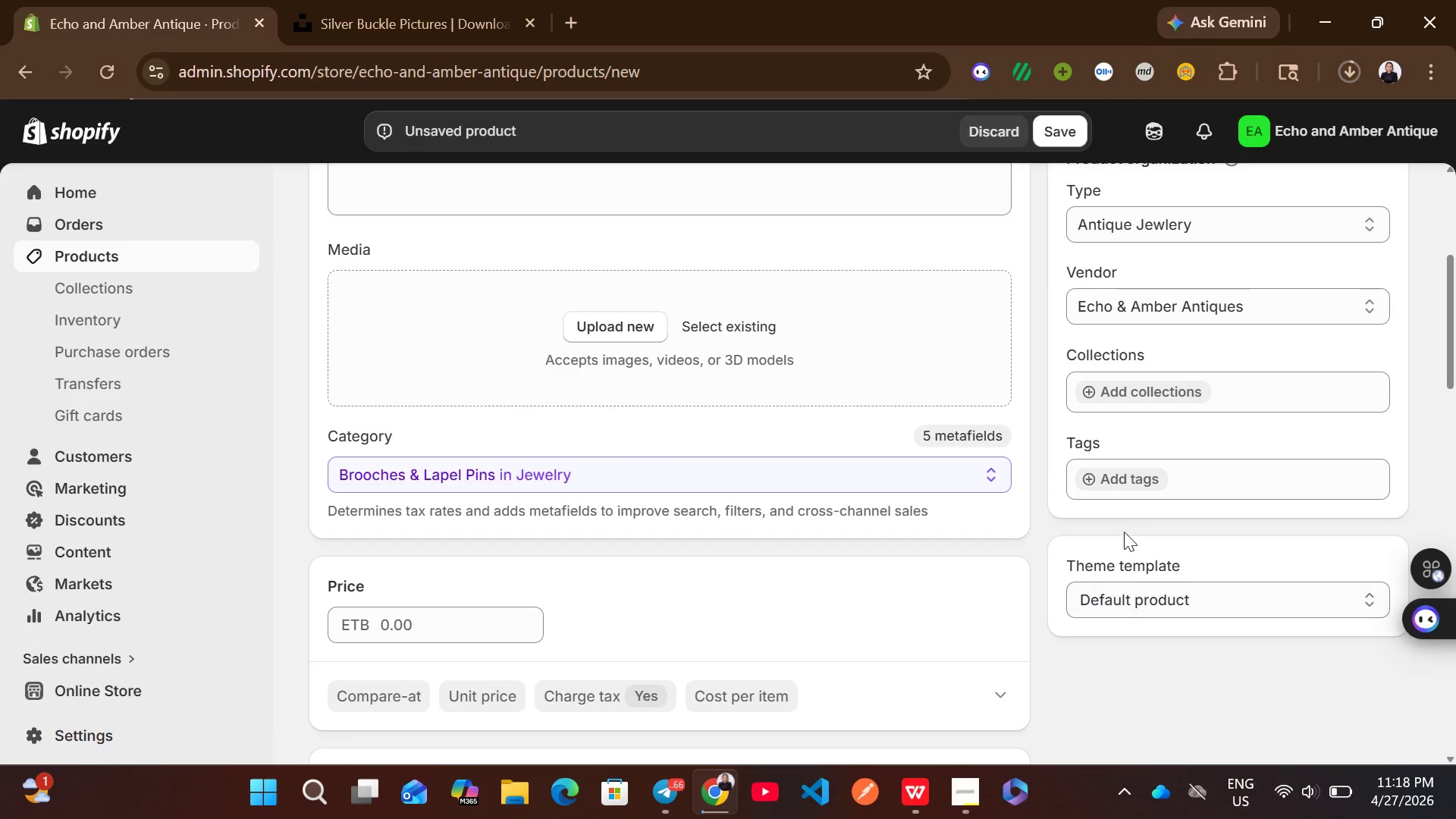 
left_click([1135, 470])
 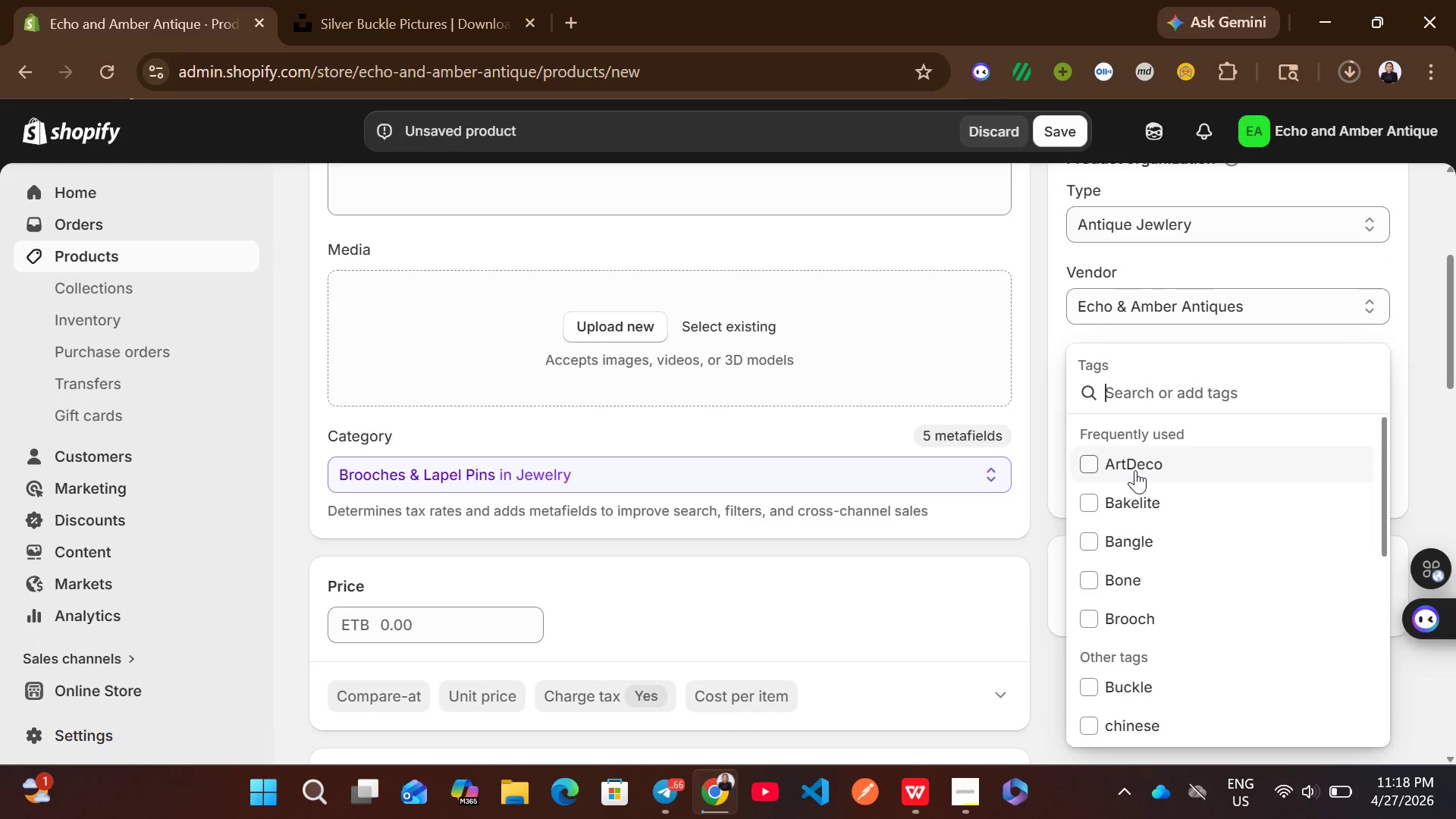 
wait(5.92)
 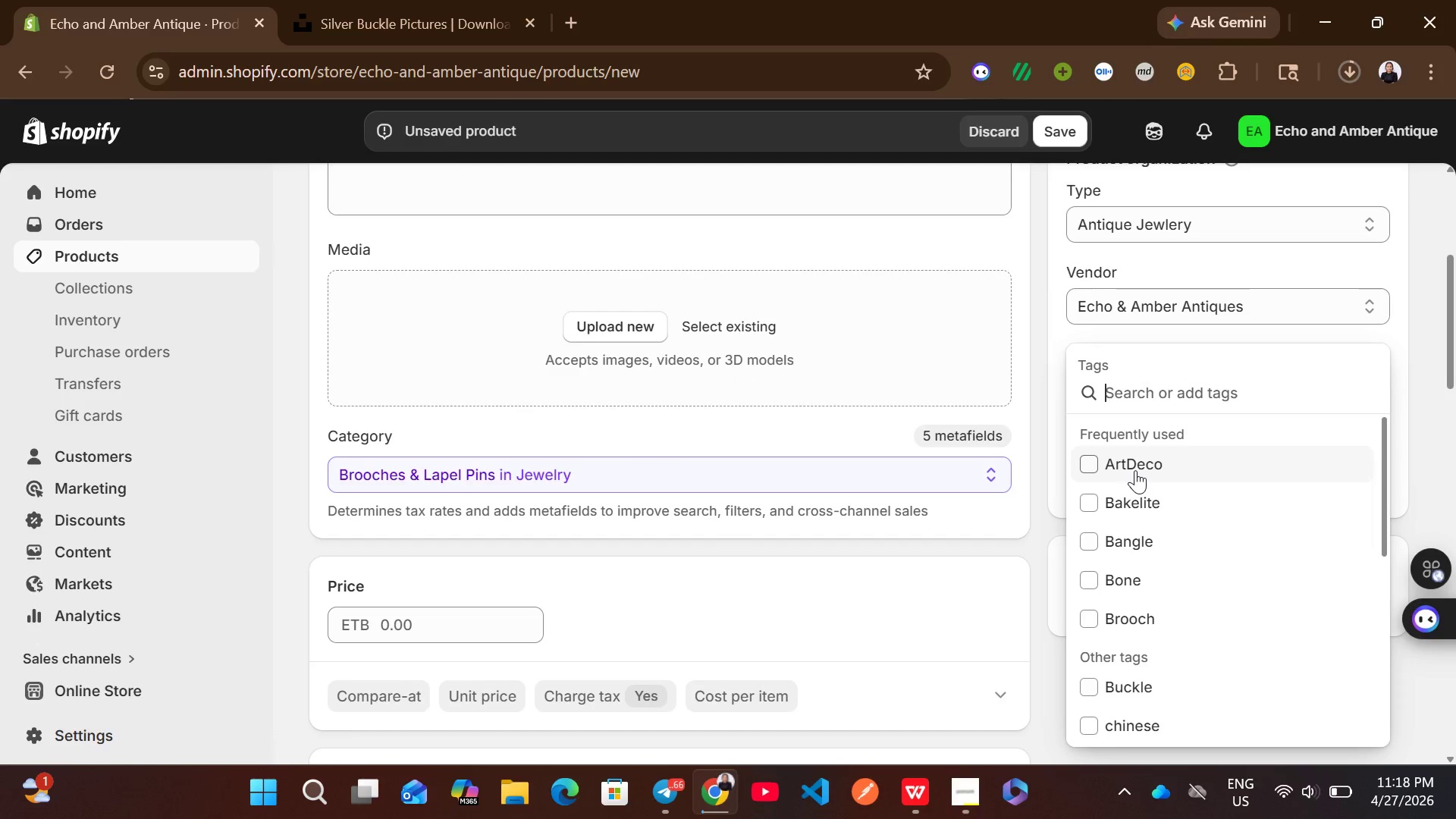 
type(vi)
 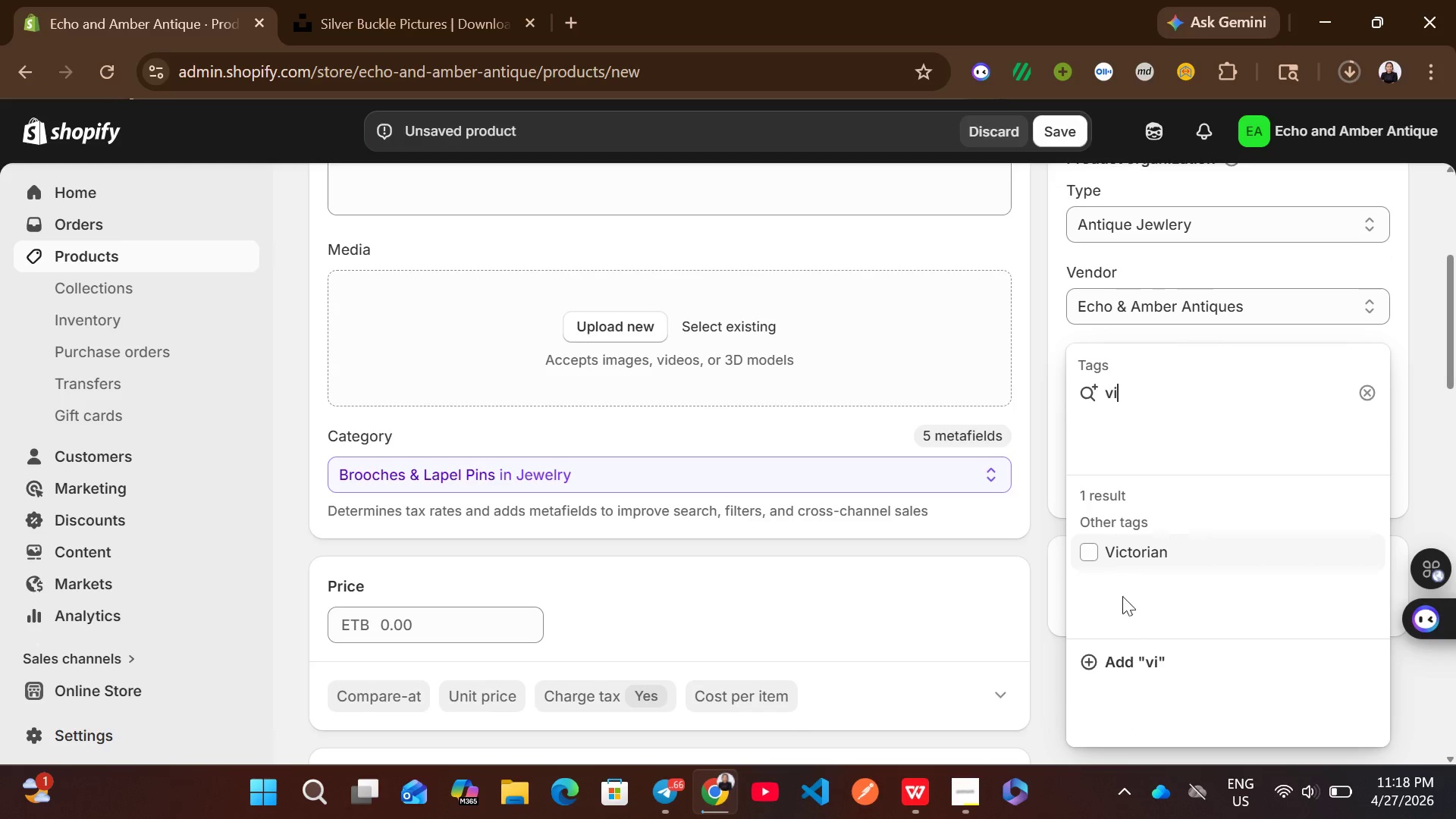 
left_click([1131, 565])
 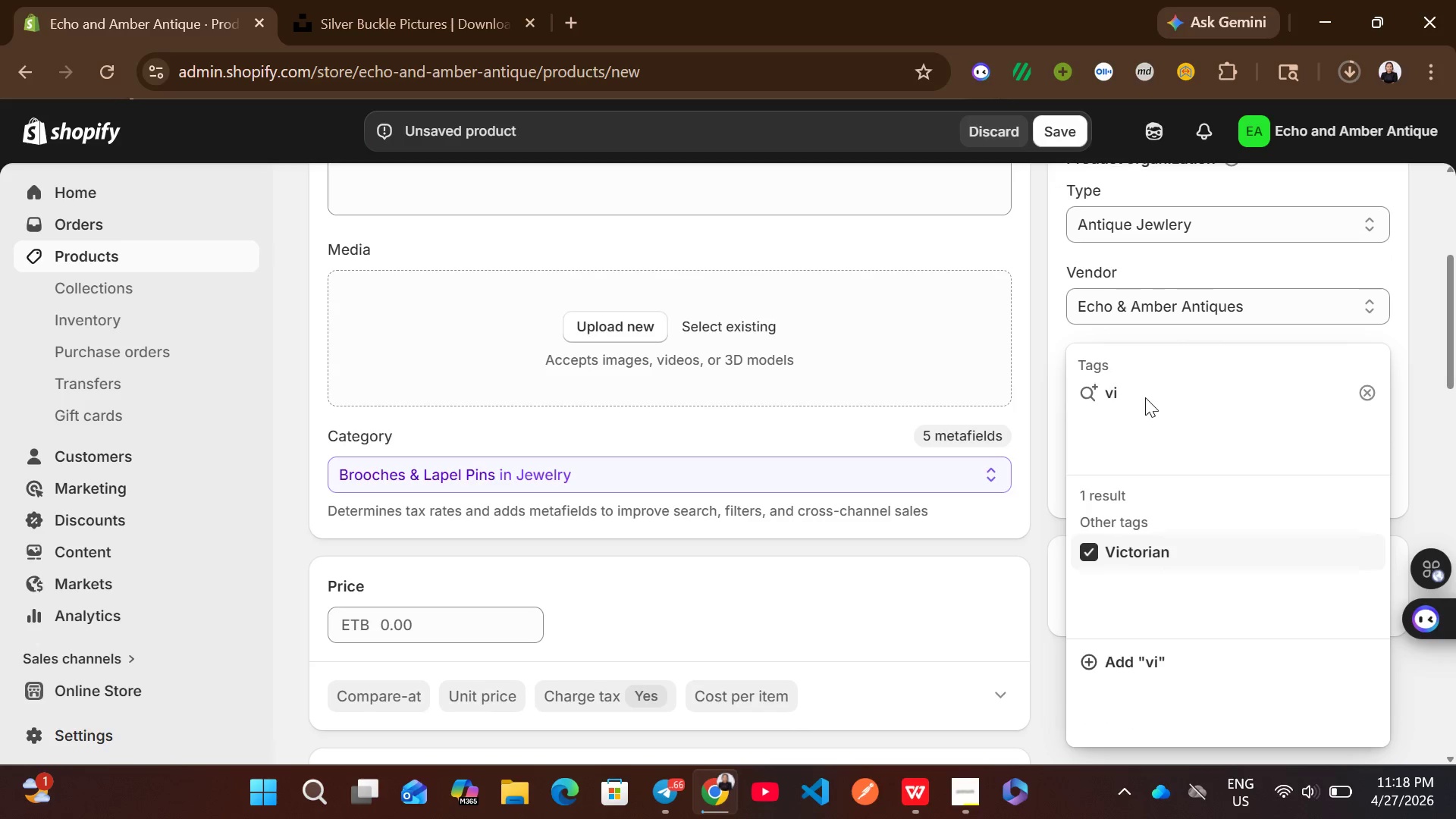 
left_click([1141, 396])
 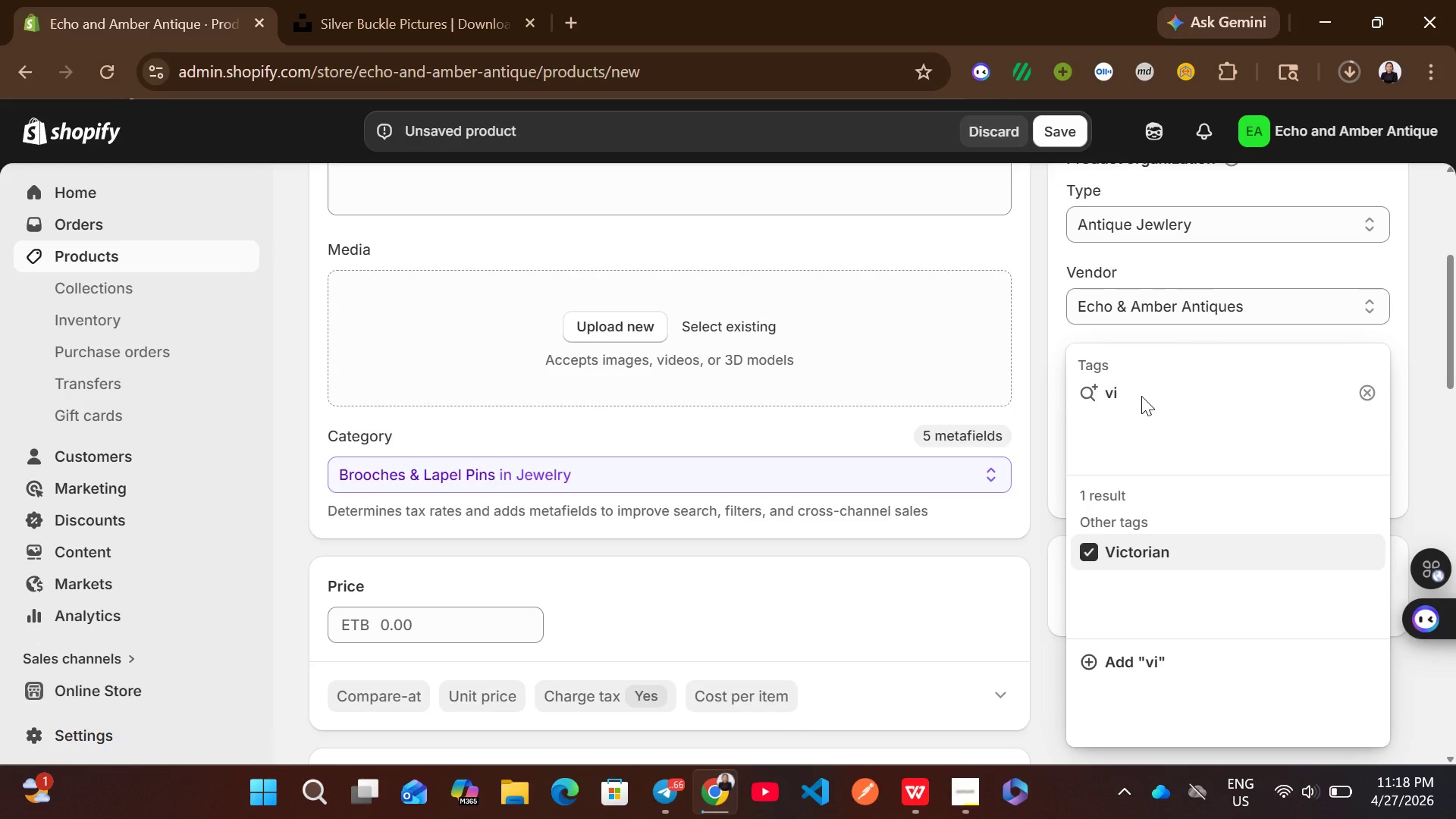 
key(Backspace)
key(Backspace)
type(Jet)
 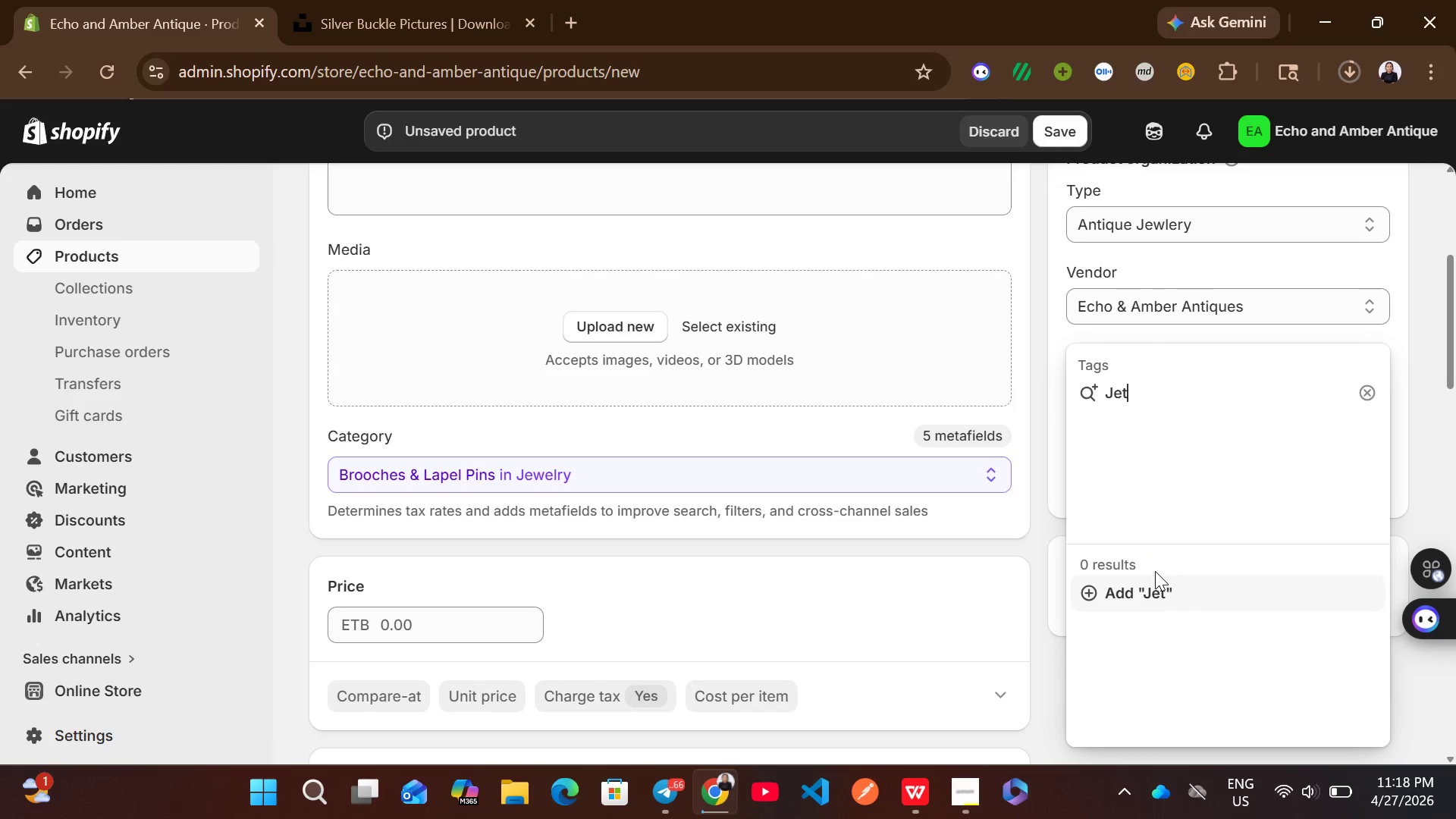 
left_click([1153, 586])
 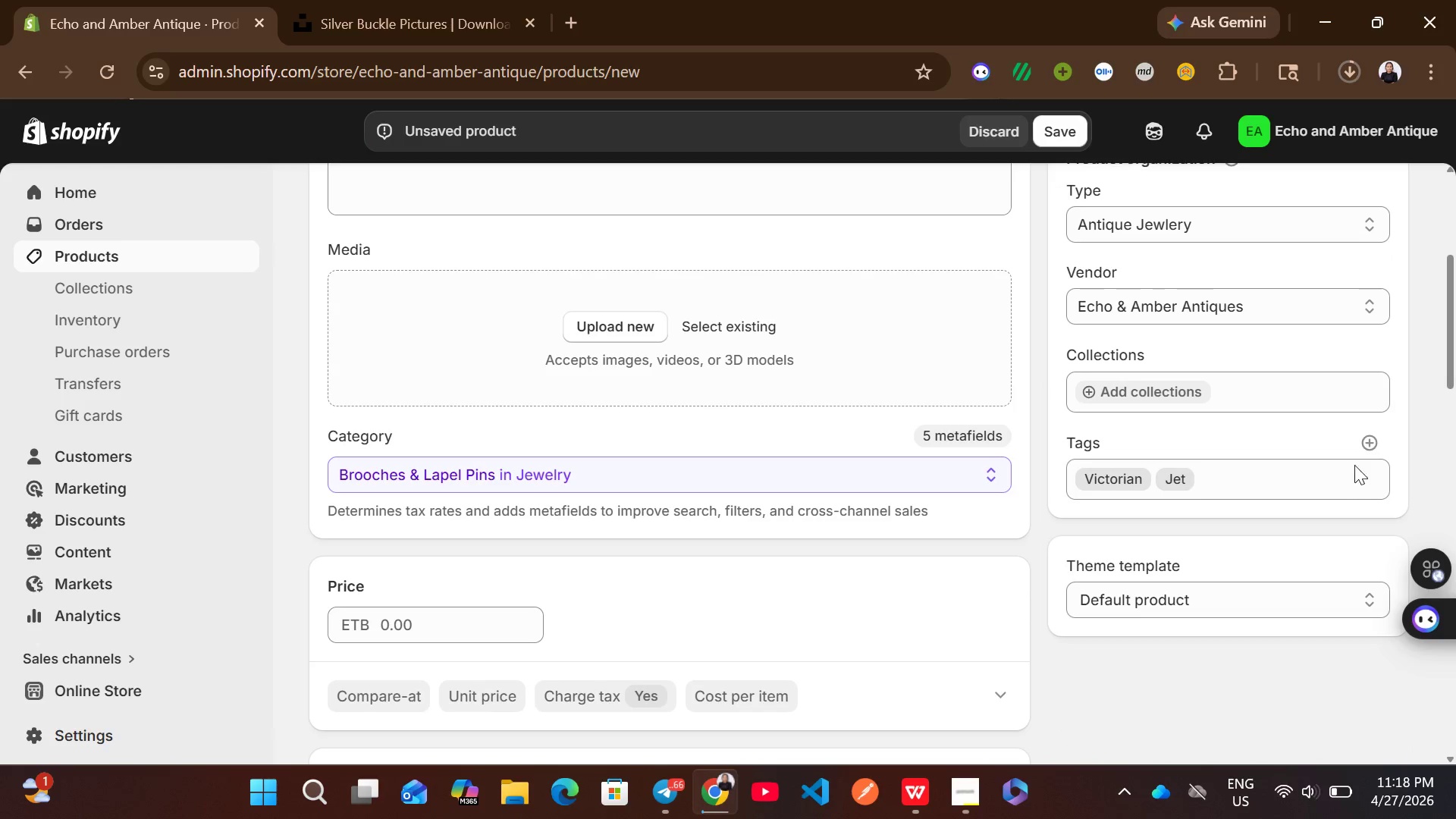 
left_click([1362, 451])
 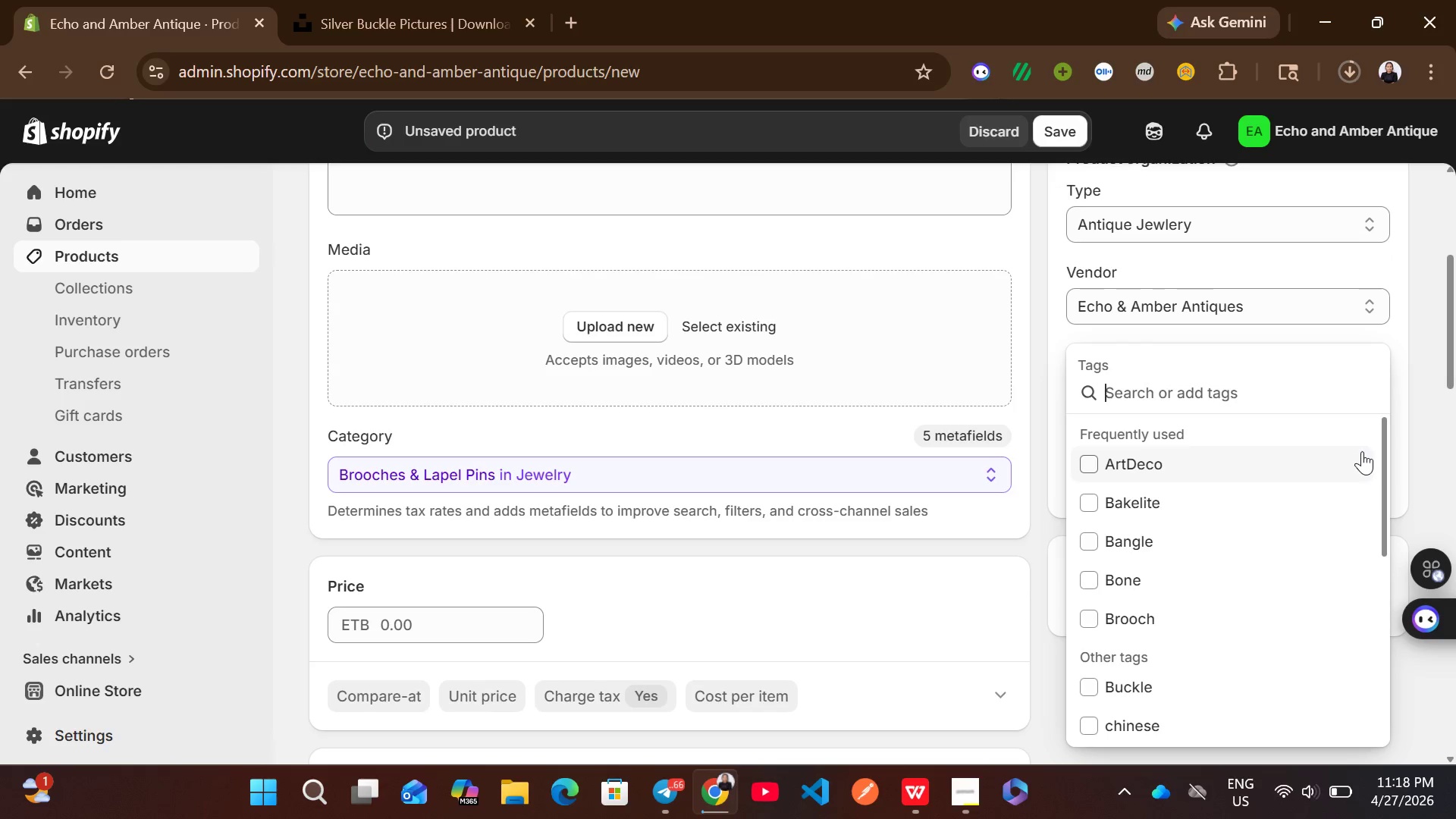 
type(Brooch)
 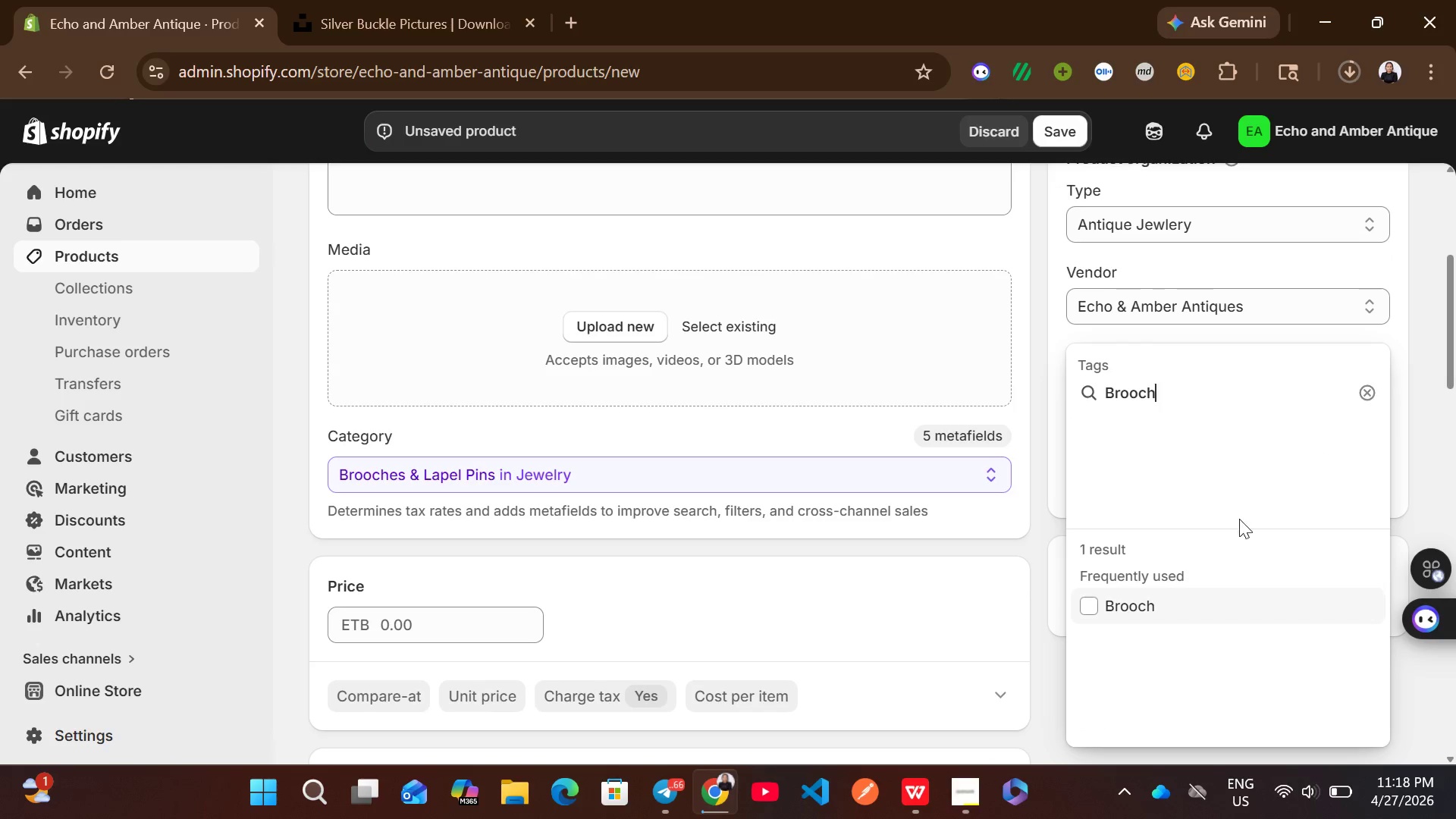 
left_click([1145, 604])
 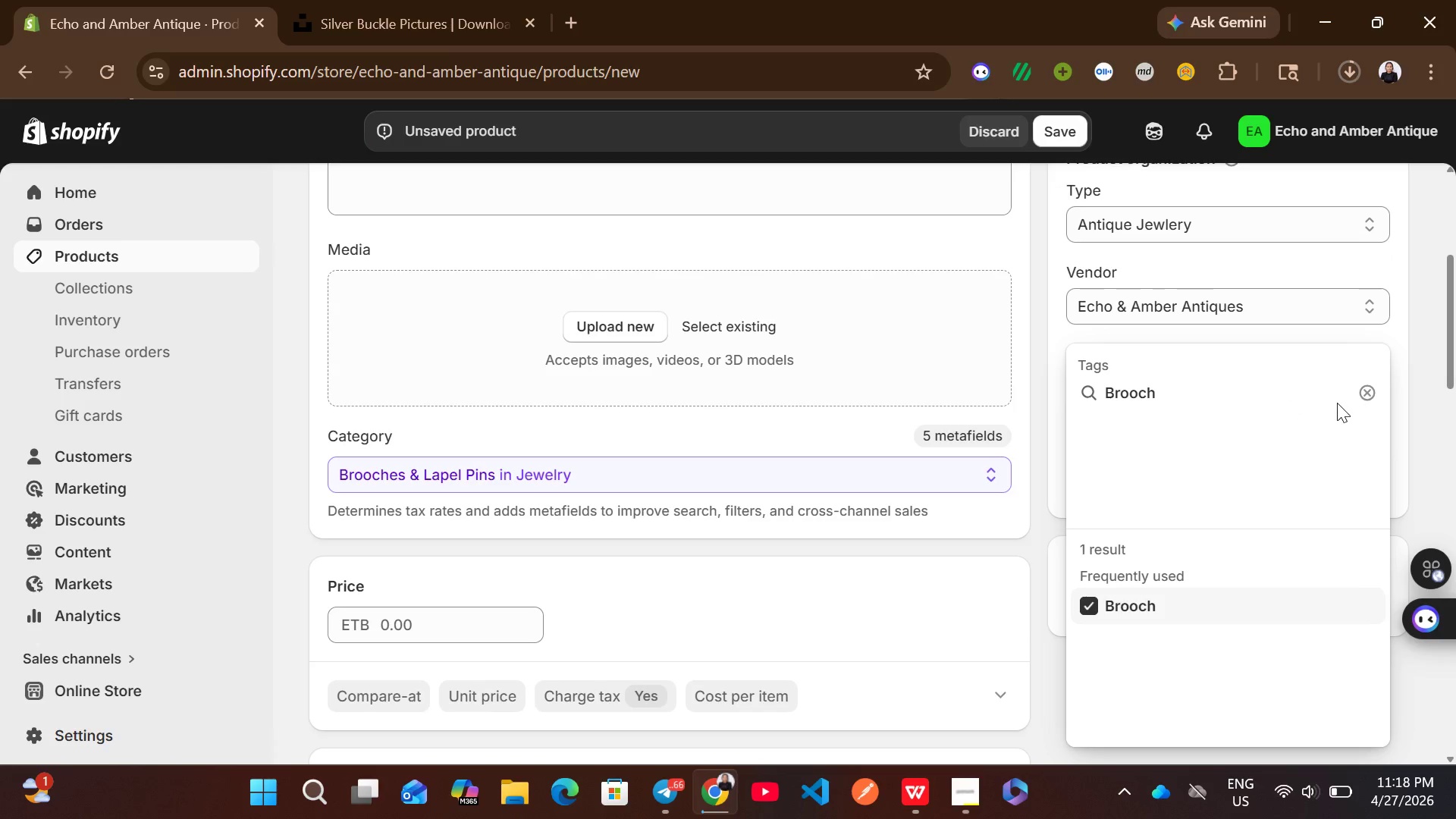 
left_click([1370, 393])
 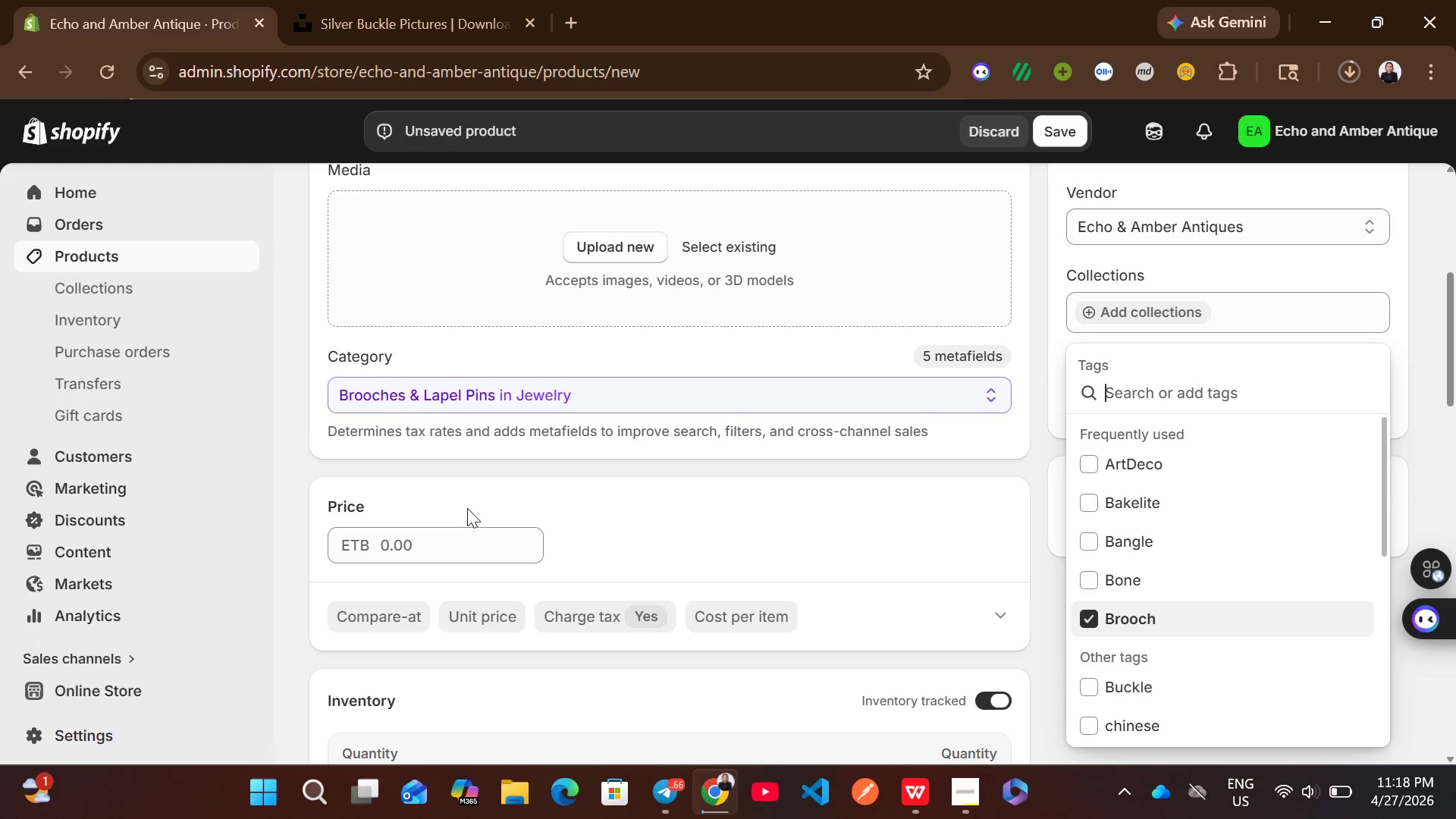 
left_click([464, 518])
 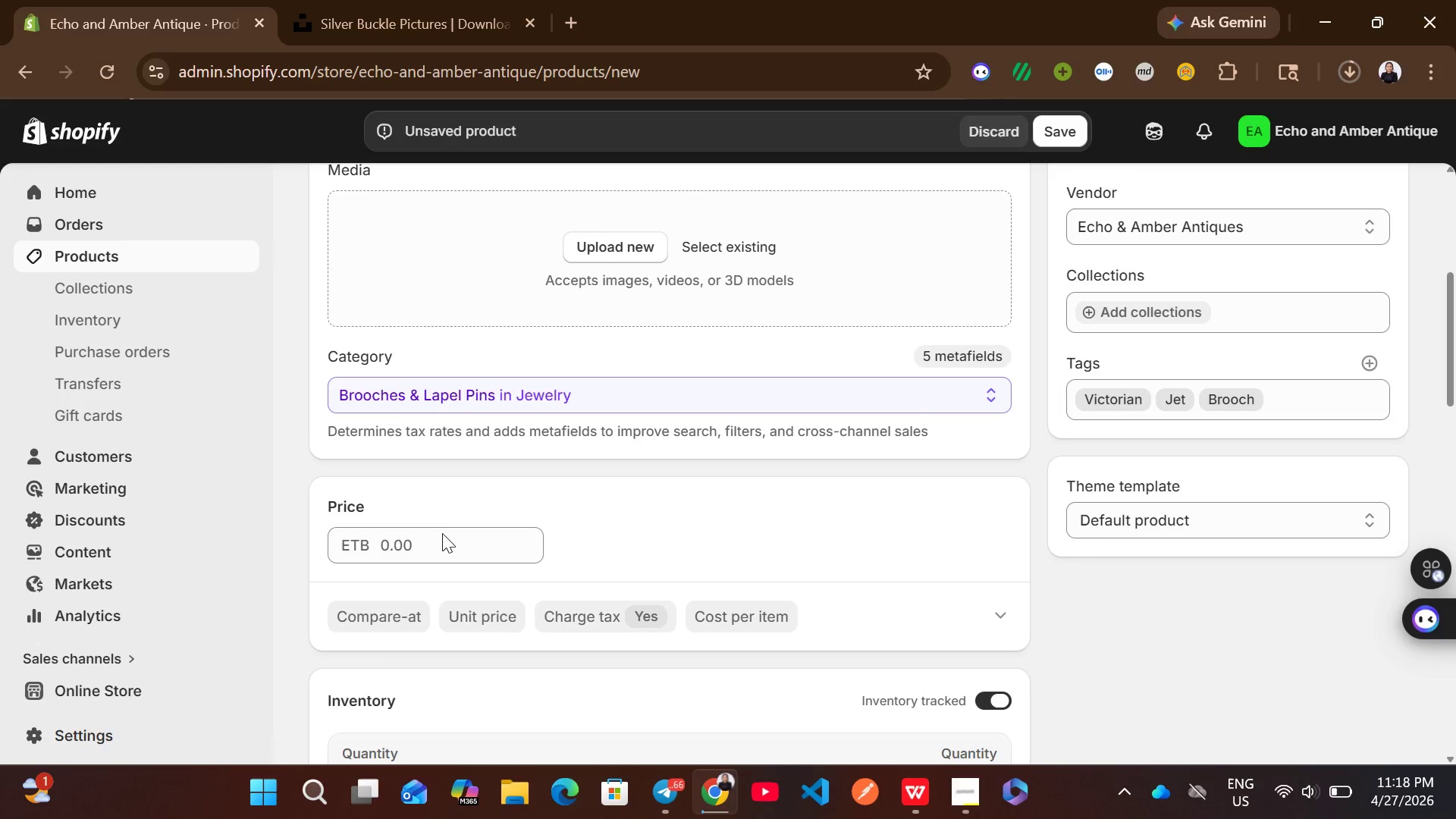 
left_click([442, 533])
 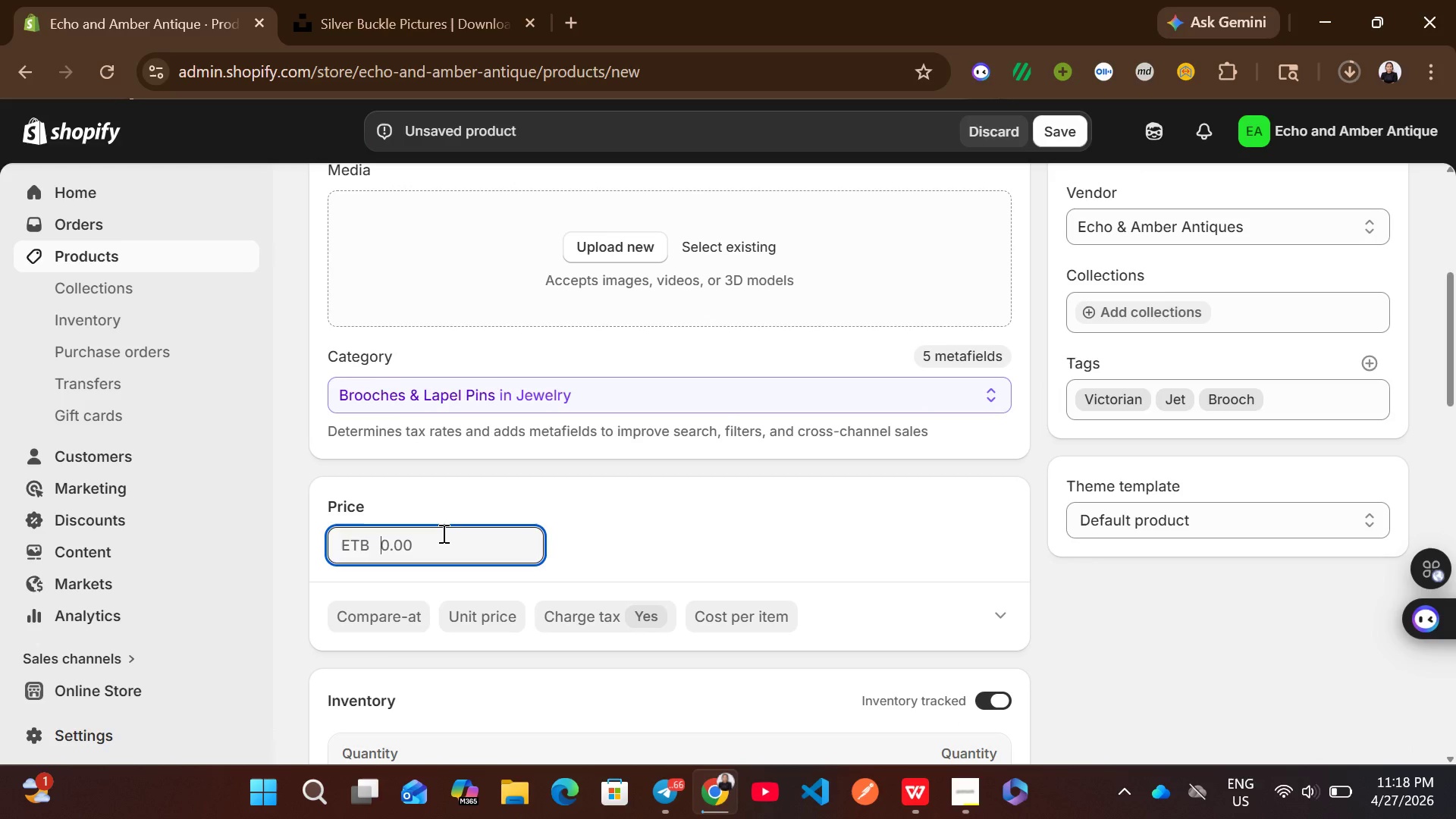 
type(890)
 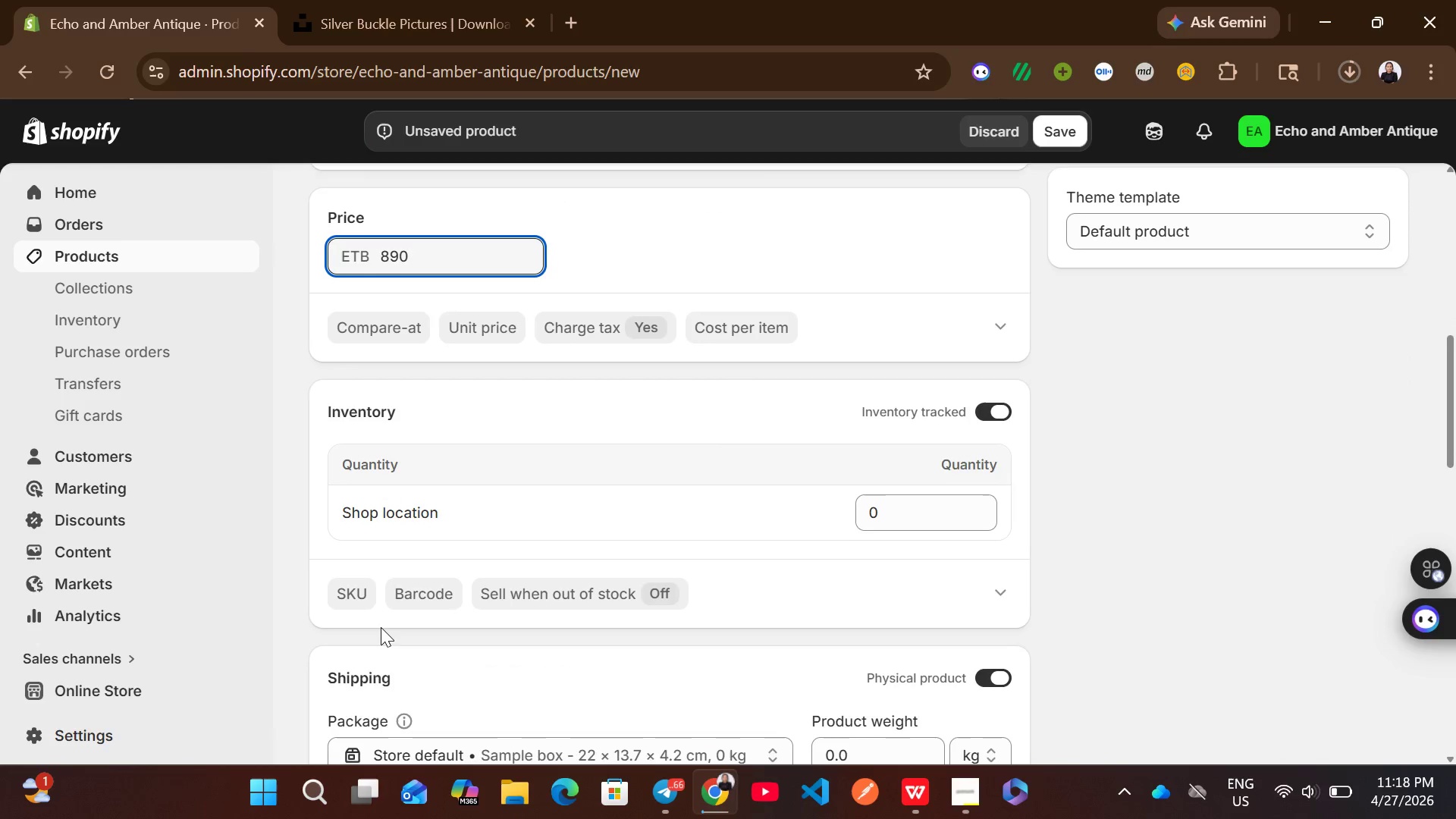 
left_click([350, 598])
 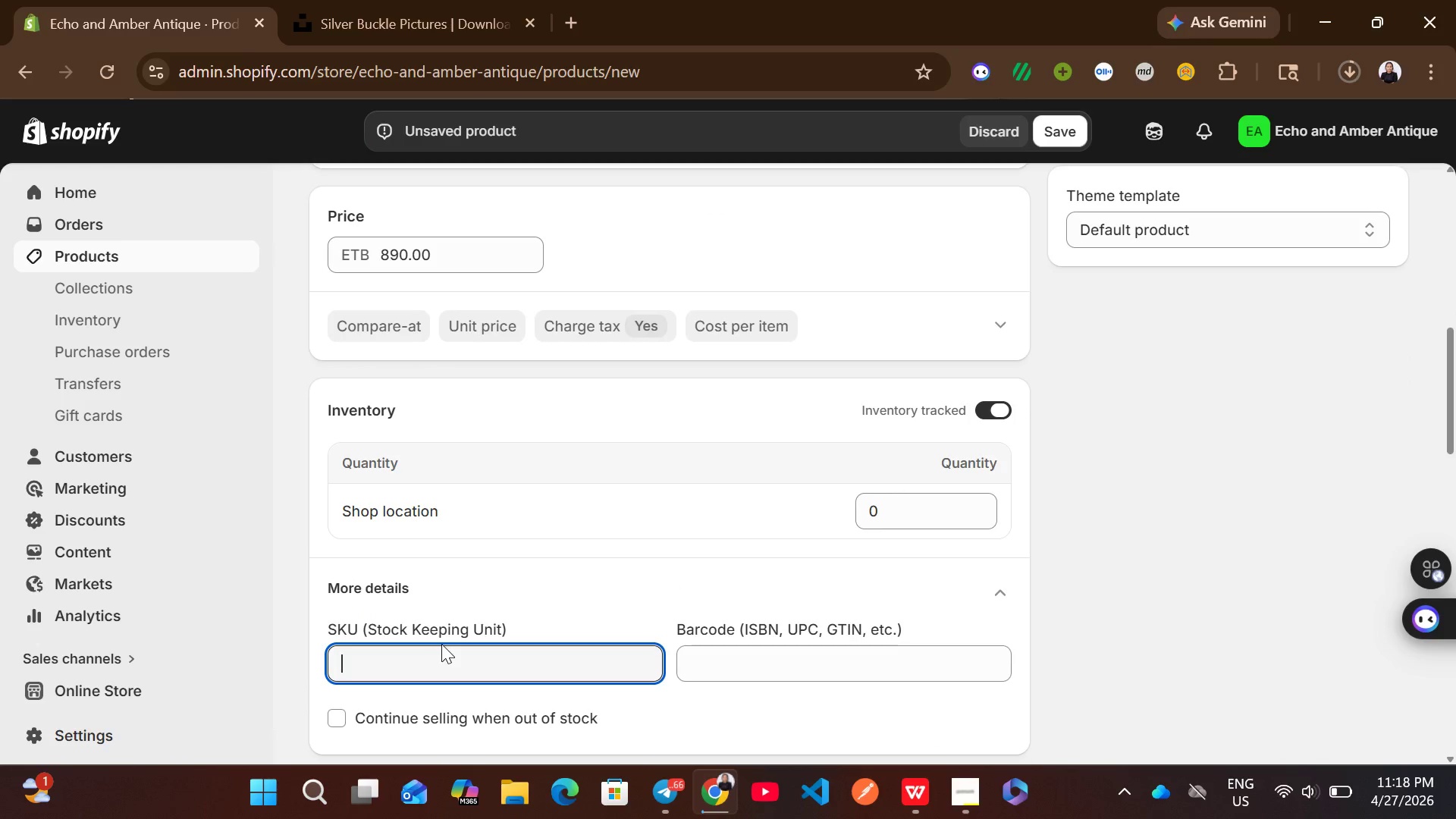 
type(EA-)
 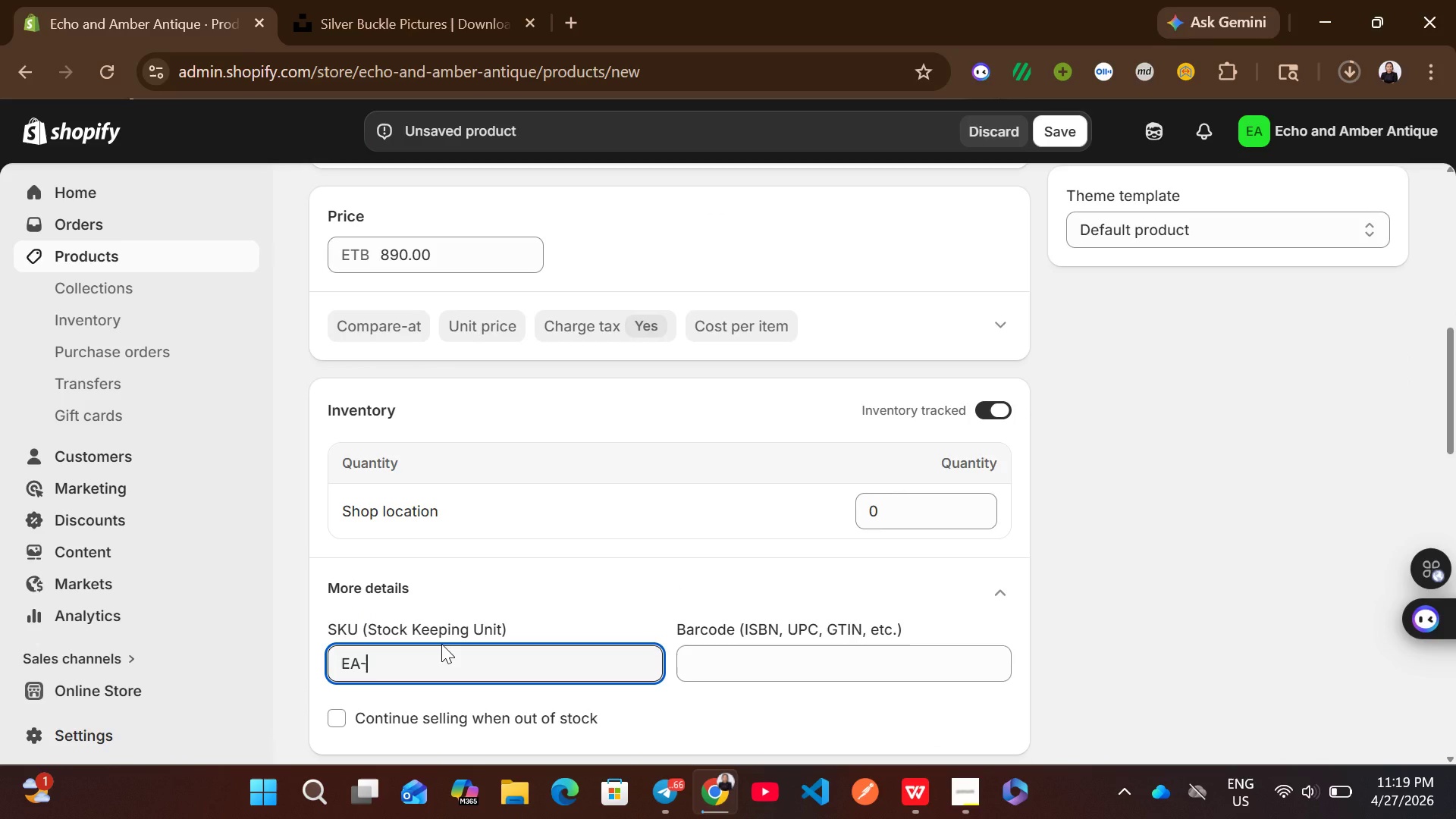 
type(008)
 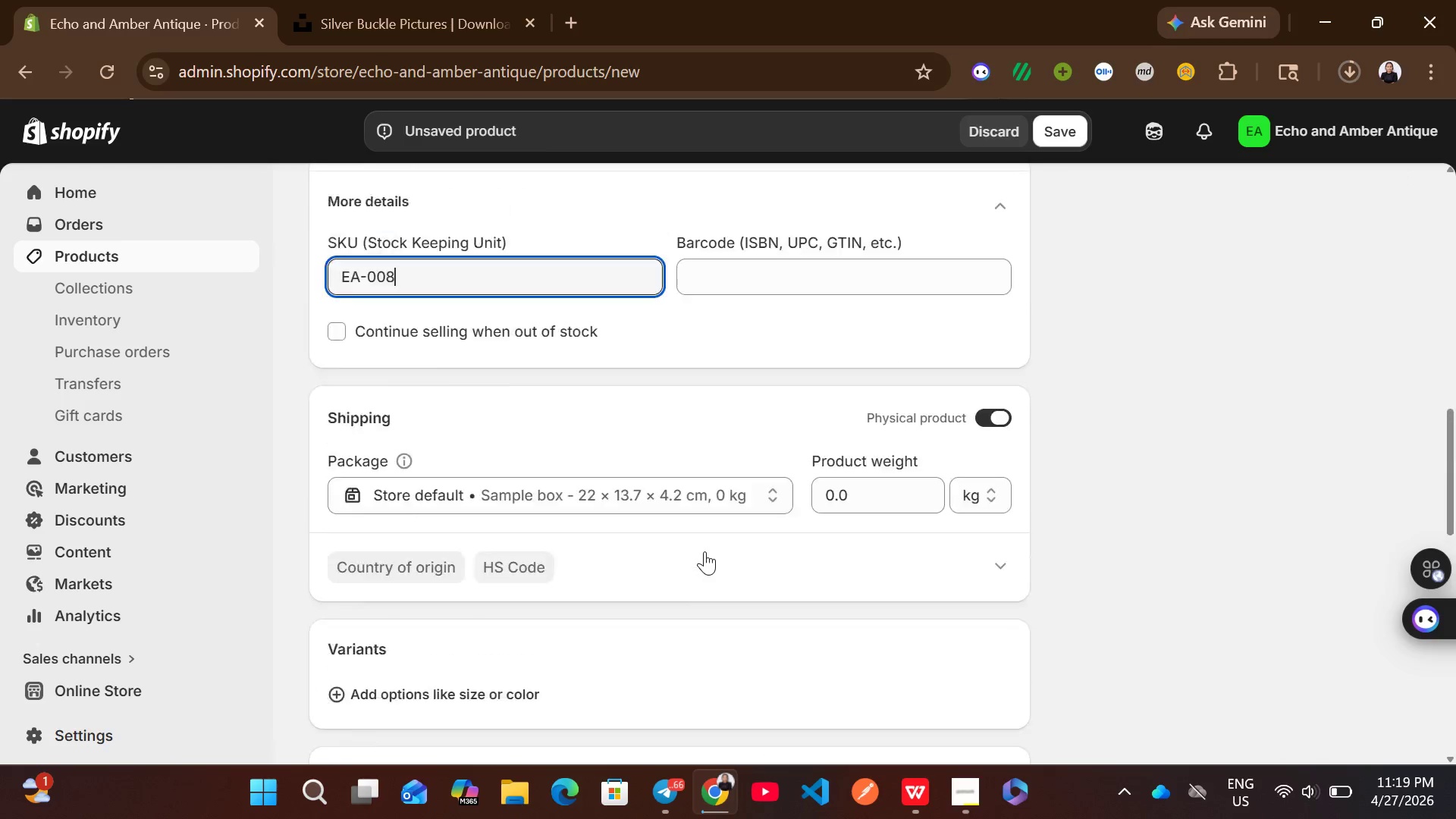 
left_click([929, 394])
 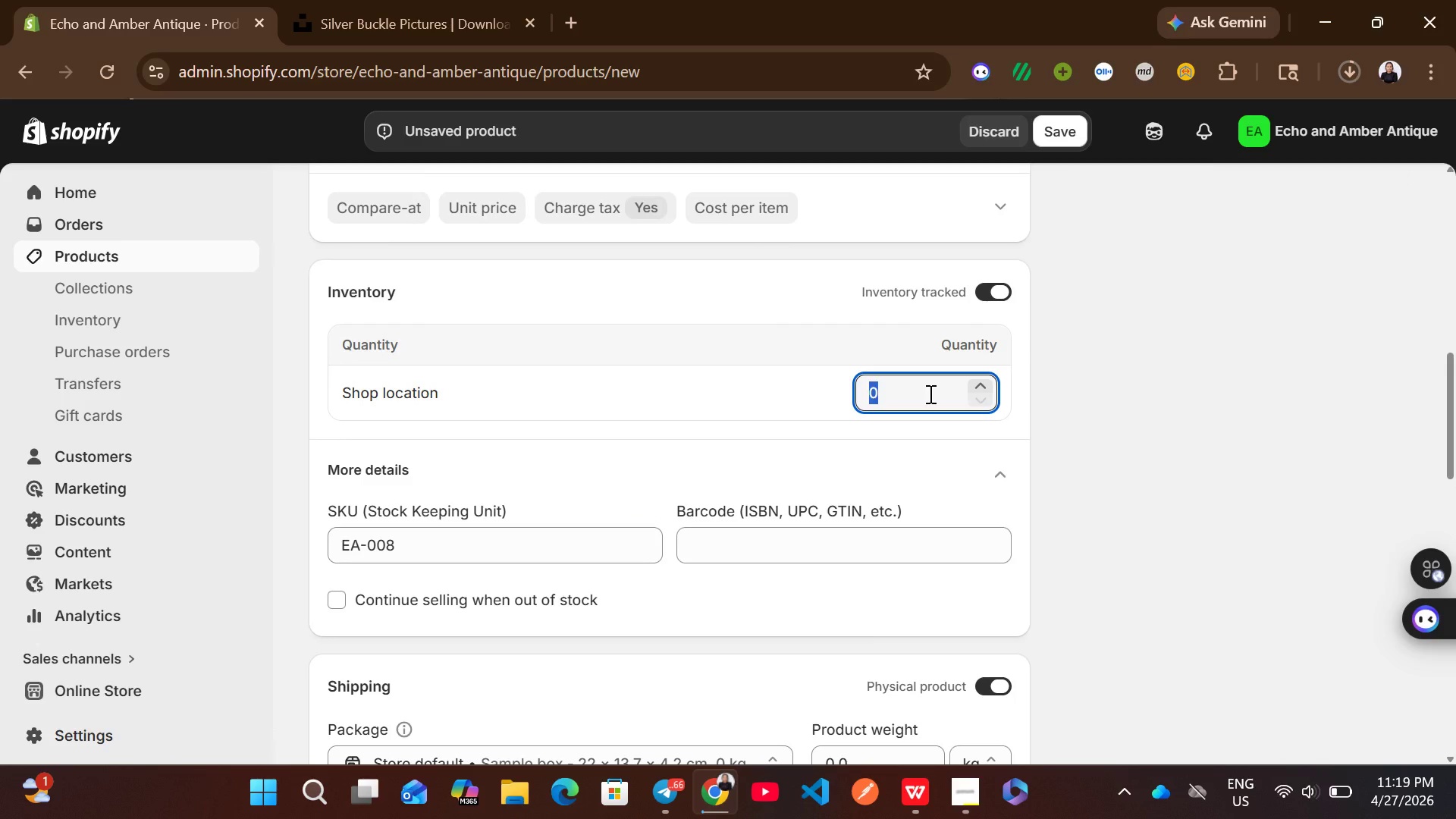 
key(1)
 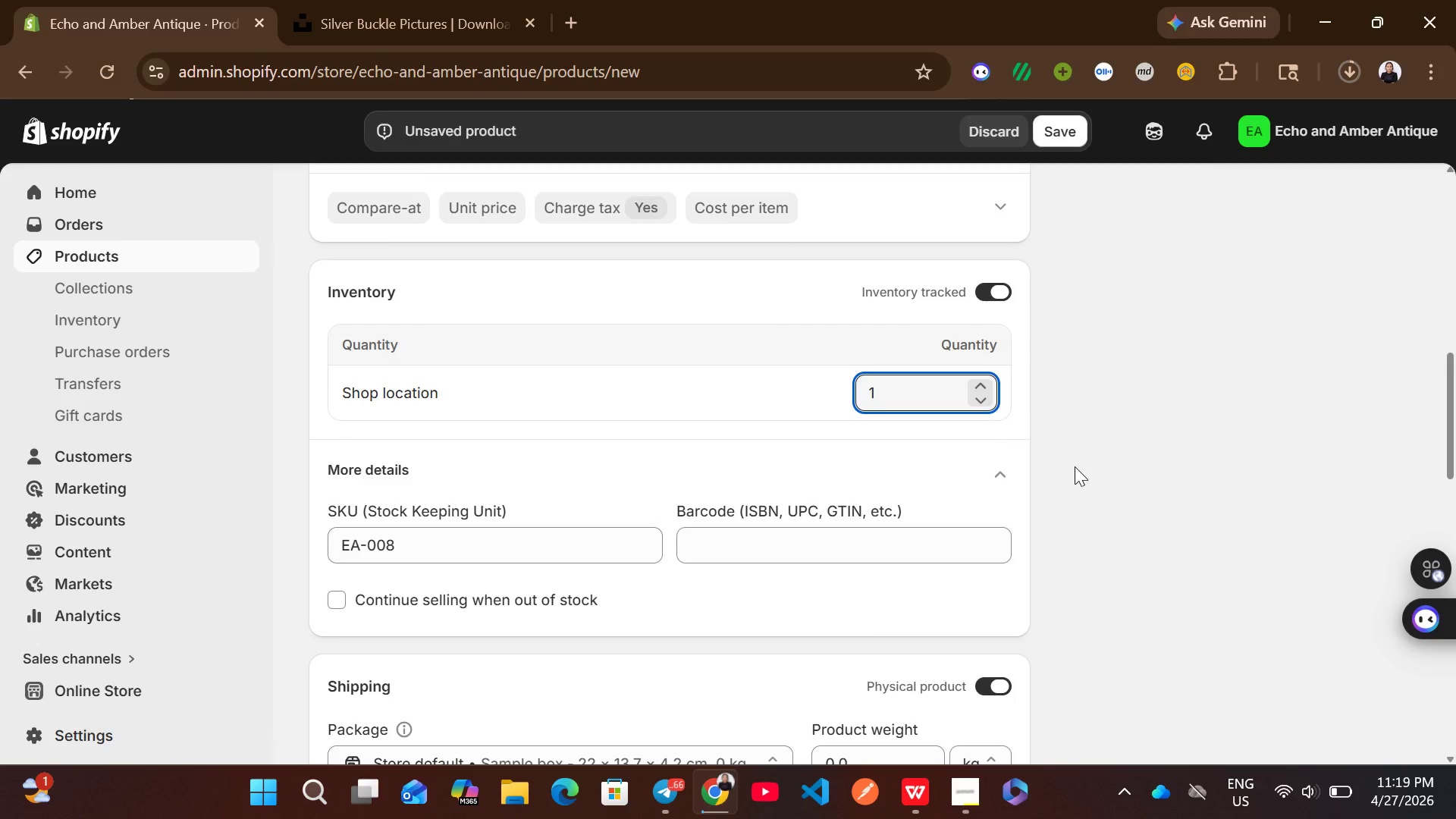 
left_click([1077, 467])
 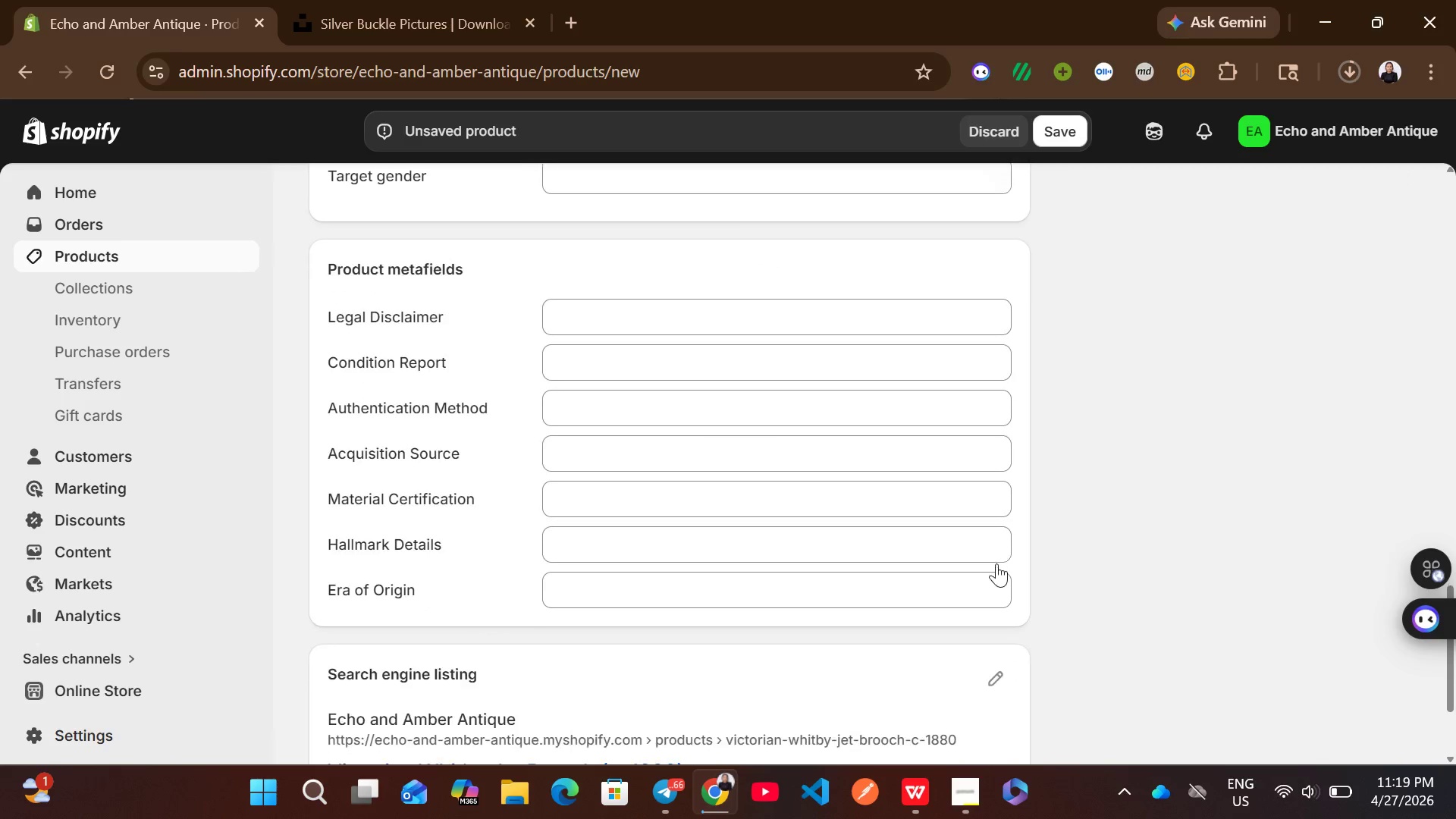 
left_click([988, 481])
 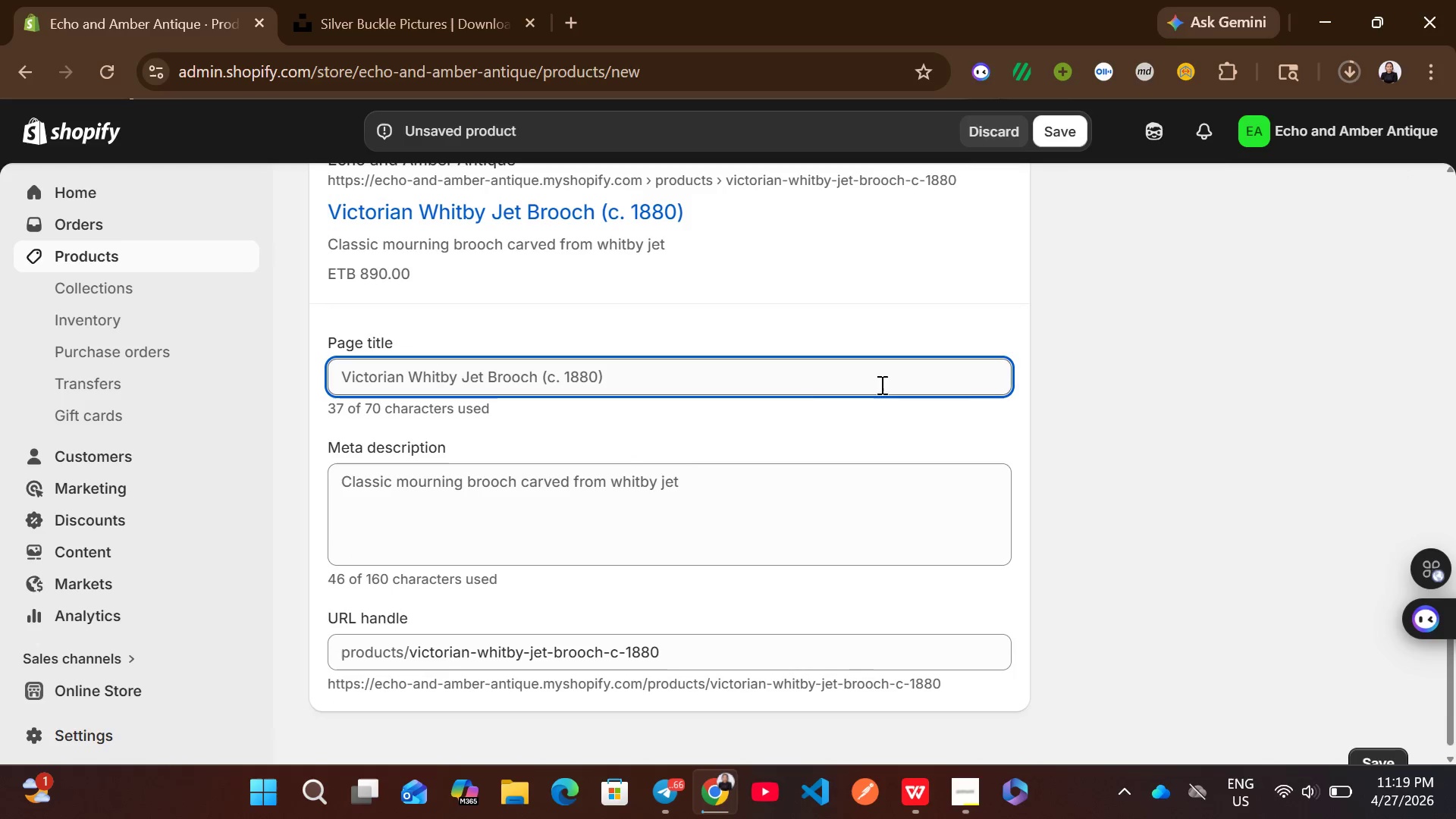 
left_click([795, 389])
 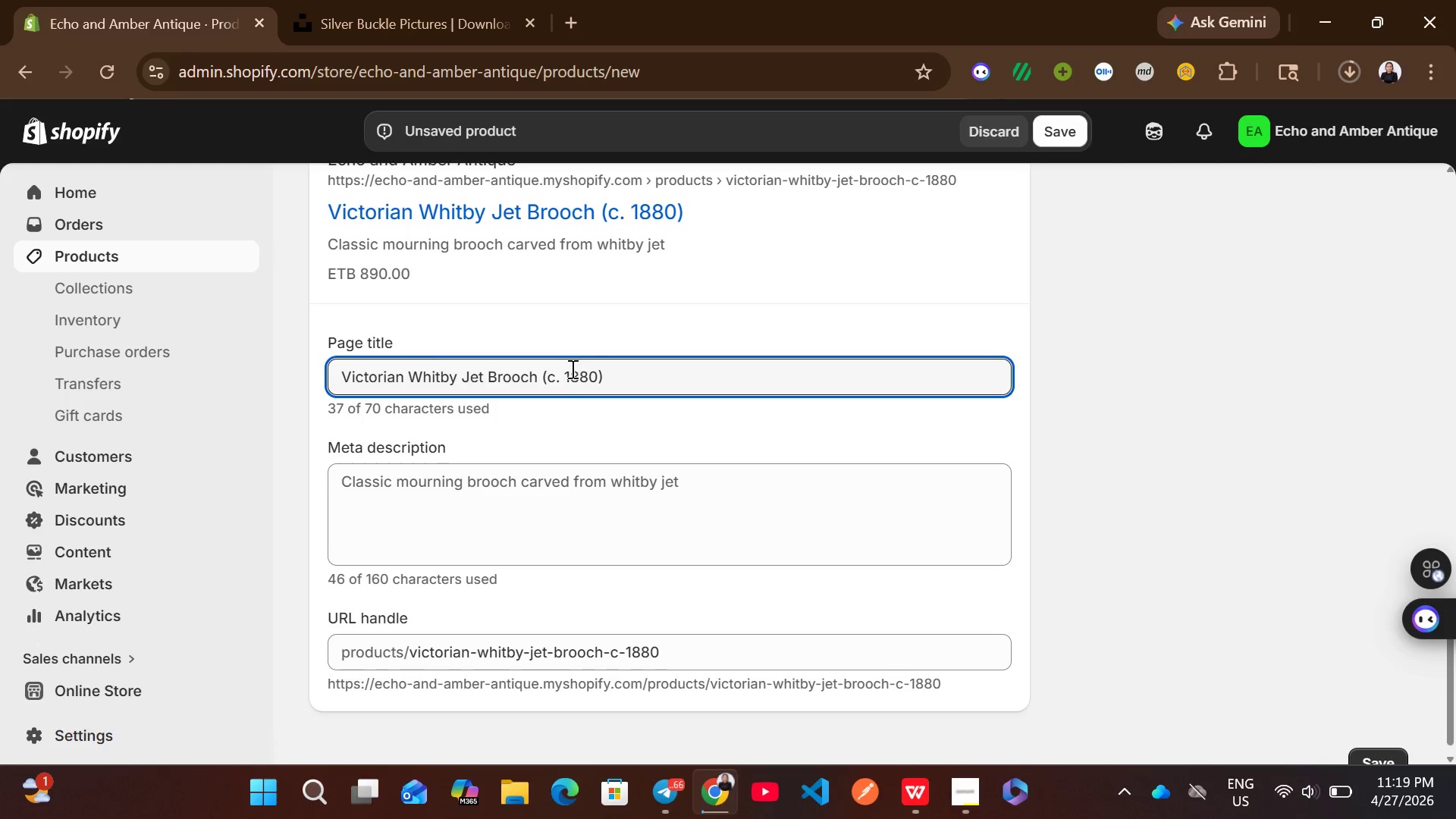 
left_click([570, 371])
 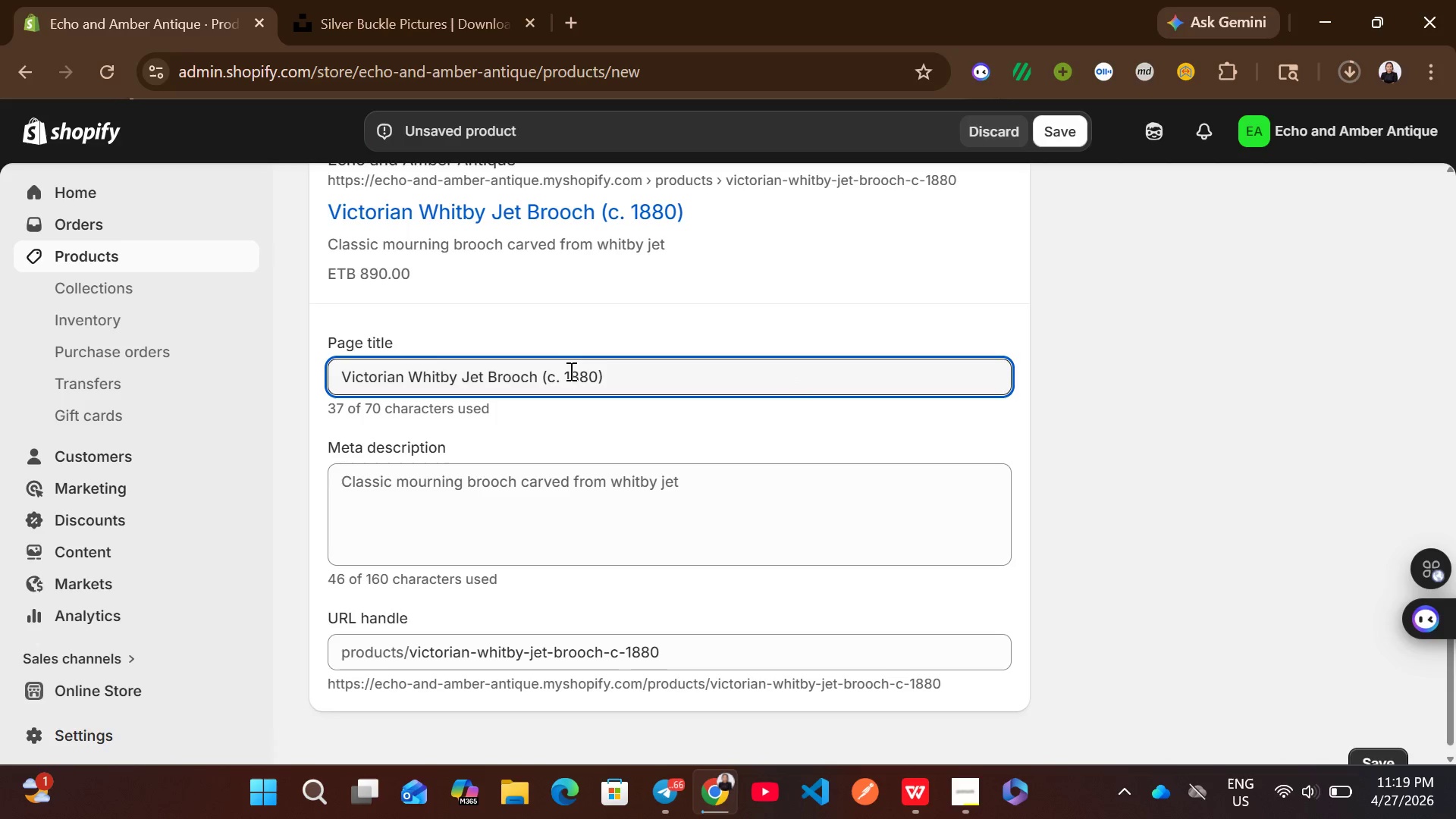 
key(ArrowLeft)
 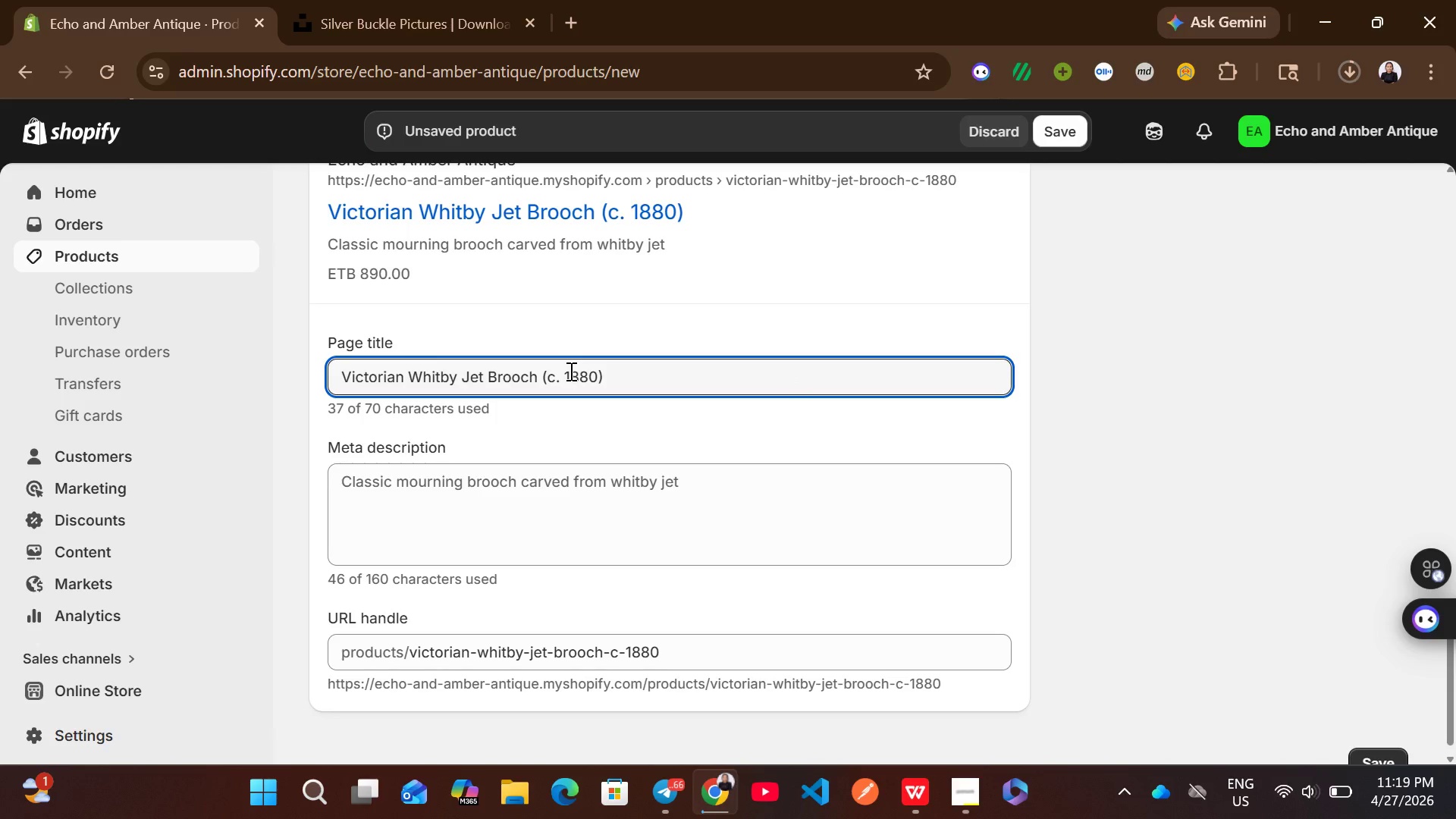 
key(Backspace)
 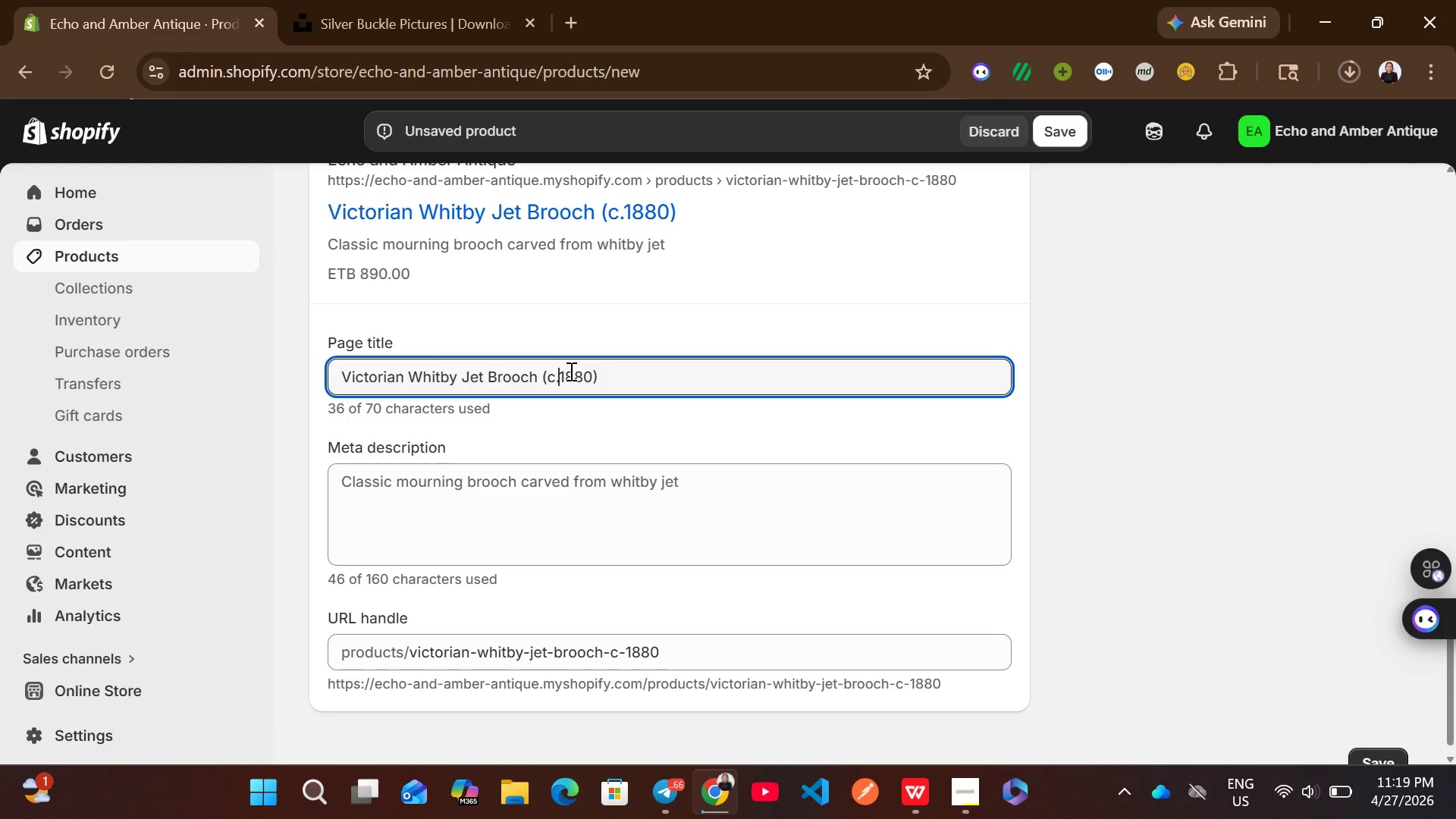 
key(Backspace)
 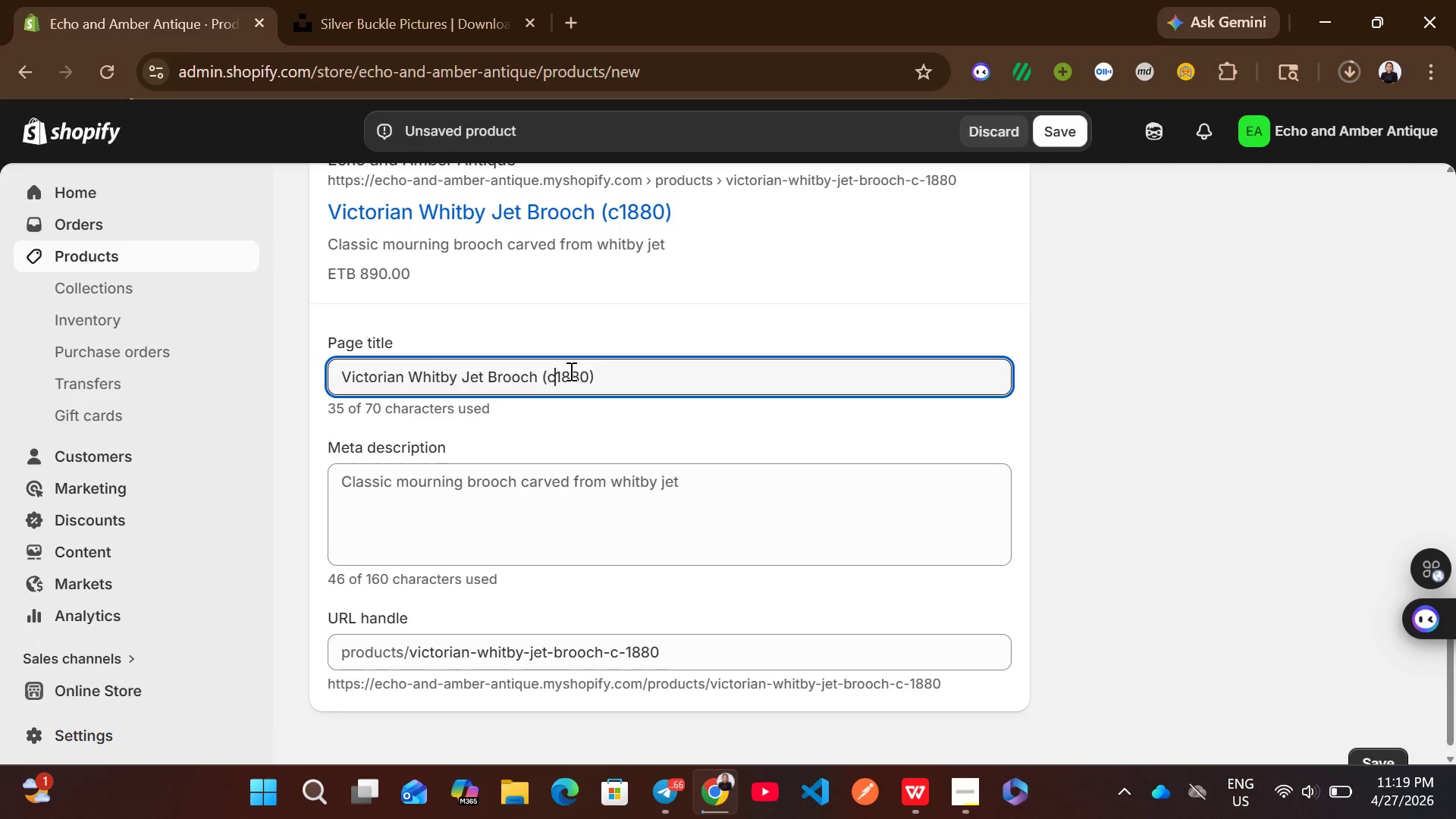 
key(Backspace)
 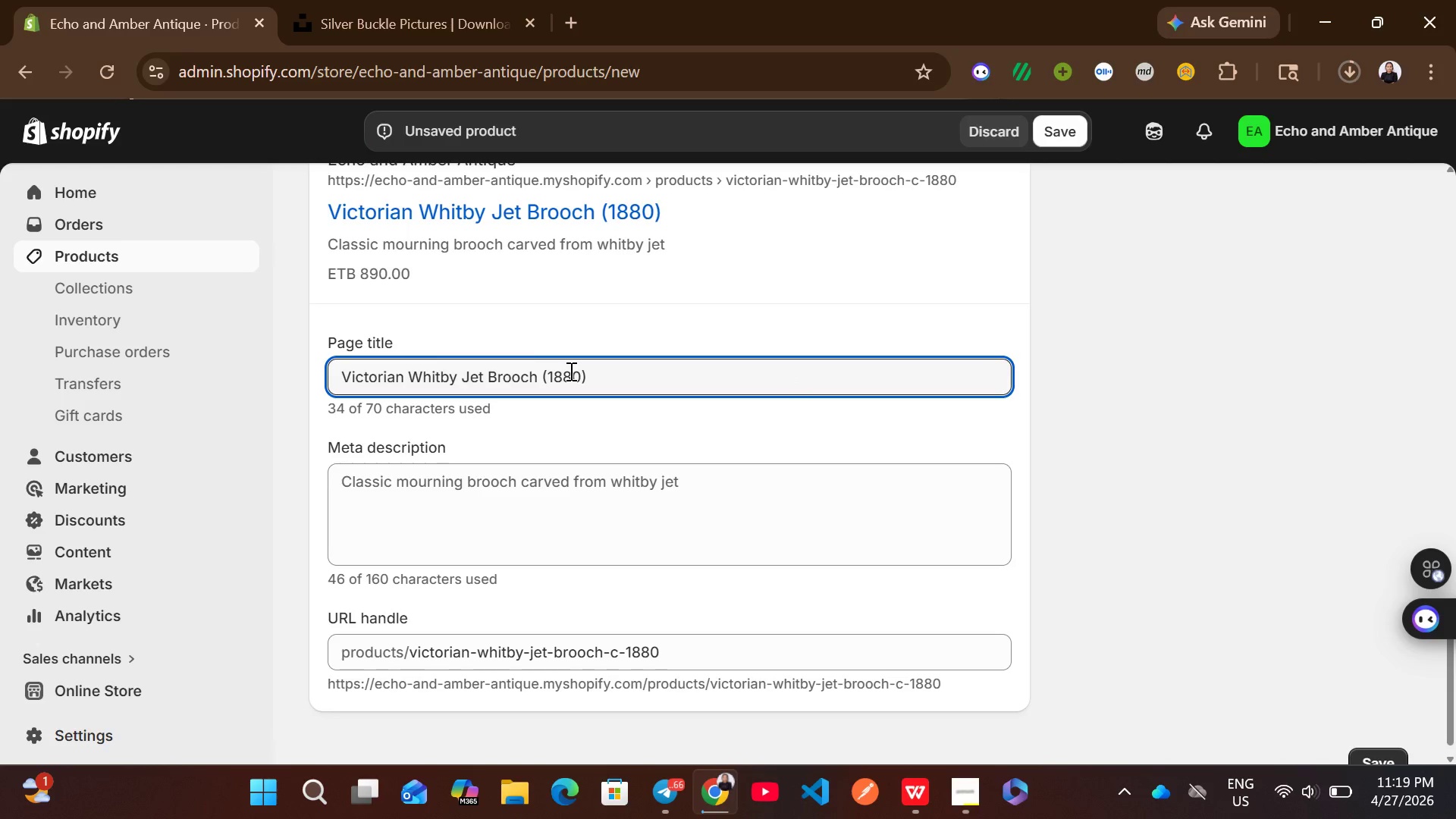 
key(Backspace)
 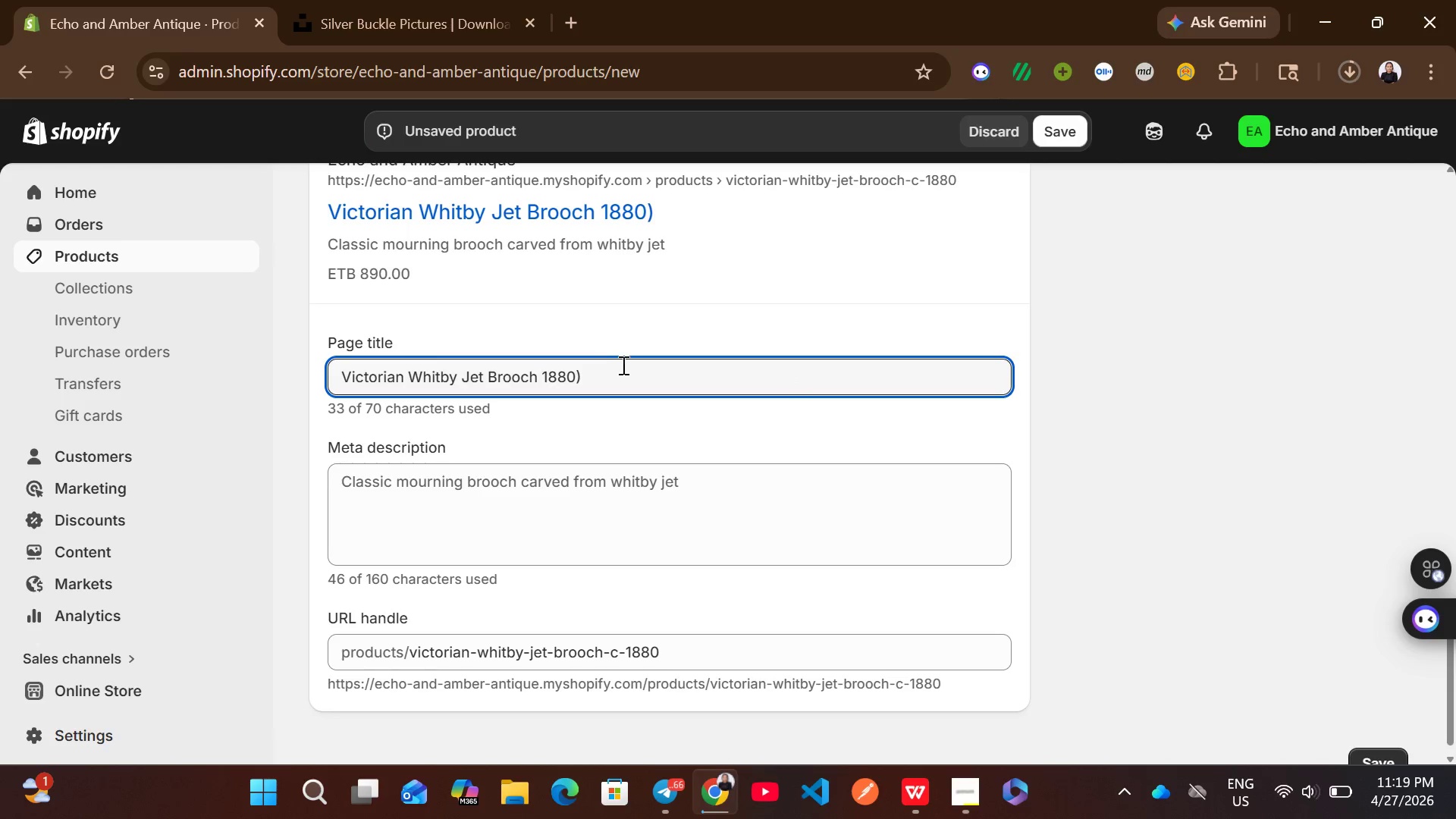 
left_click([622, 365])
 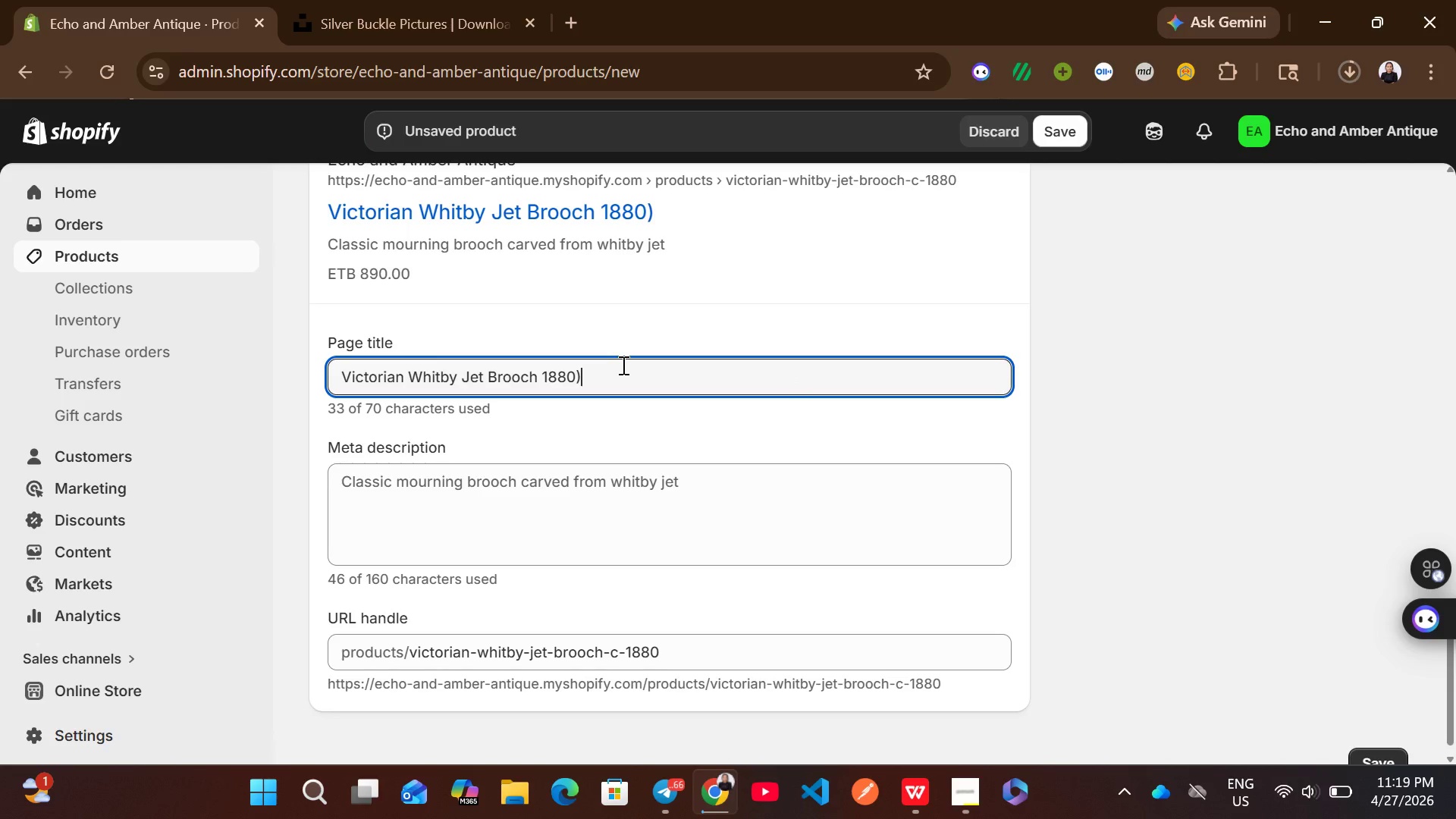 
key(Backspace)
 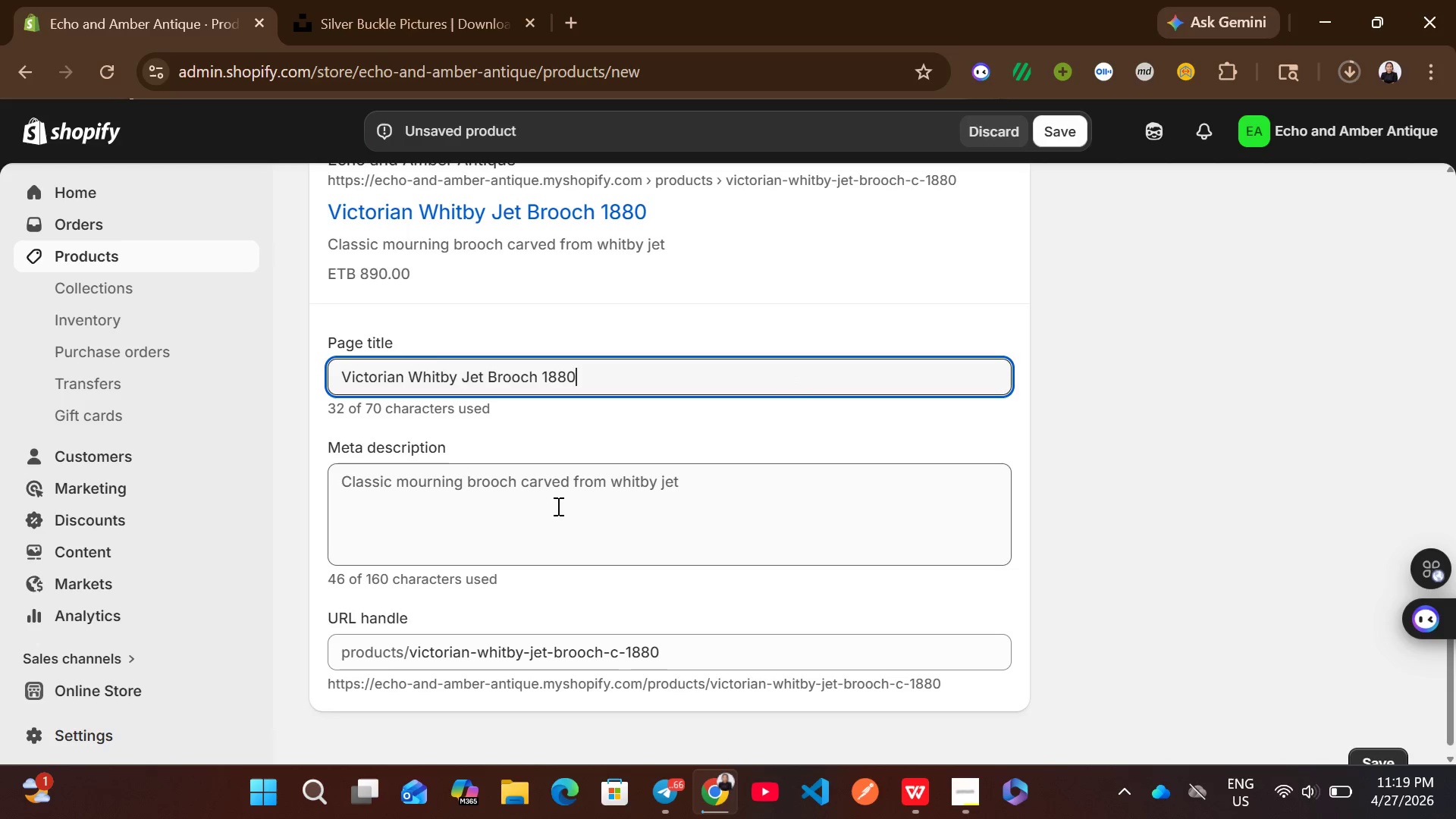 
left_click([553, 515])
 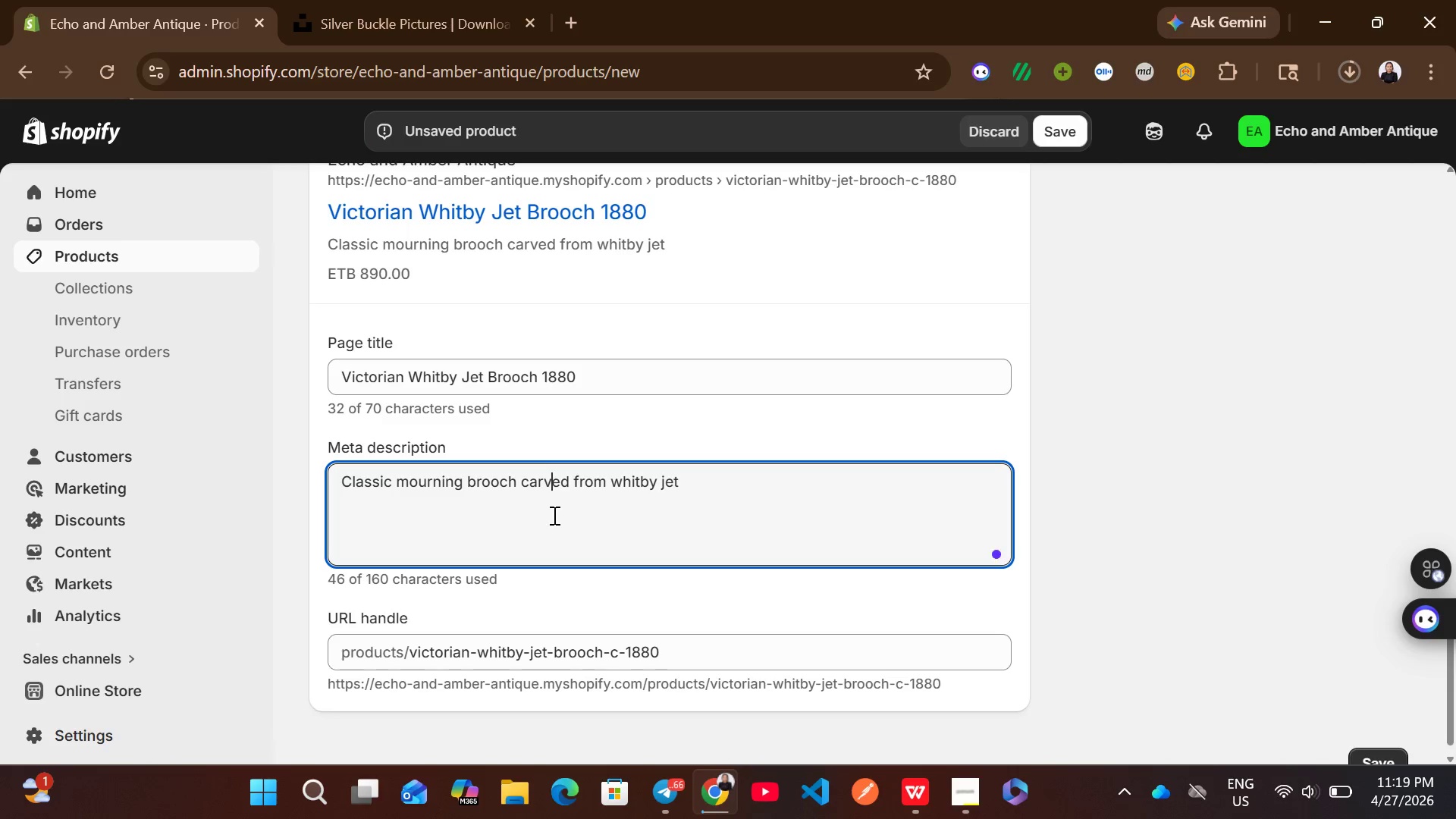 
key(Control+A)
 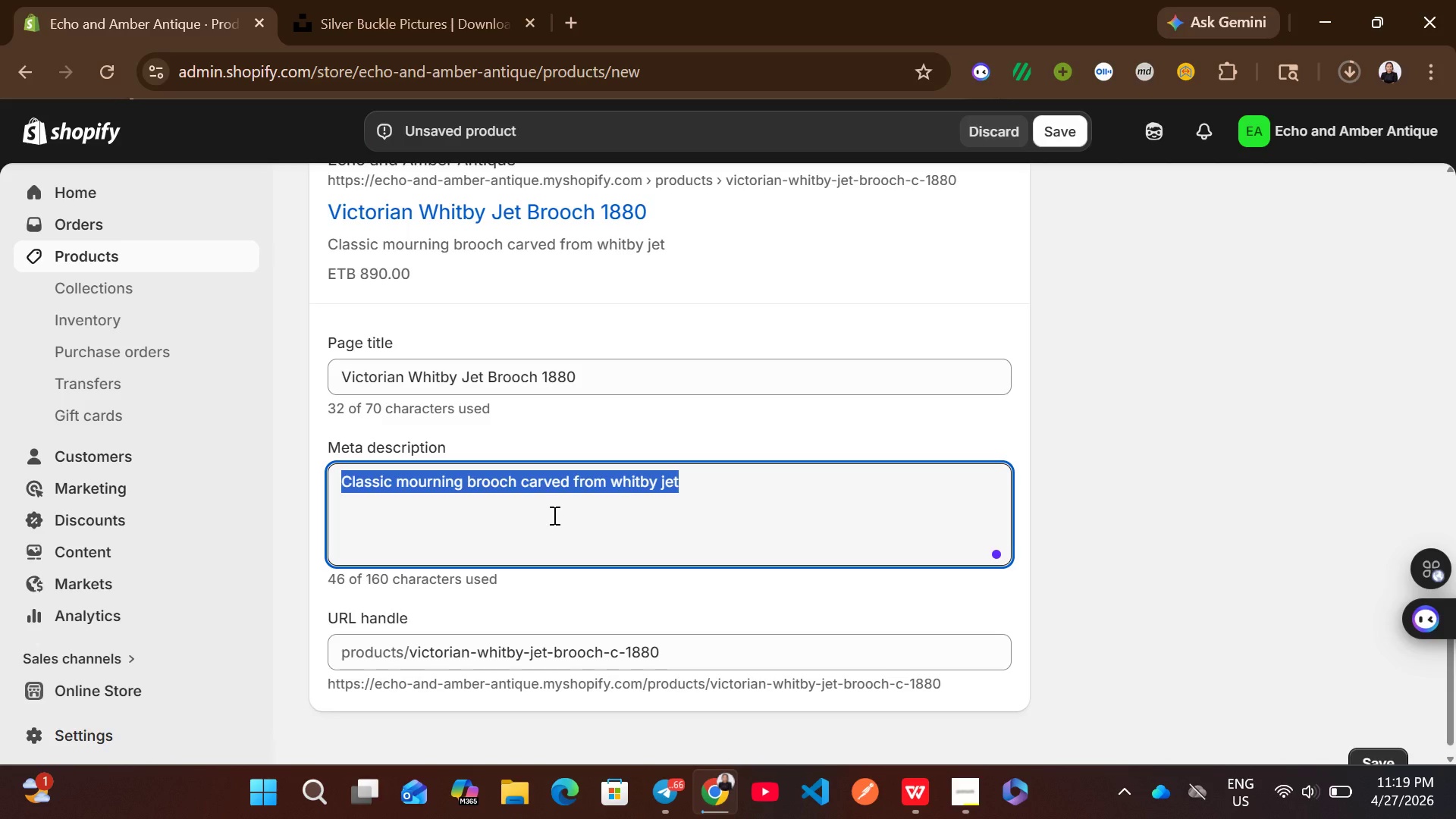 
wait(9.2)
 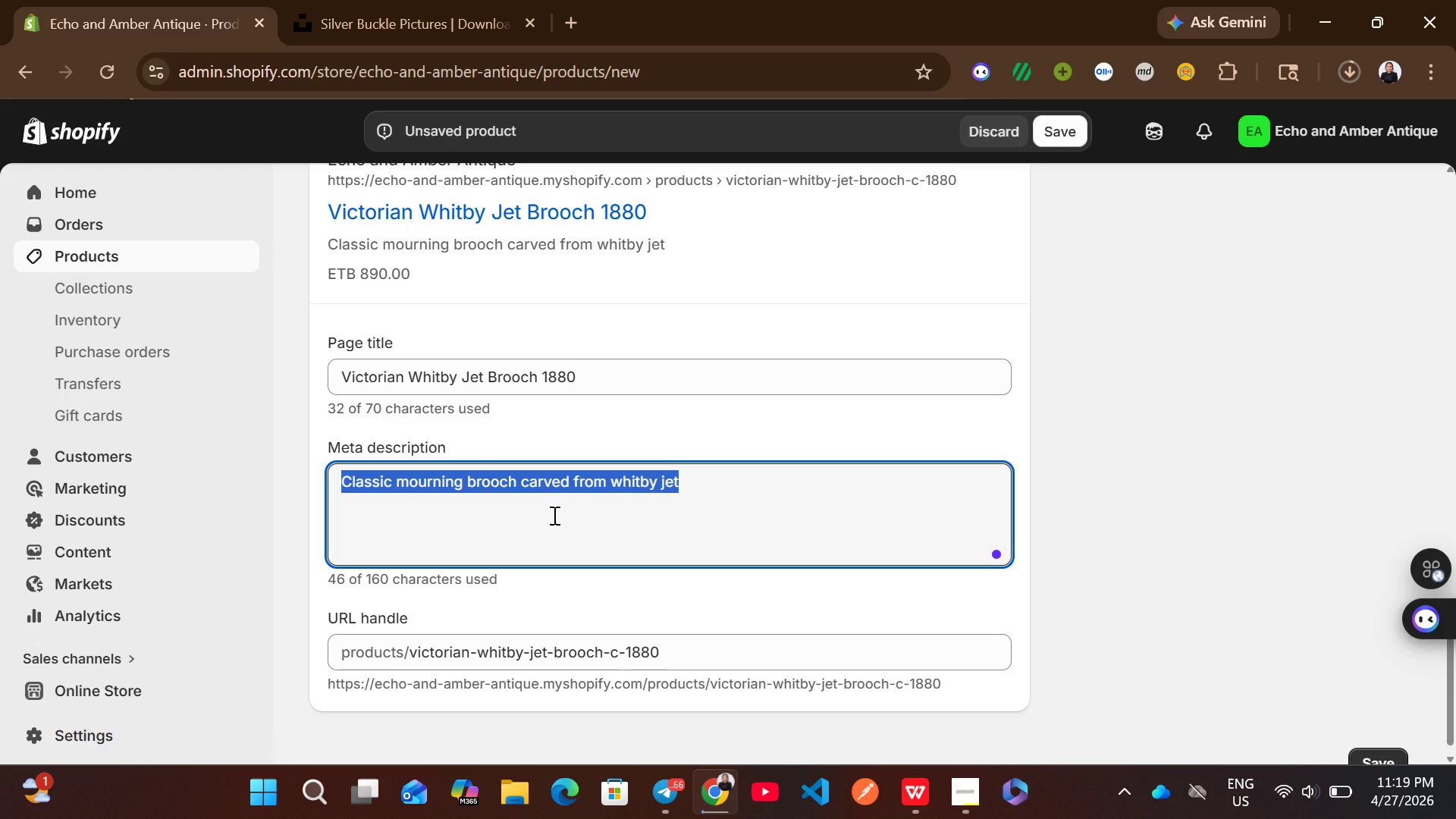 
type(Authentic jet brooch verified for )
key(Backspace)
key(Backspace)
key(Backspace)
key(Backspace)
type(and compliant with trade laws.)
 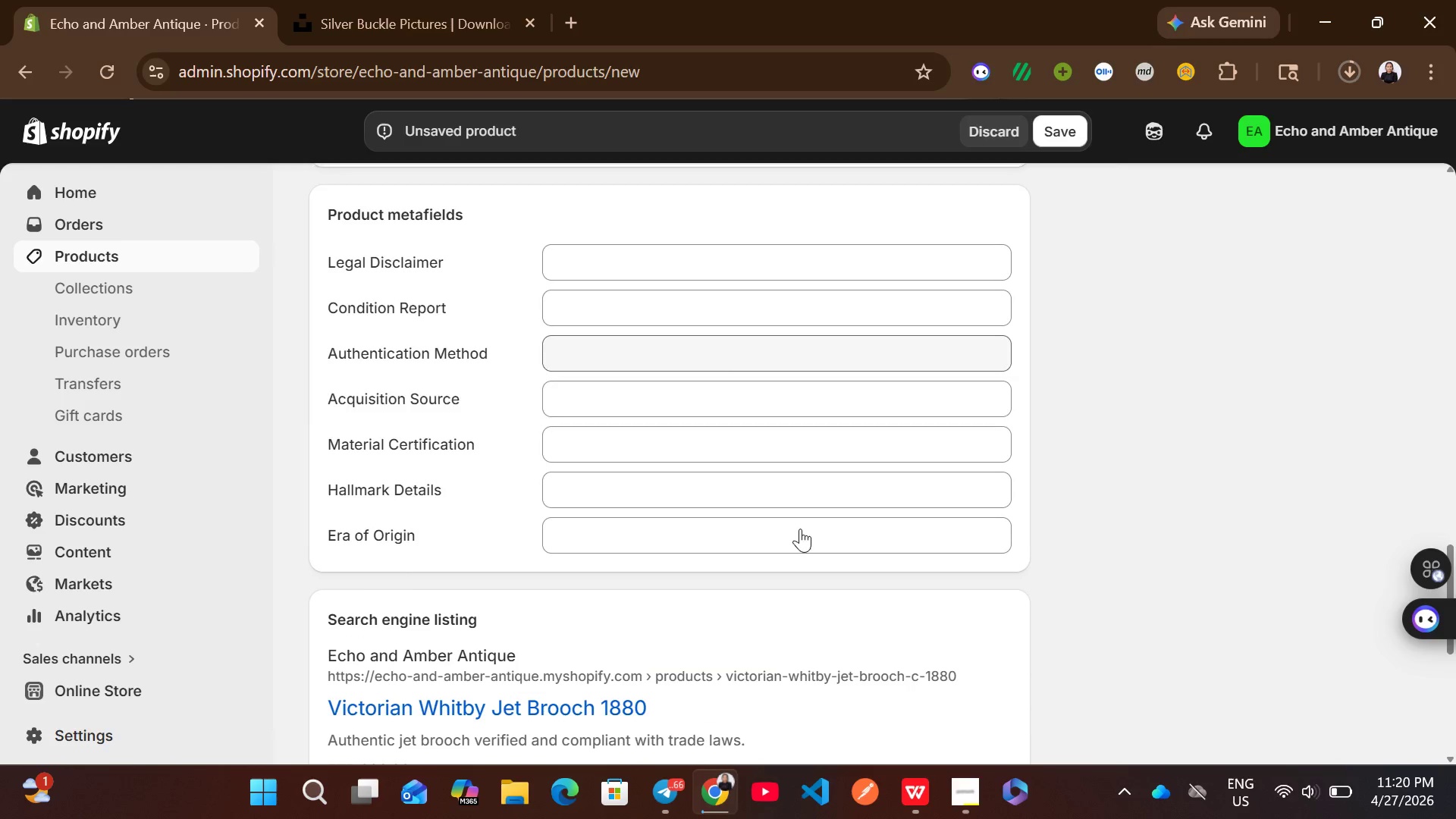 
left_click([797, 502])
 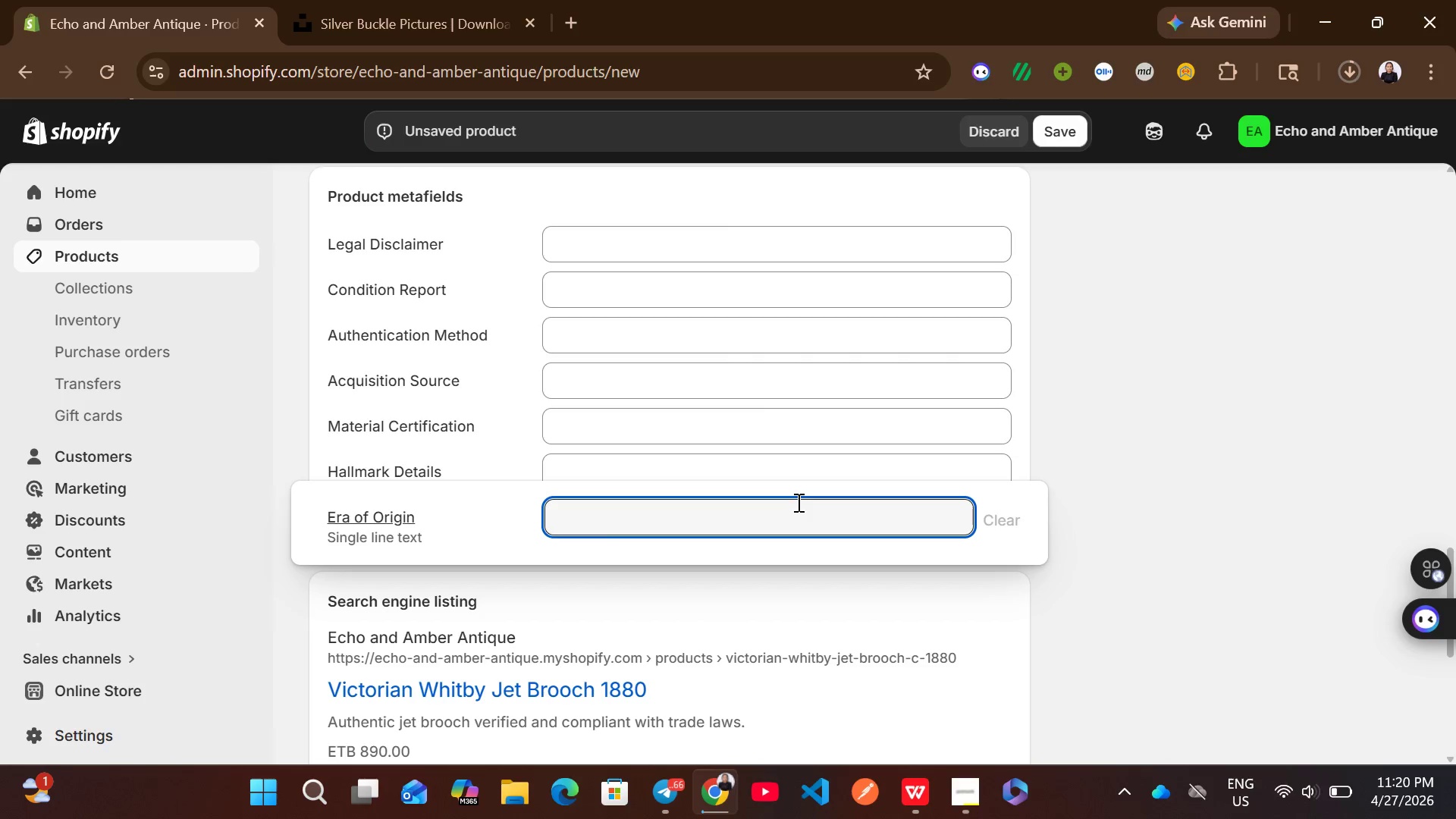 
wait(5.84)
 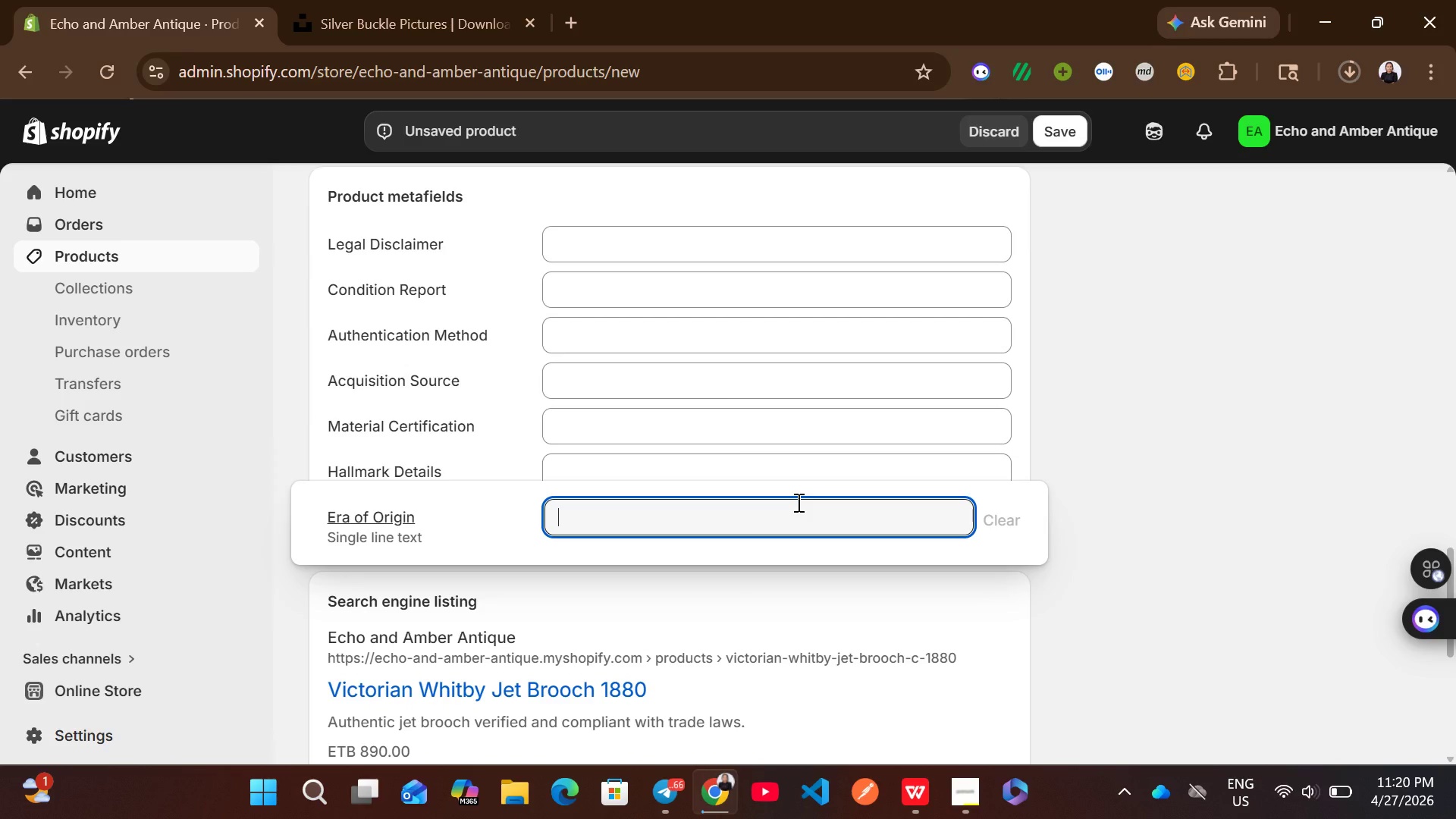 
type(Victorian)
 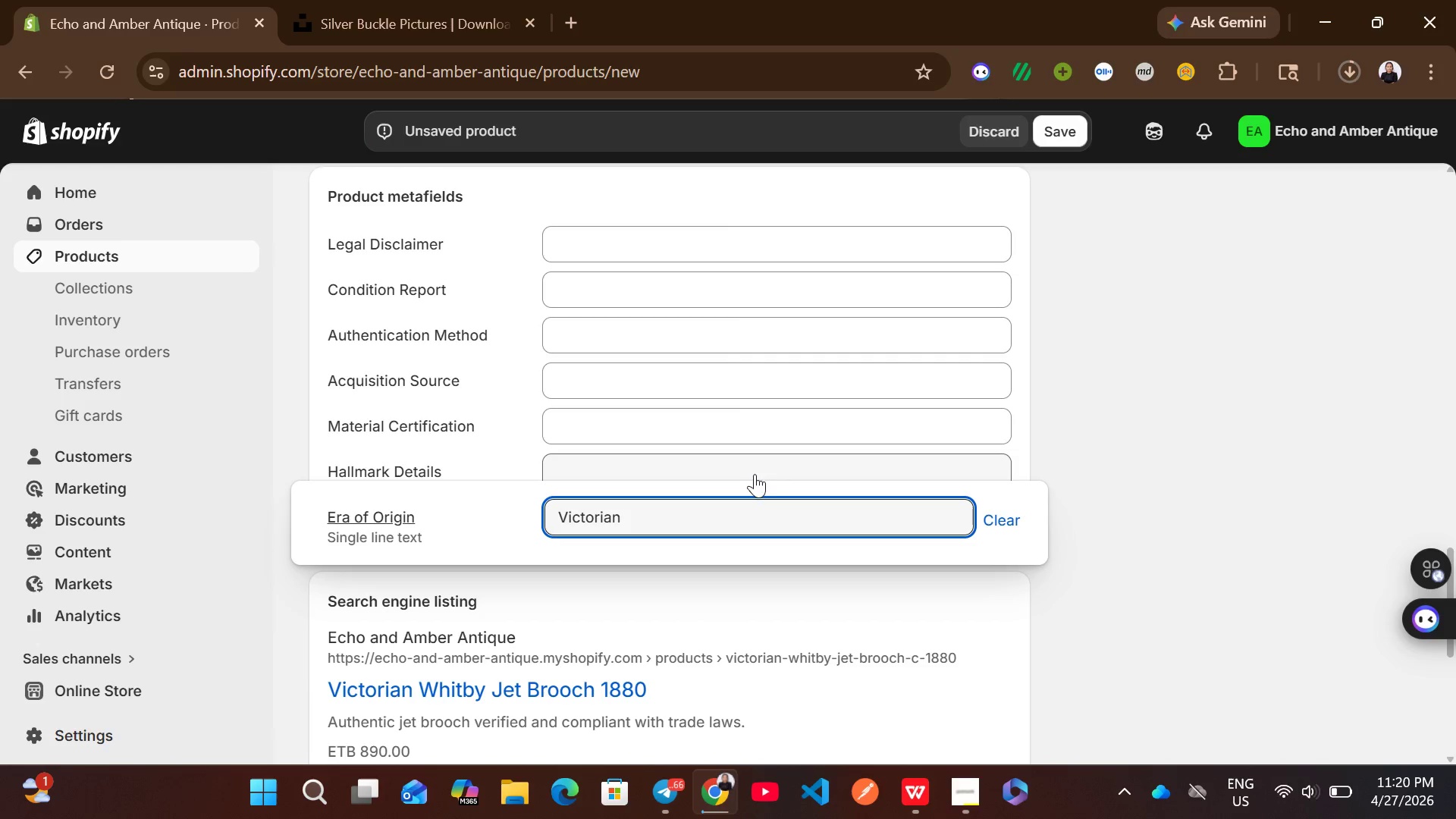 
left_click([753, 469])
 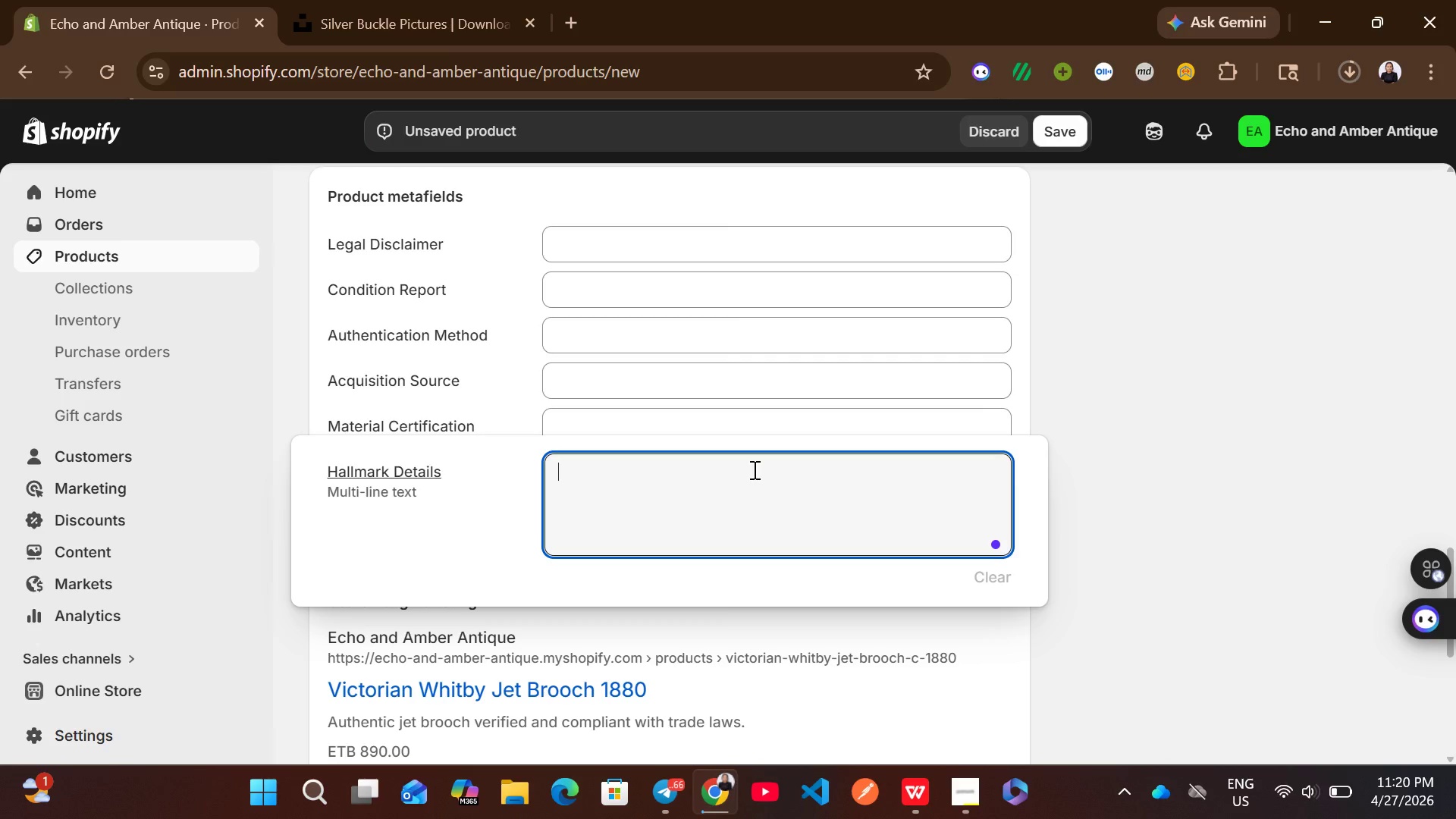 
wait(7.94)
 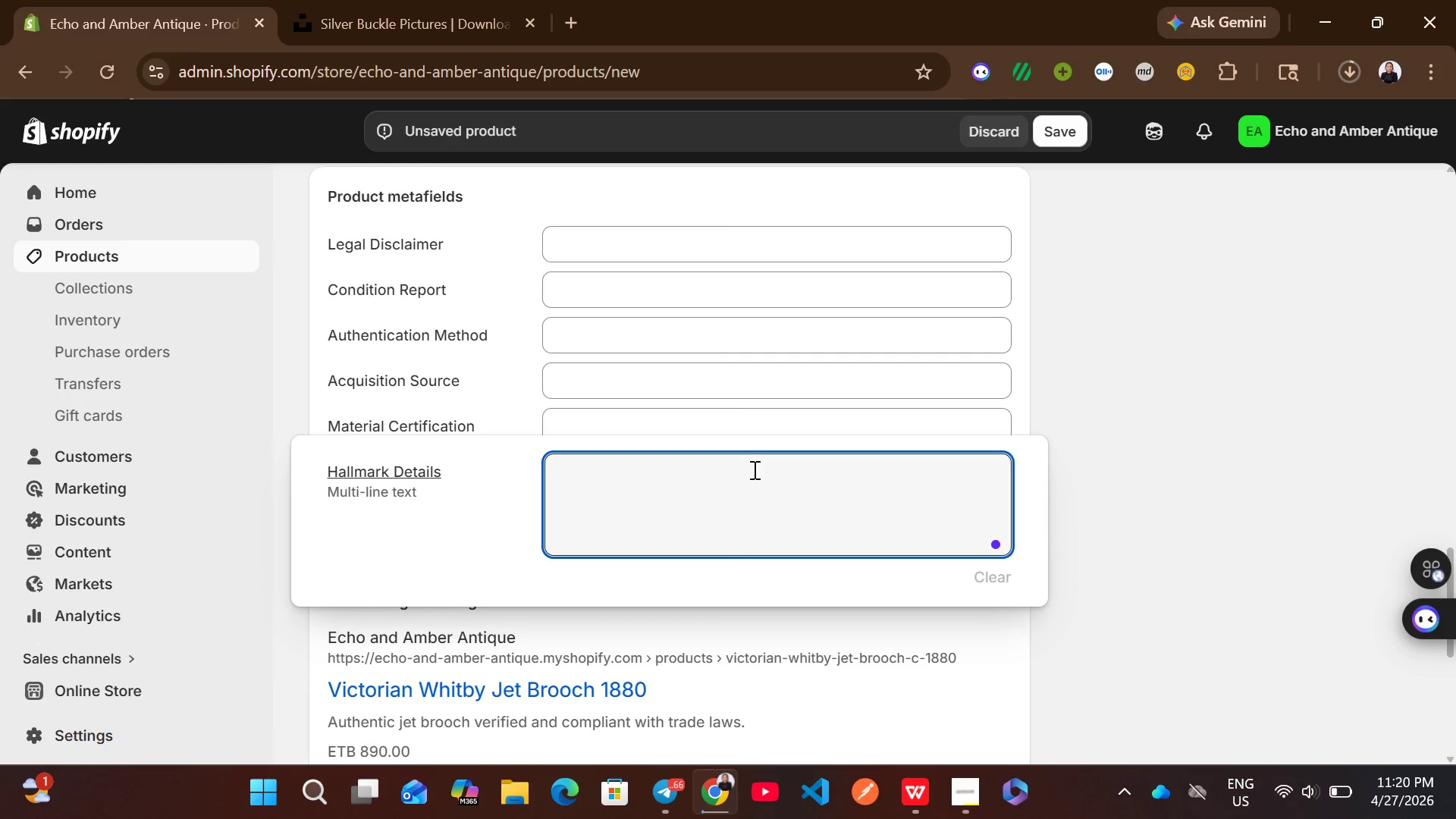 
type(No hallmark )
 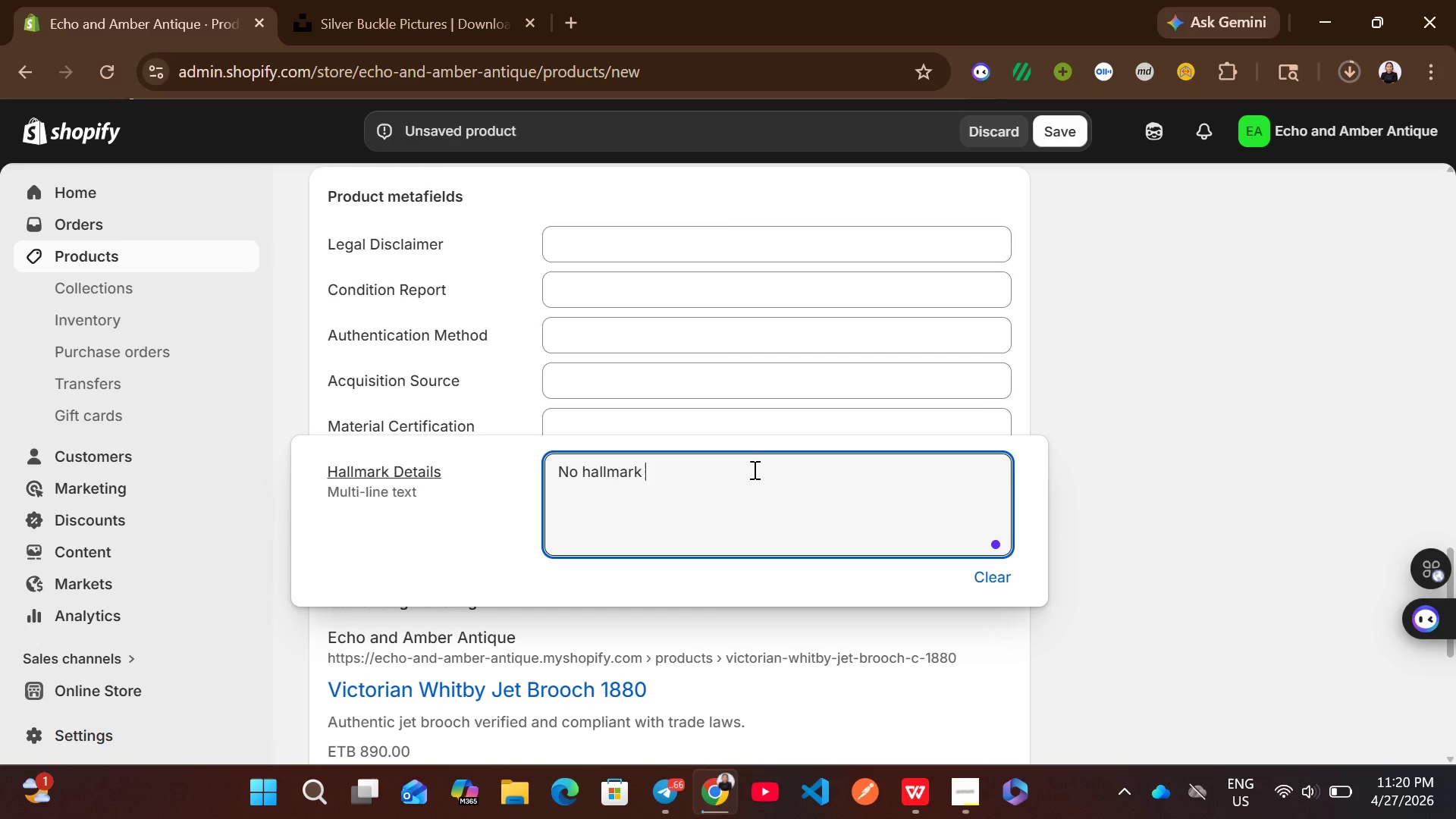 
left_click([692, 416])
 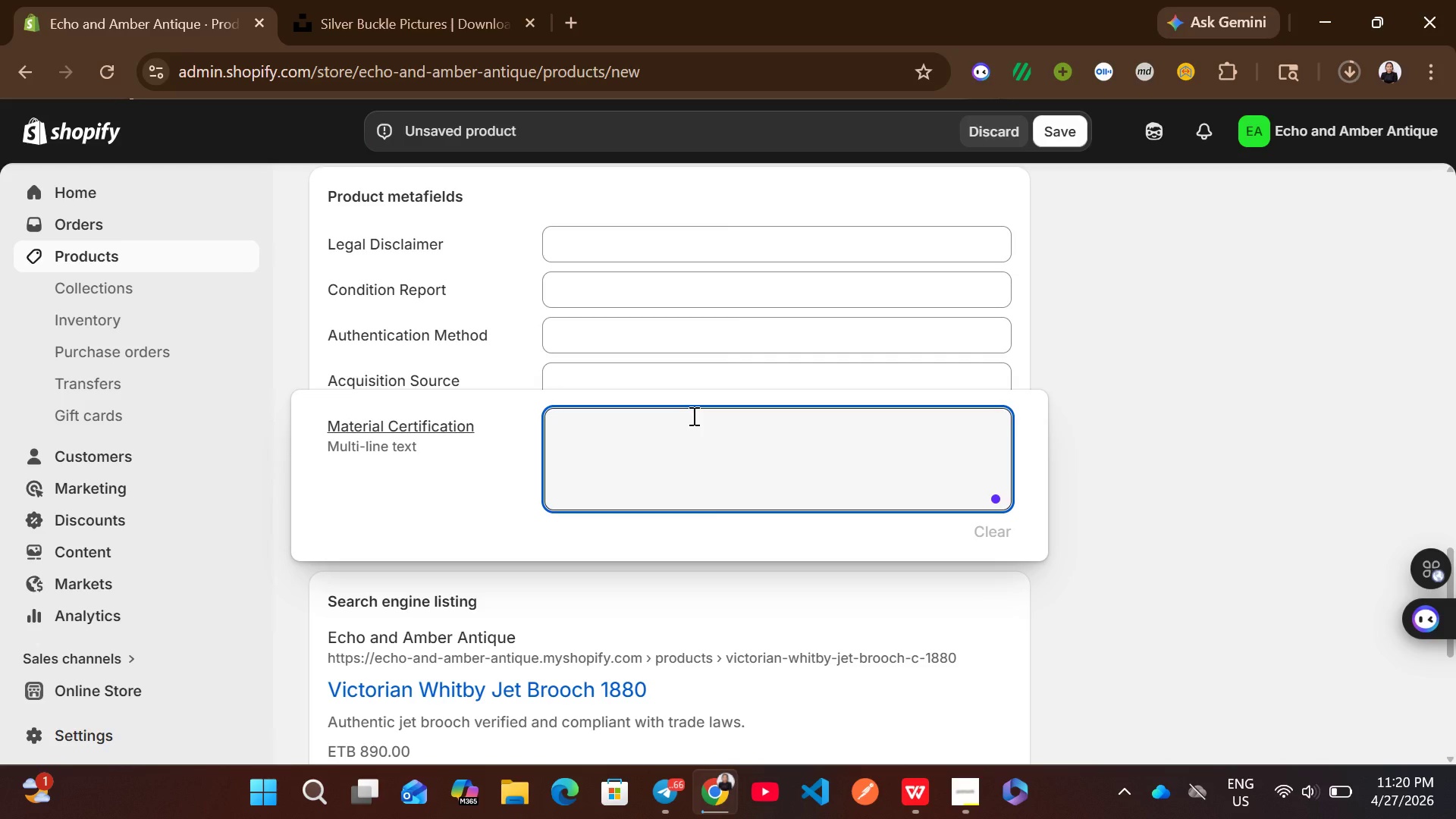 
wait(6.27)
 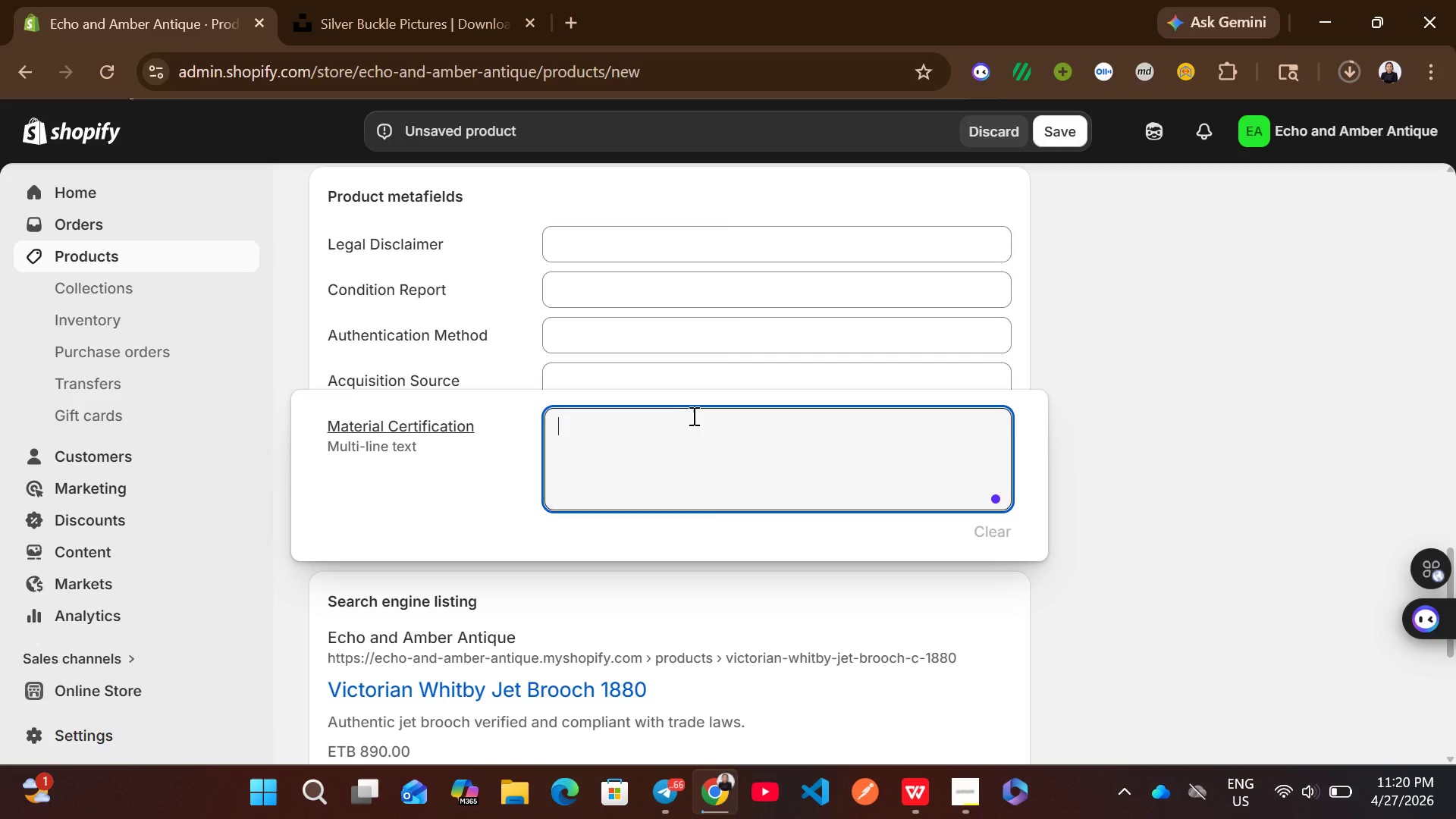 
type(Hot needle test conforms jet)
 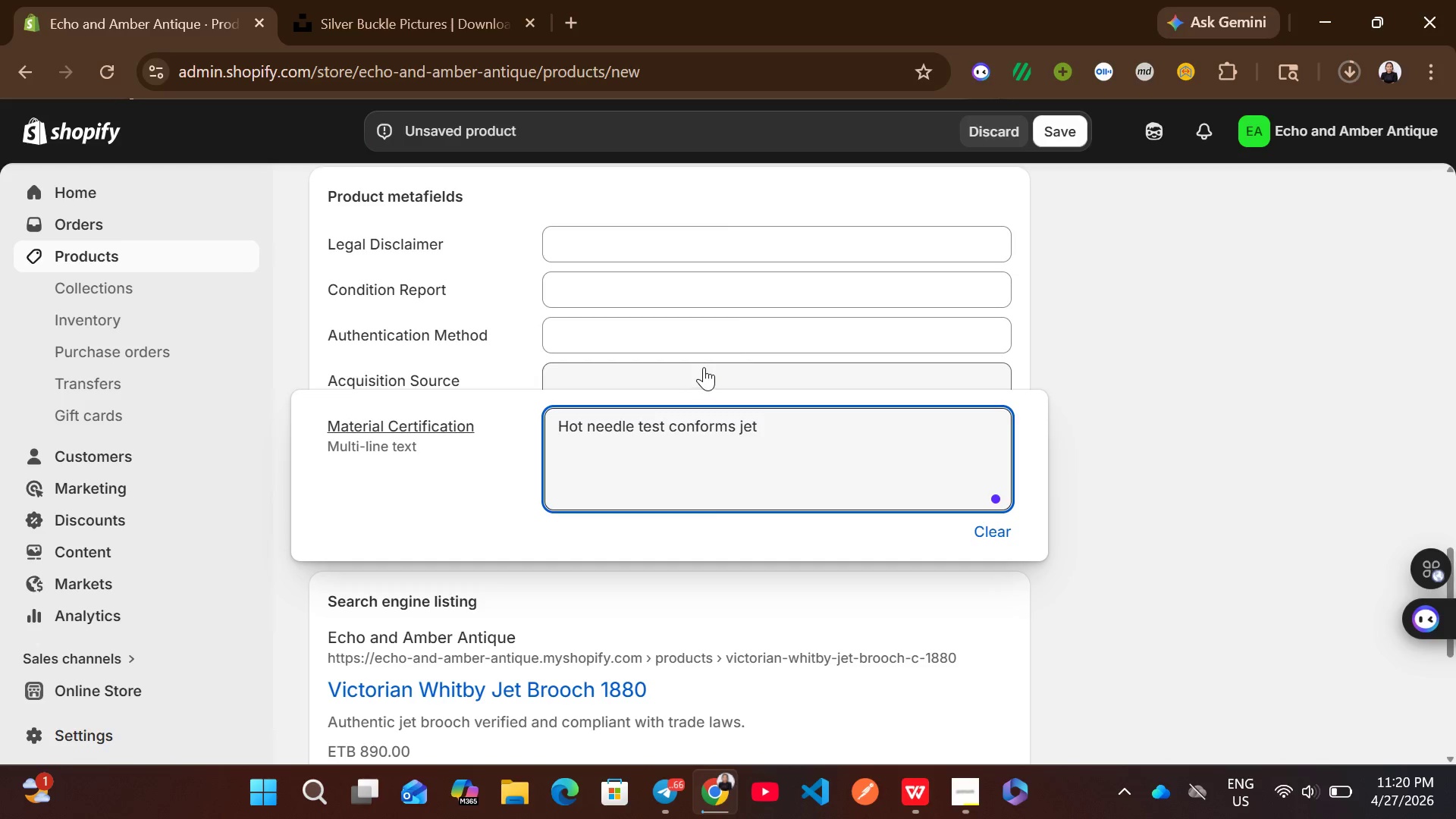 
left_click([704, 367])
 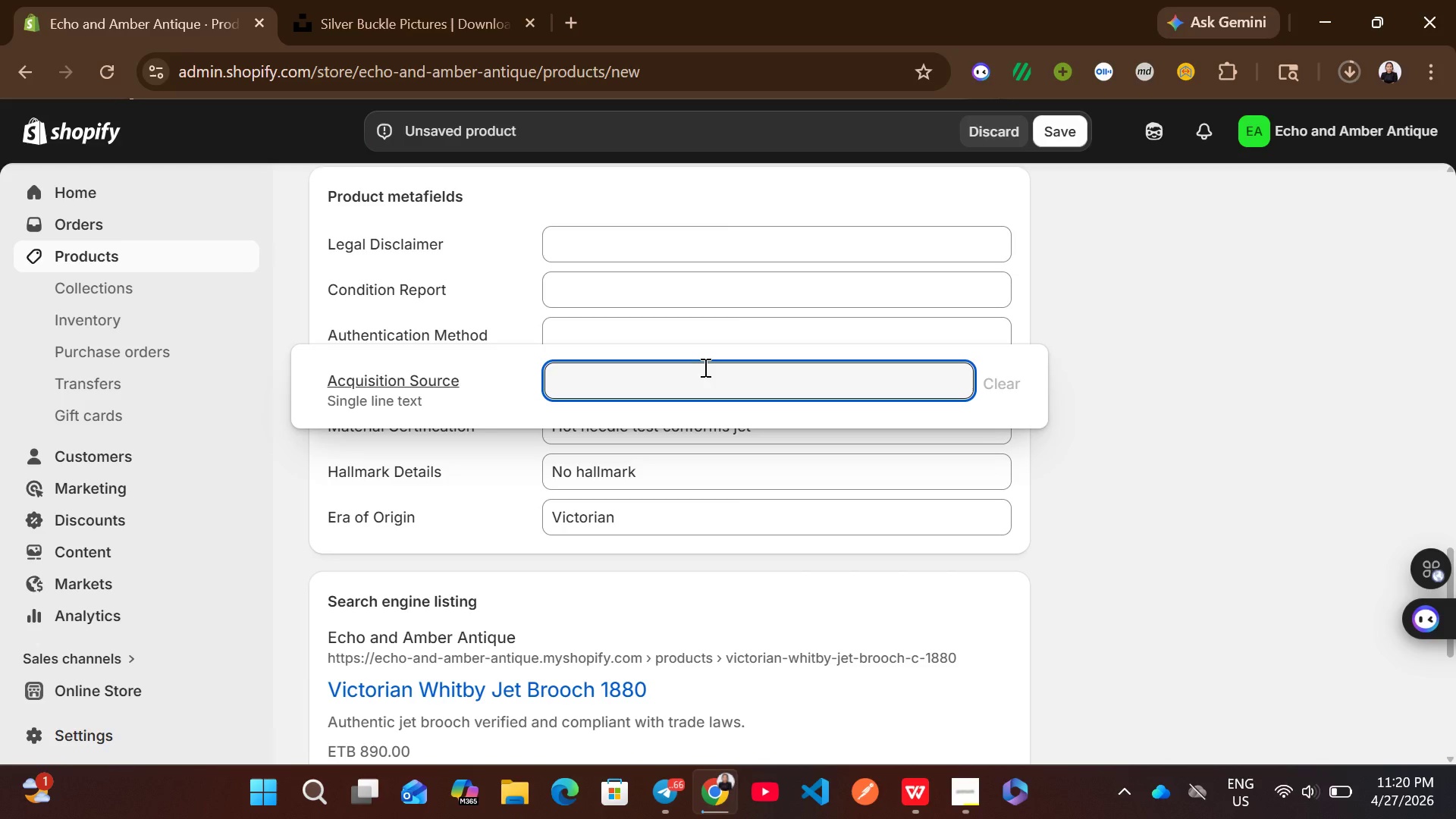 
wait(6.03)
 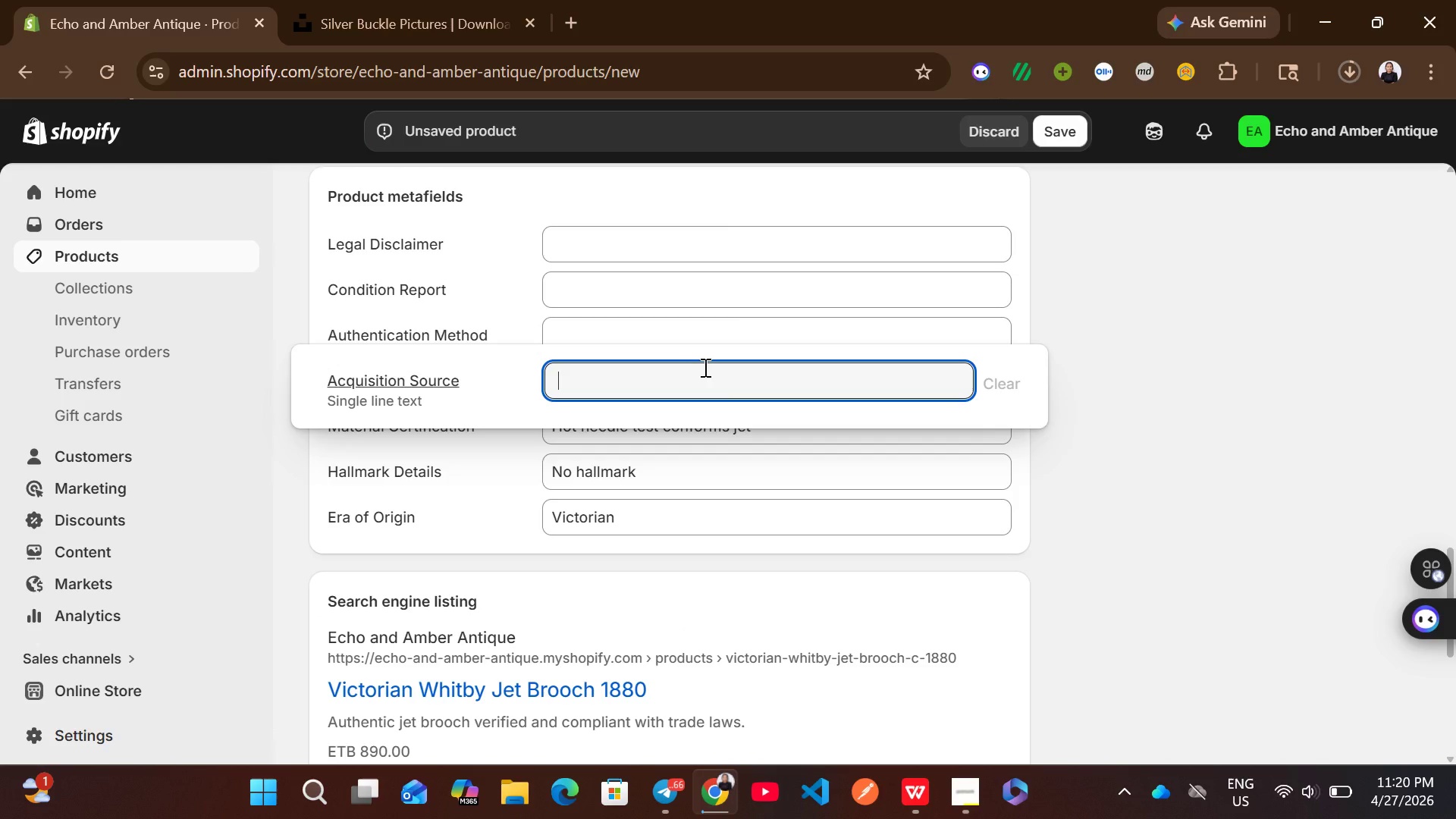 
type(UK Antique m)
key(Backspace)
type(Market)
 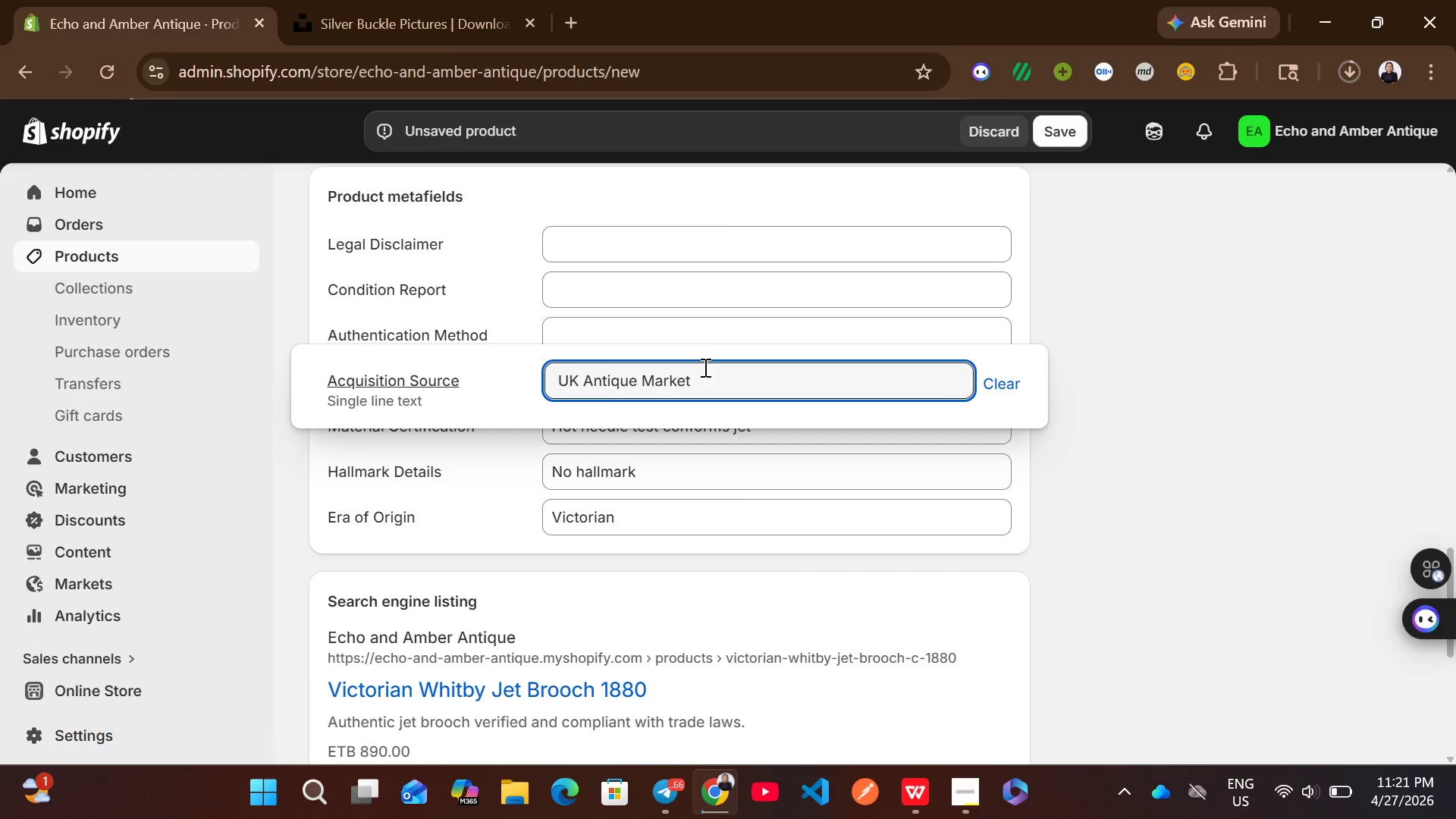 
left_click([709, 331])
 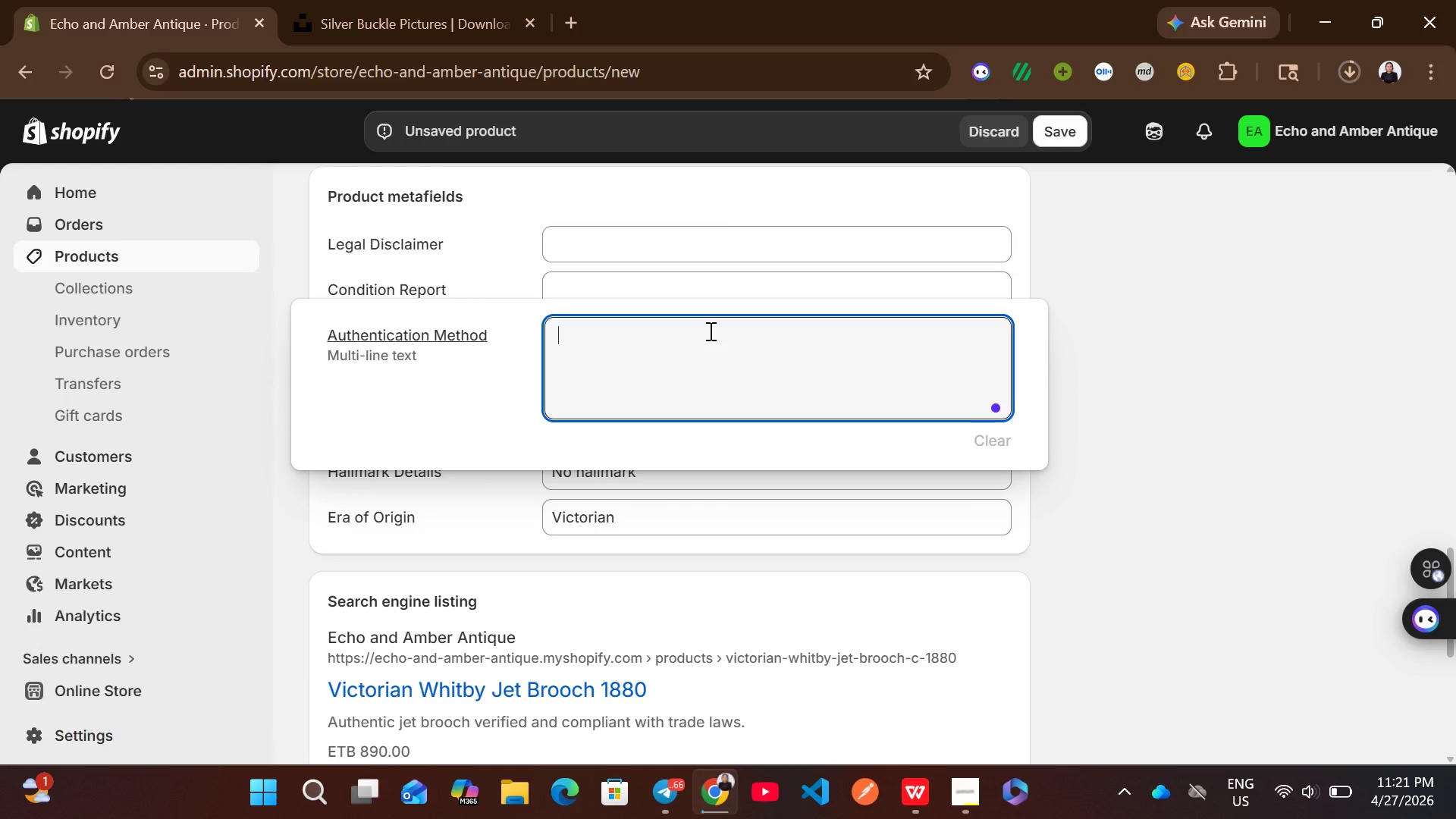 
wait(8.39)
 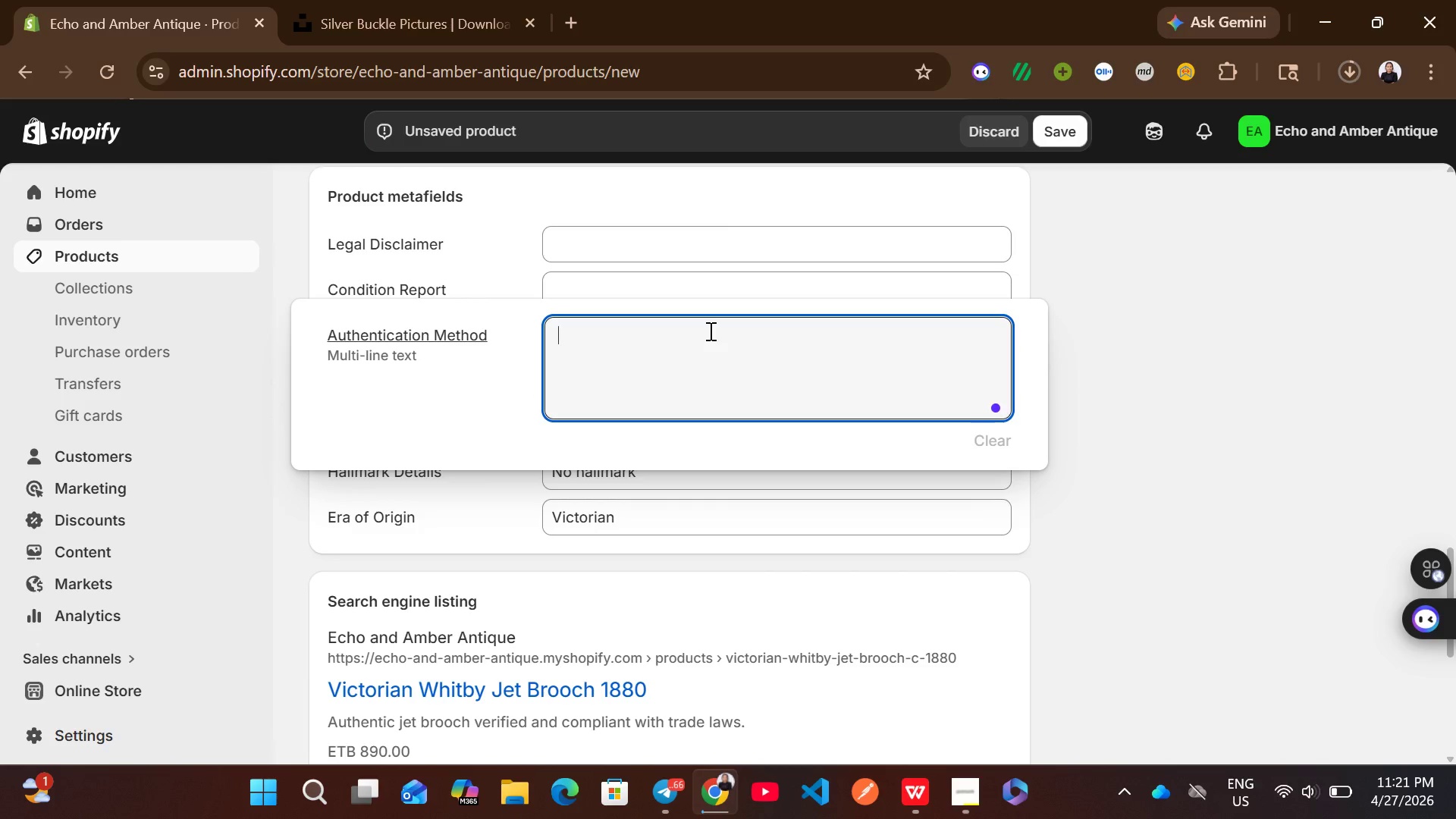 
type(Material testing and synthetic )
 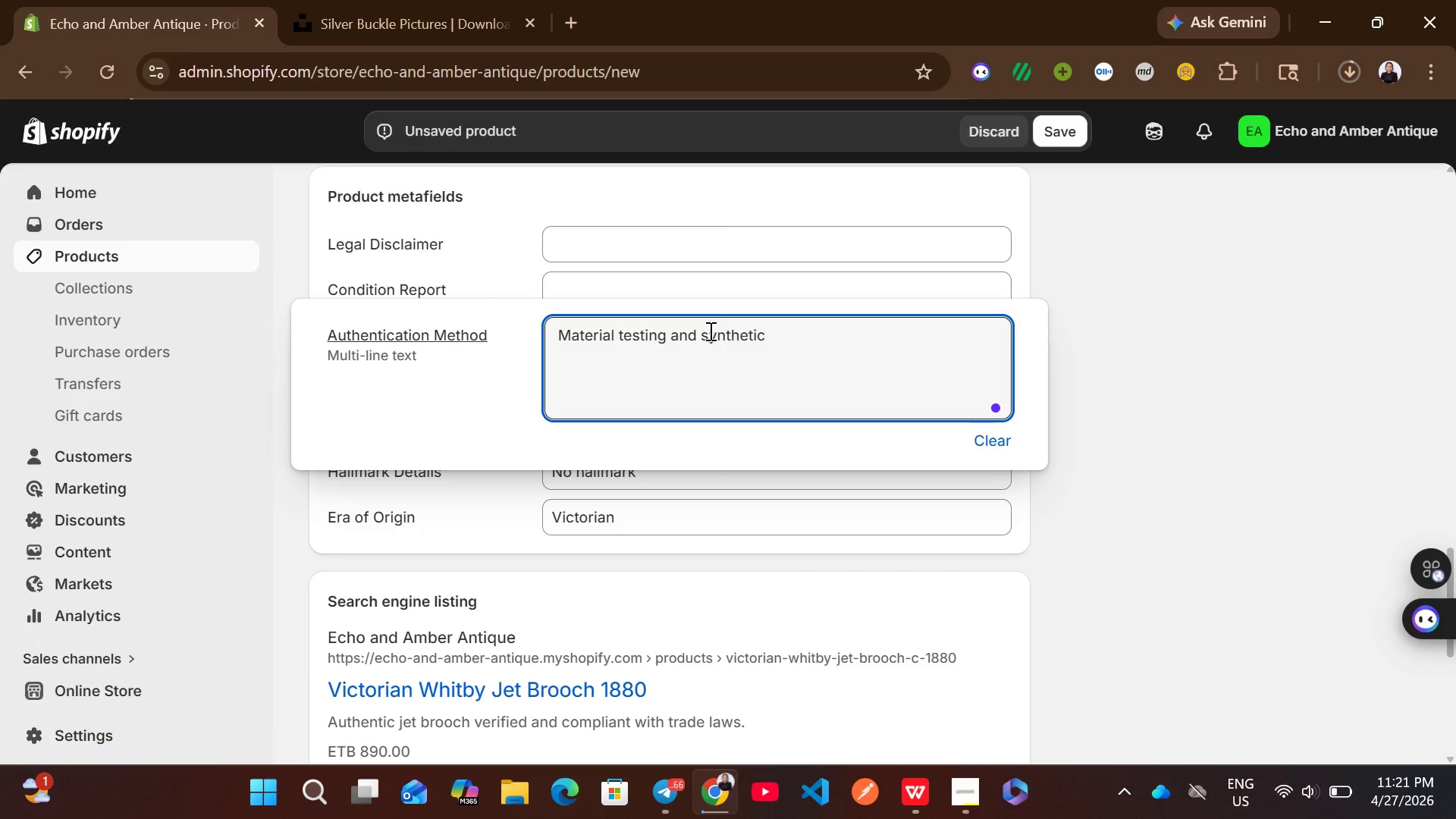 
key(Backspace)
key(Backspace)
key(Backspace)
key(Backspace)
key(Backspace)
key(Backspace)
key(Backspace)
key(Backspace)
key(Backspace)
type(tylistic review)
 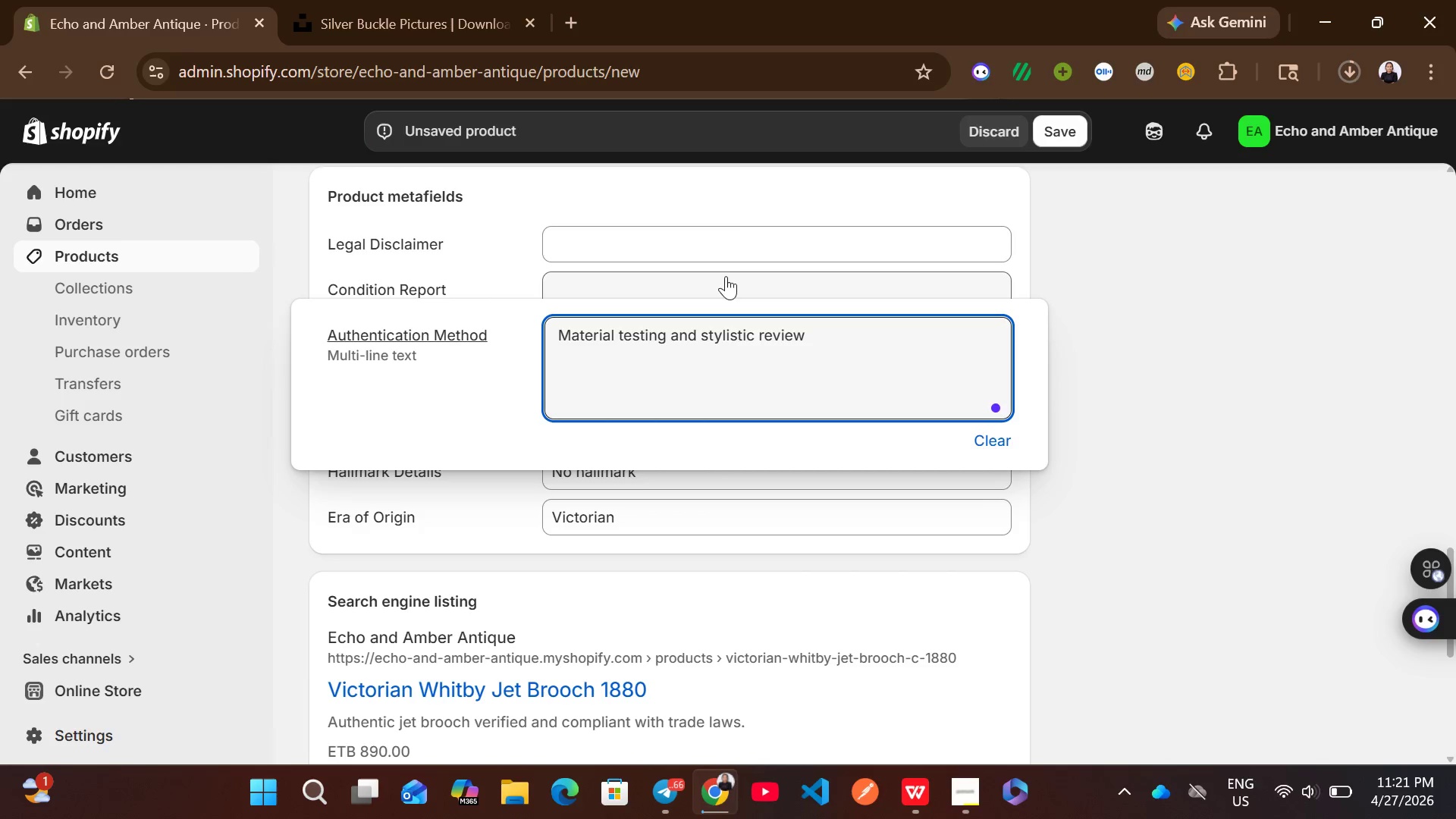 
left_click([729, 269])
 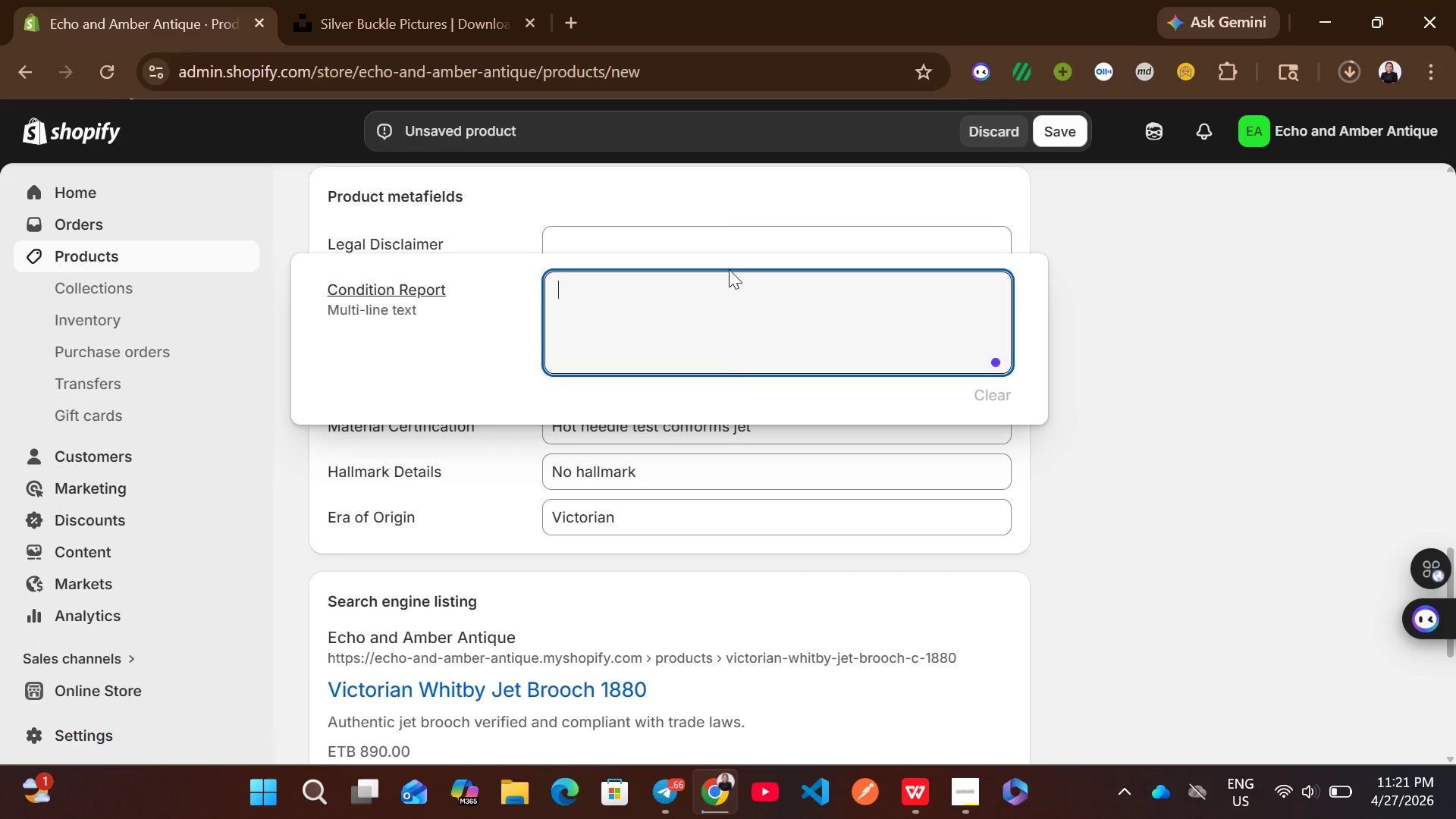 
type(Good)
 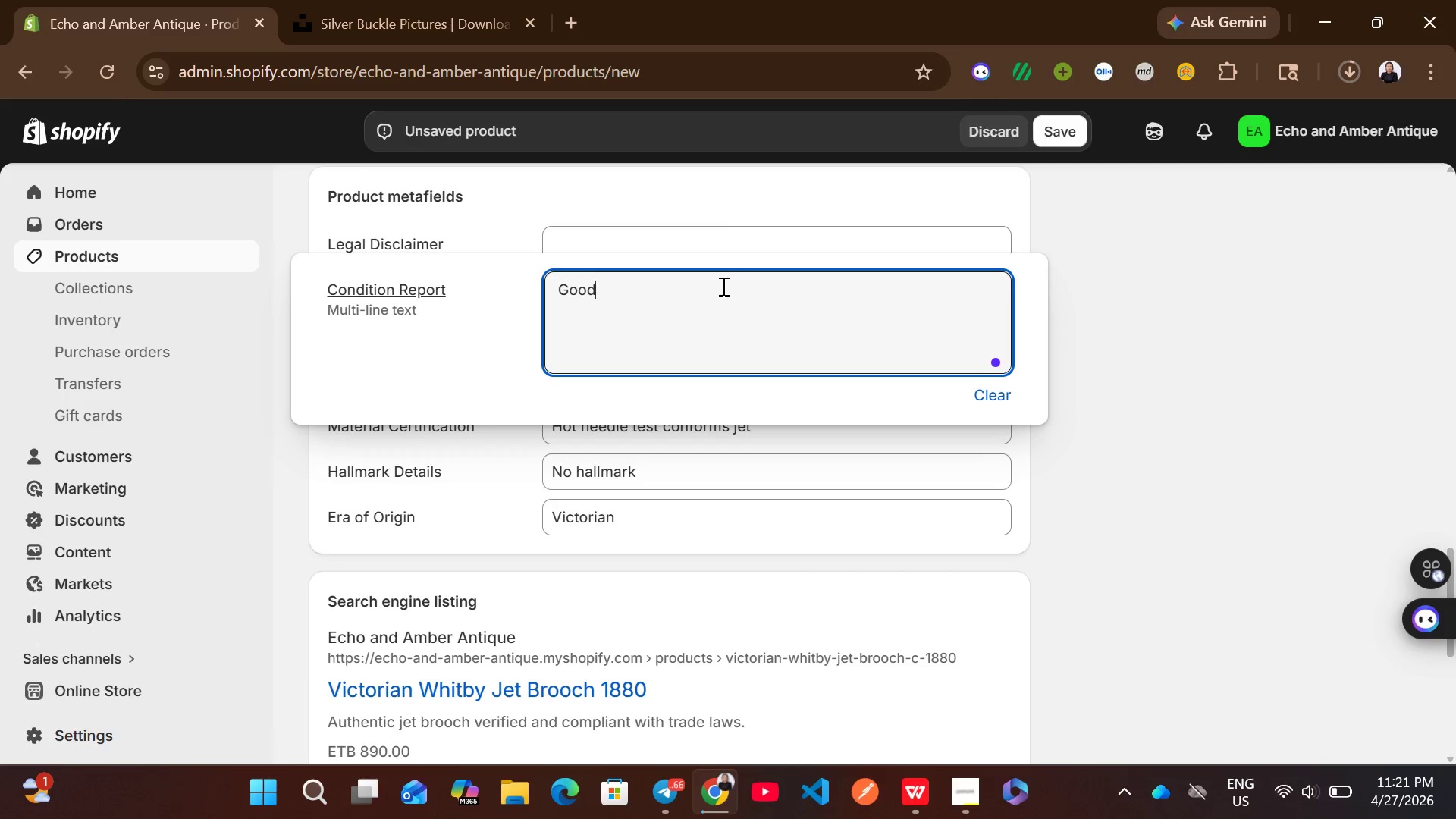 
left_click([682, 237])
 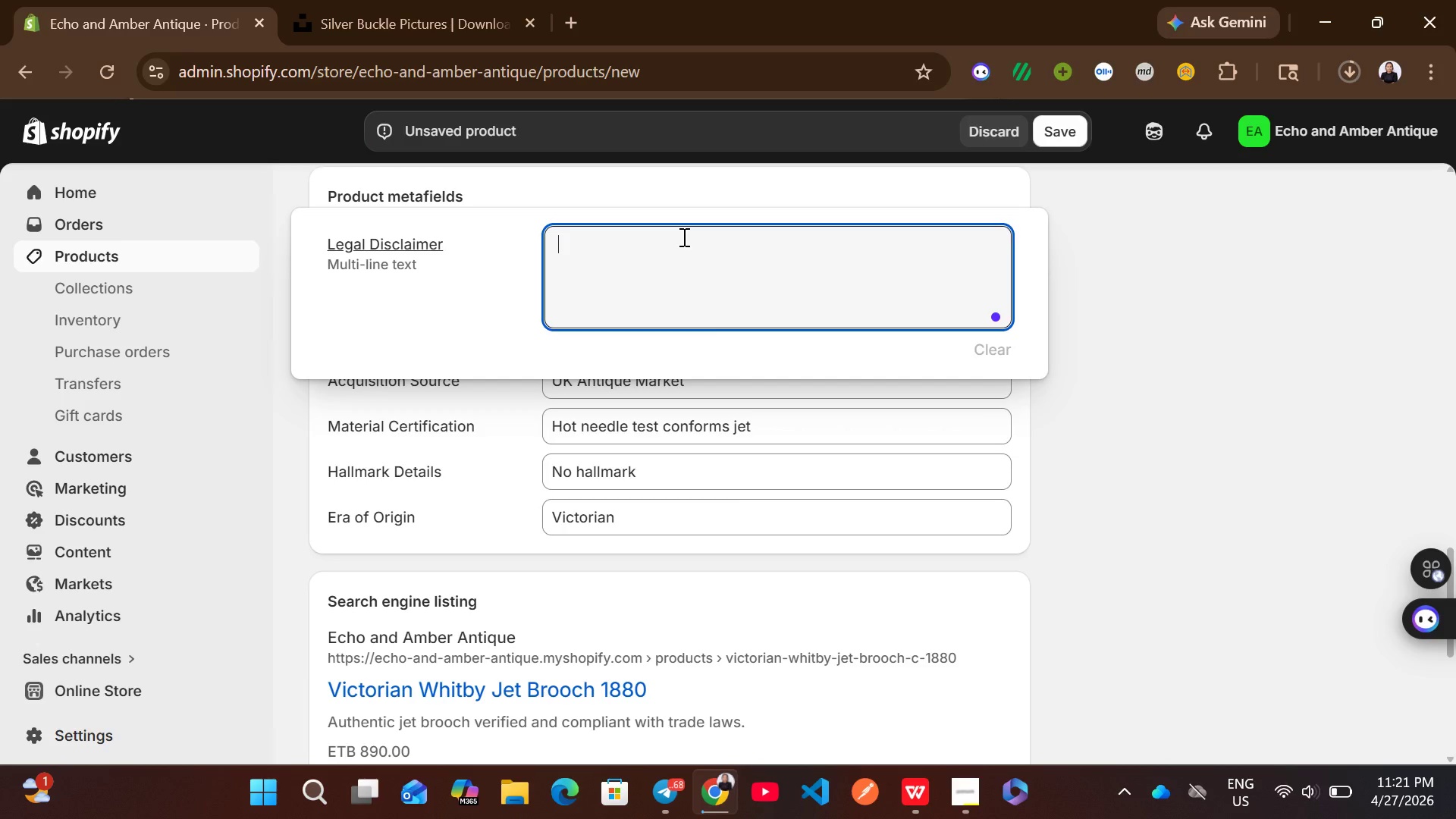 
wait(6.44)
 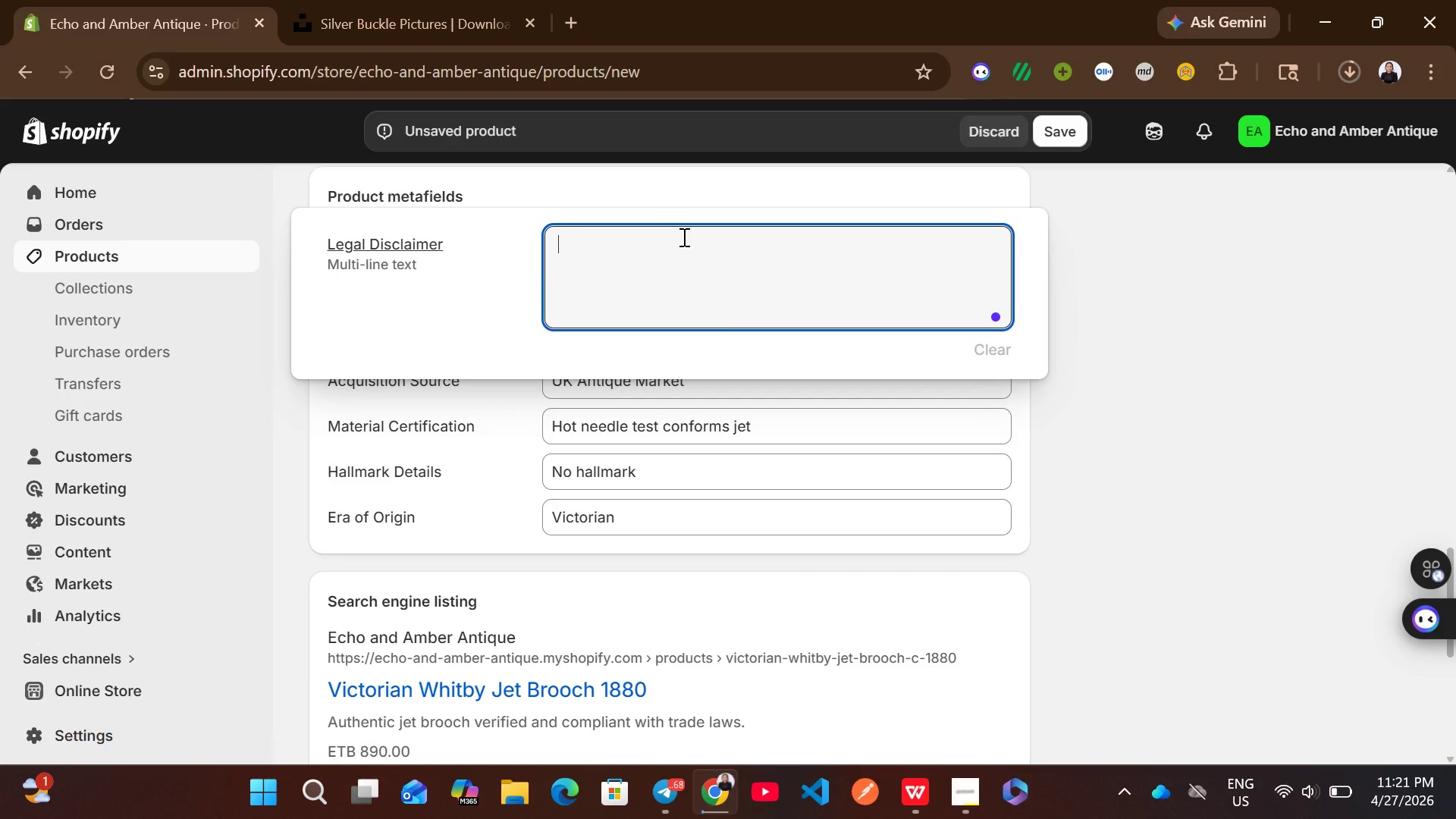 
type(Material is )
 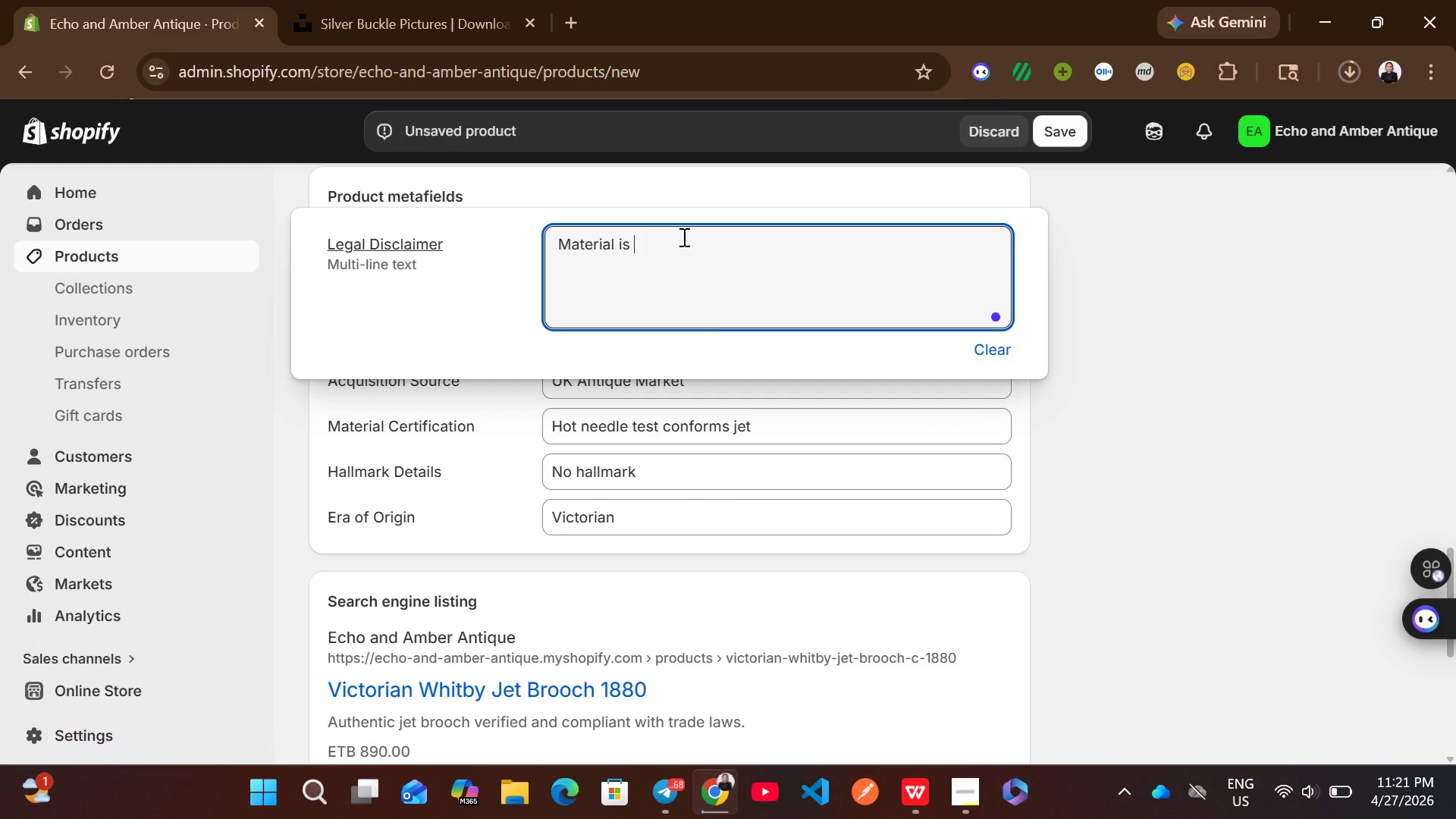 
type(fossilized jet )
key(Backspace)
type(, legally )
 